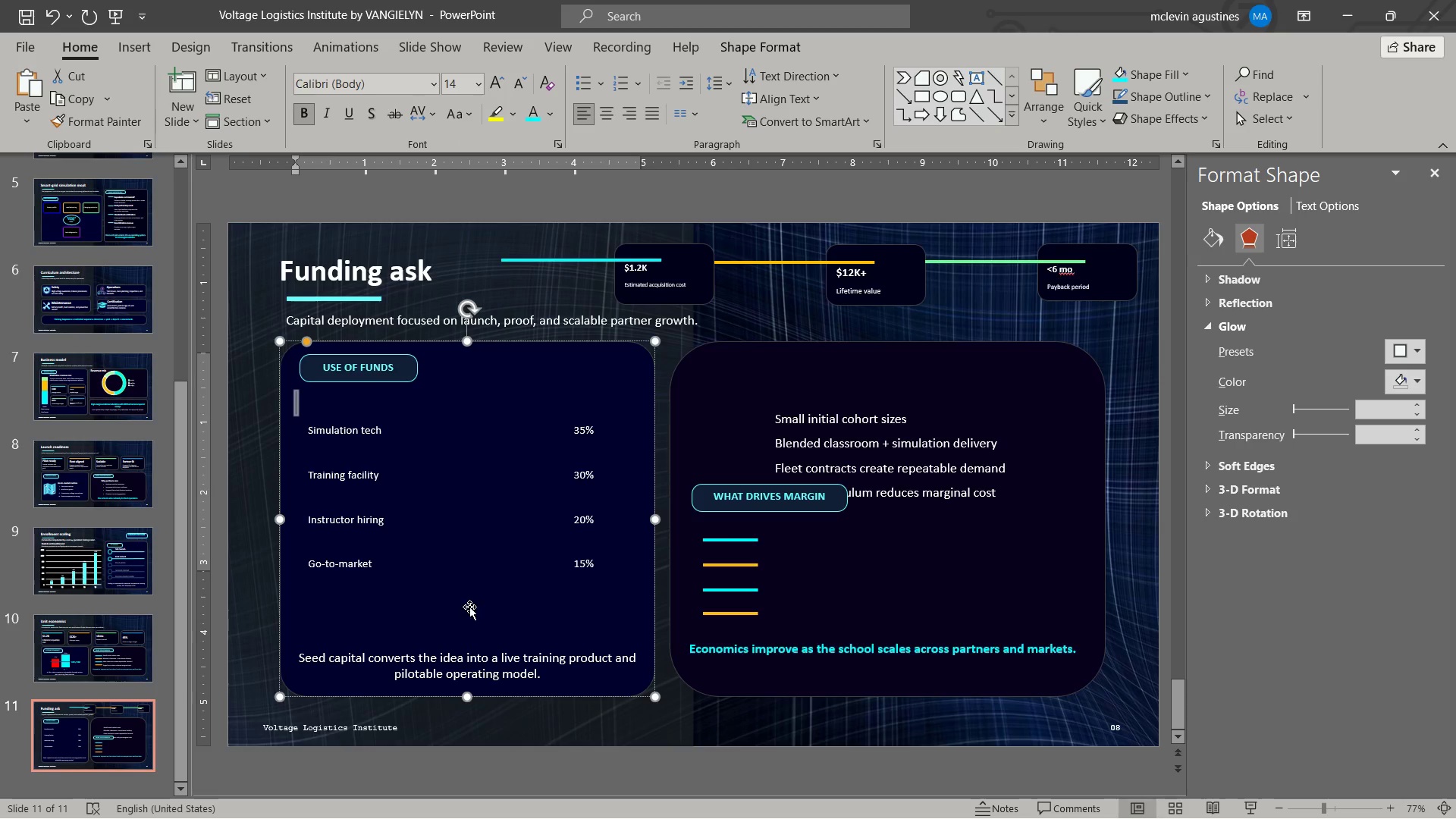 
left_click([477, 646])
 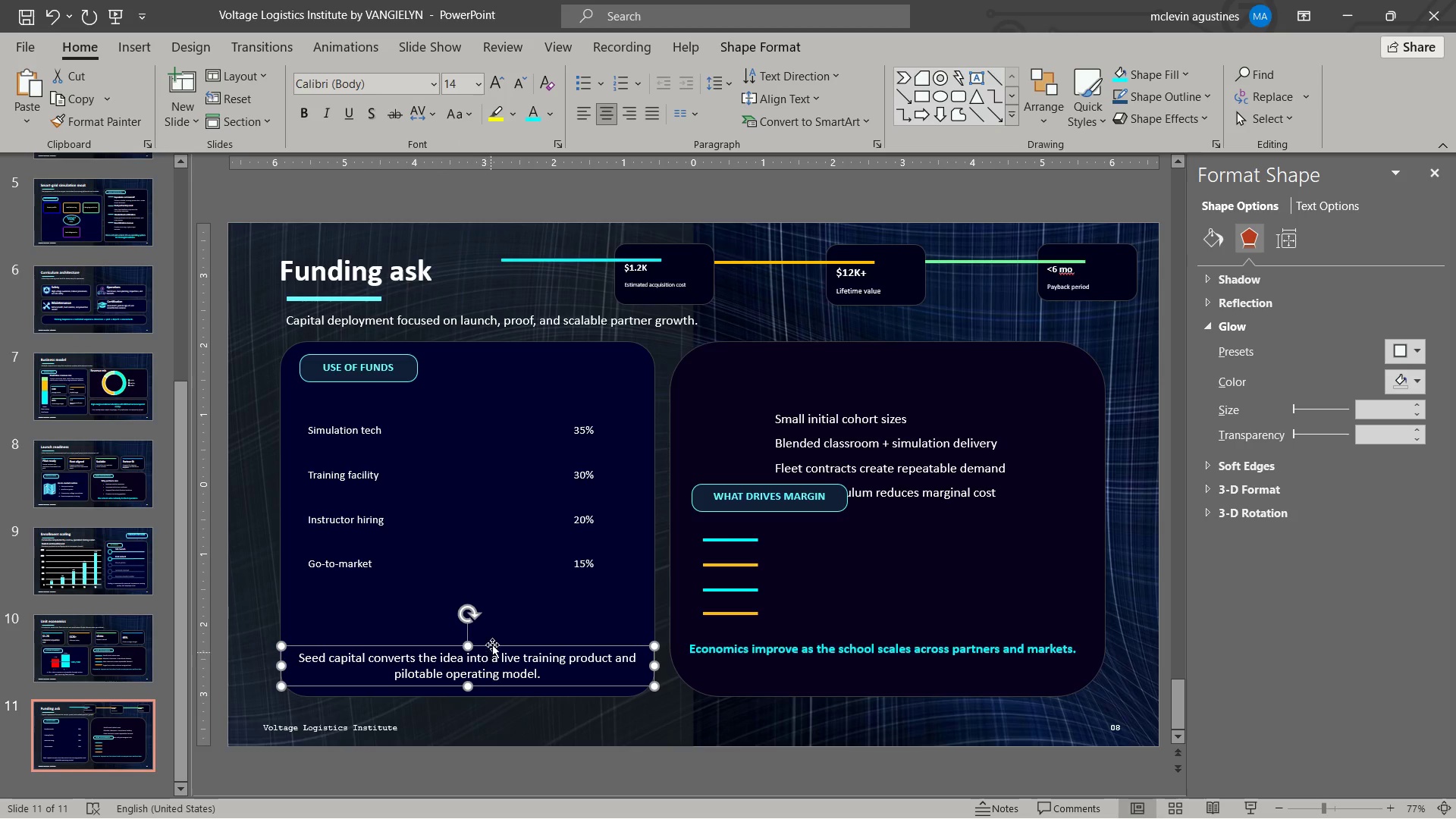 
left_click_drag(start_coordinate=[494, 644], to_coordinate=[492, 617])
 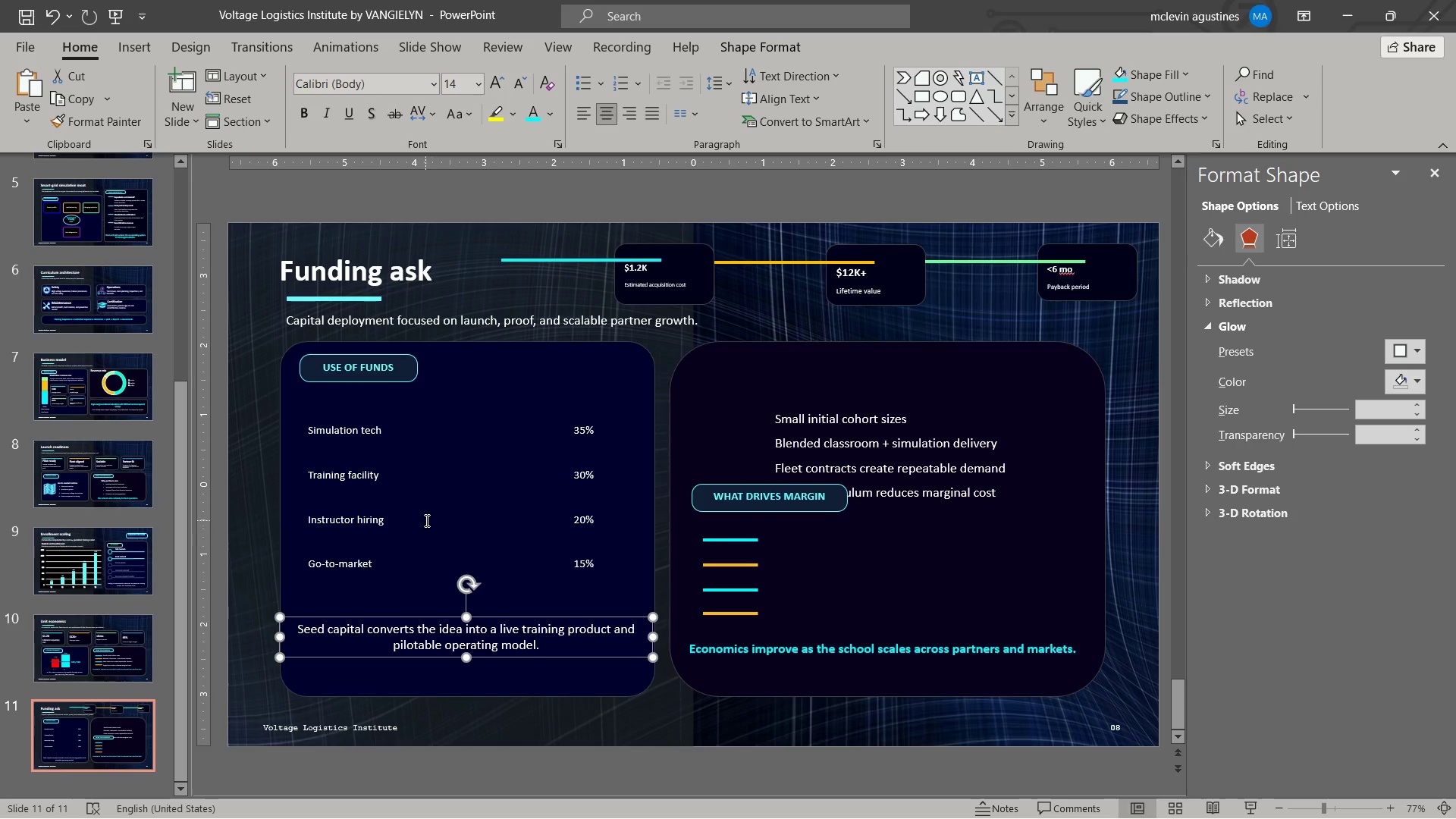 
key(Escape)
 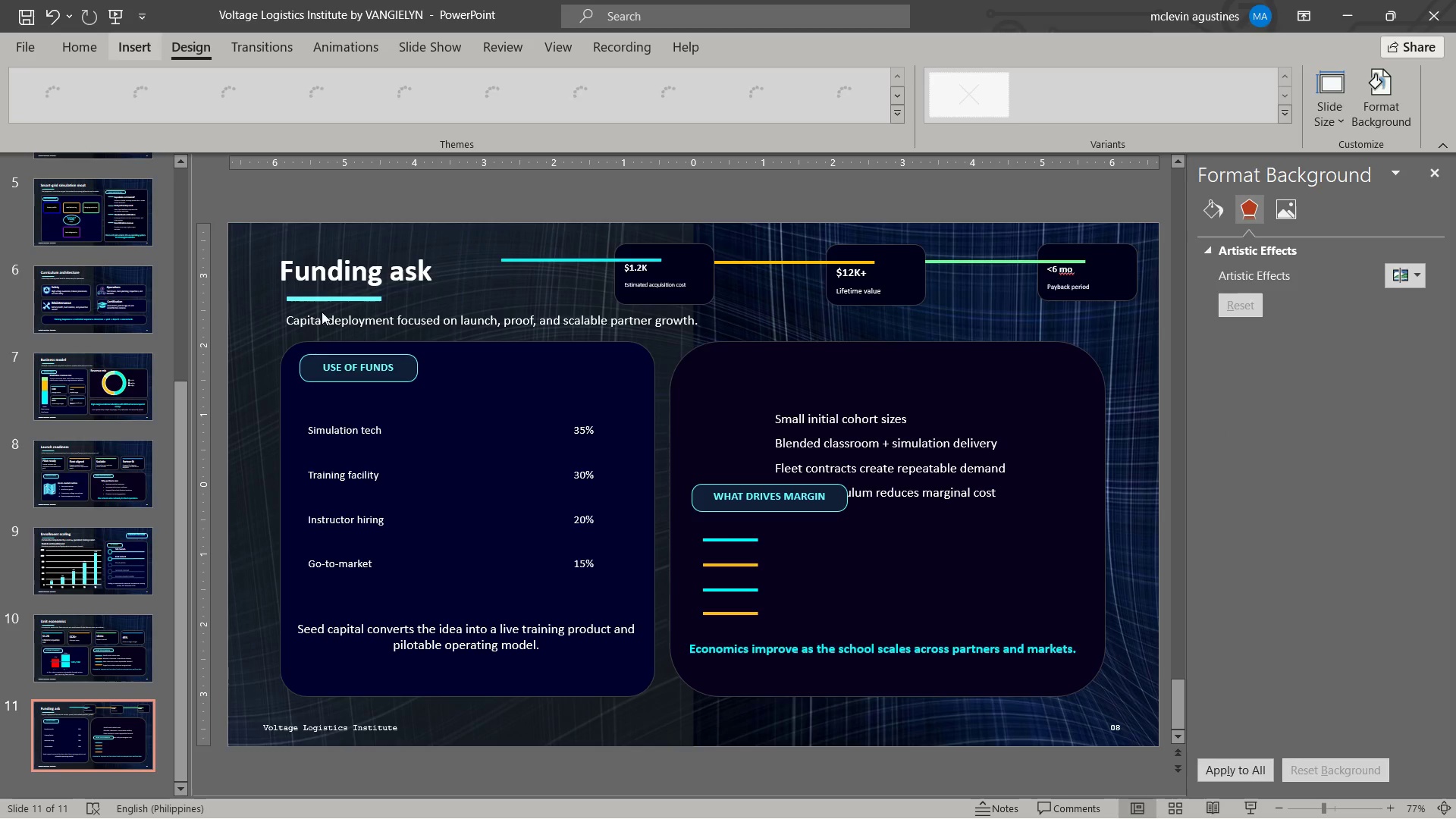 
left_click([403, 371])
 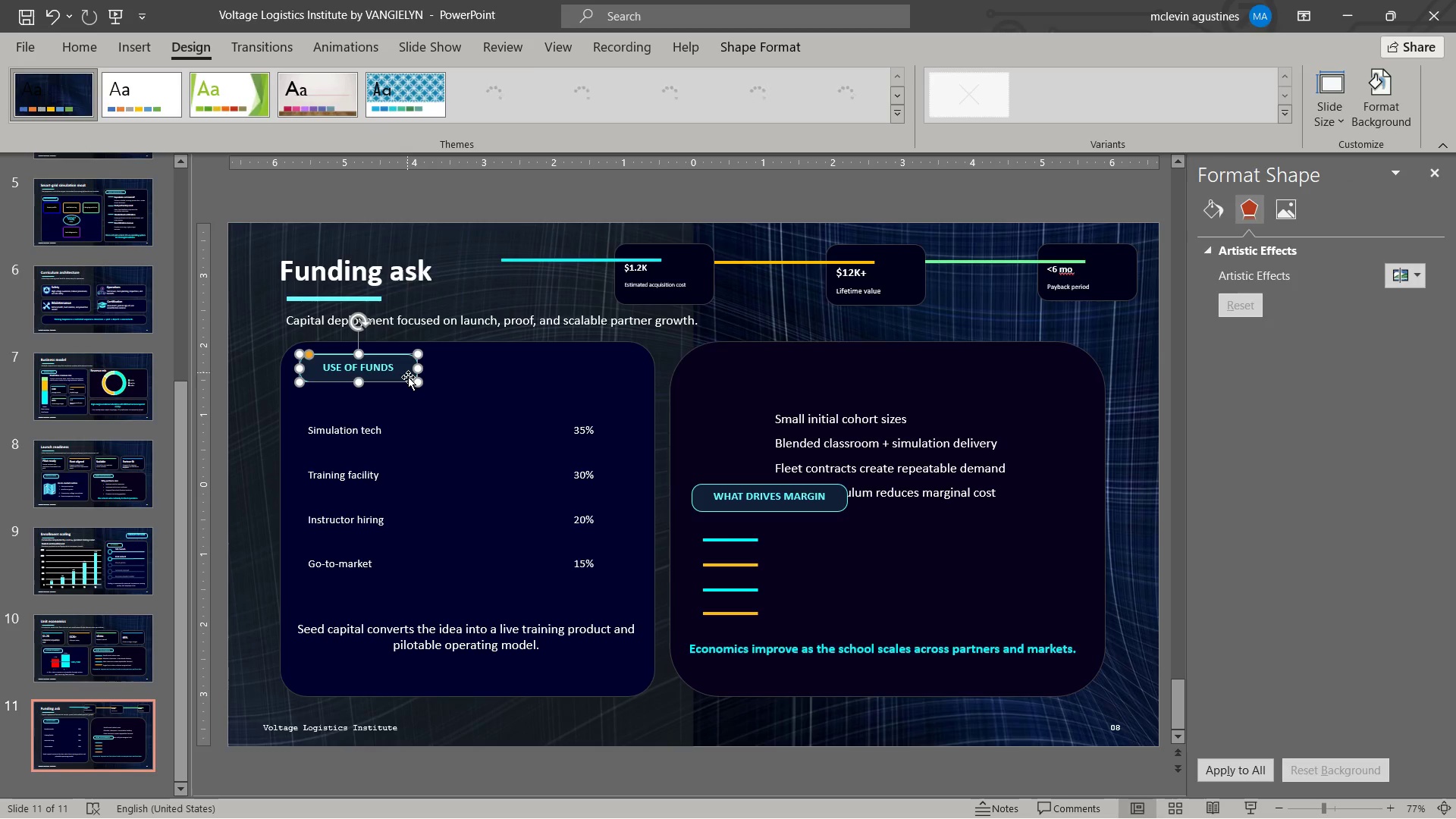 
left_click([408, 377])
 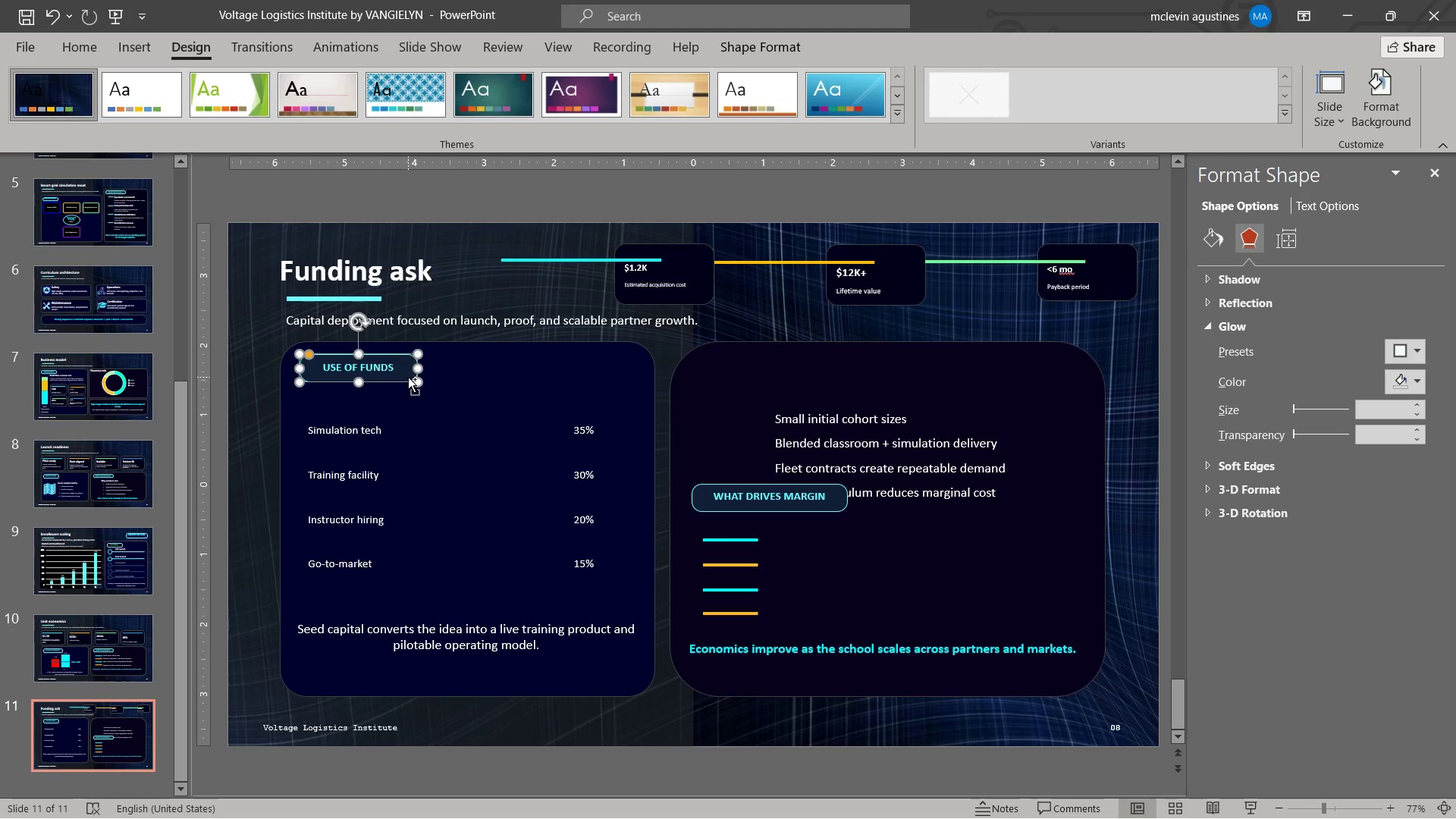 
hold_key(key=ControlLeft, duration=1.09)
 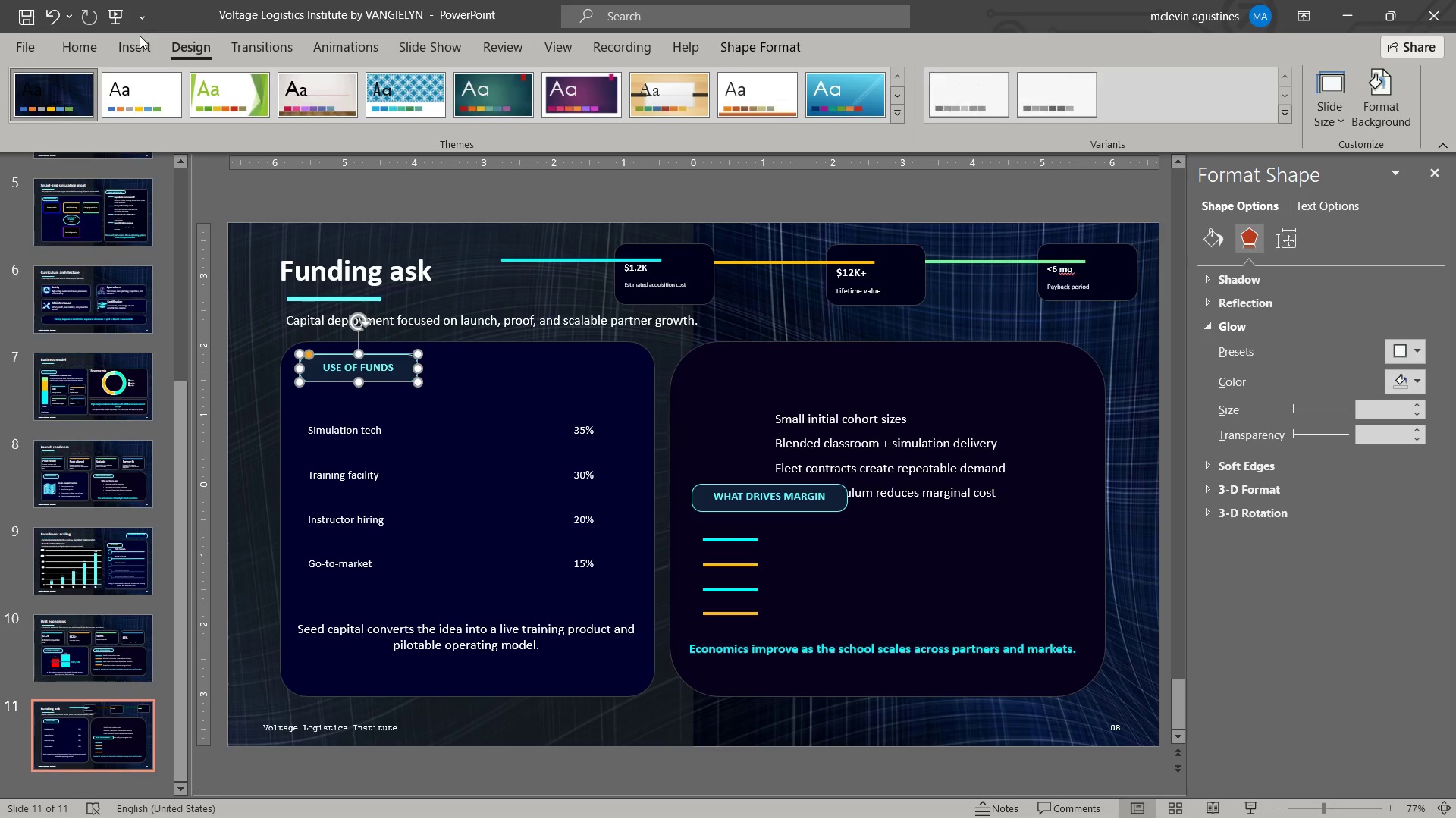 
double_click([142, 46])
 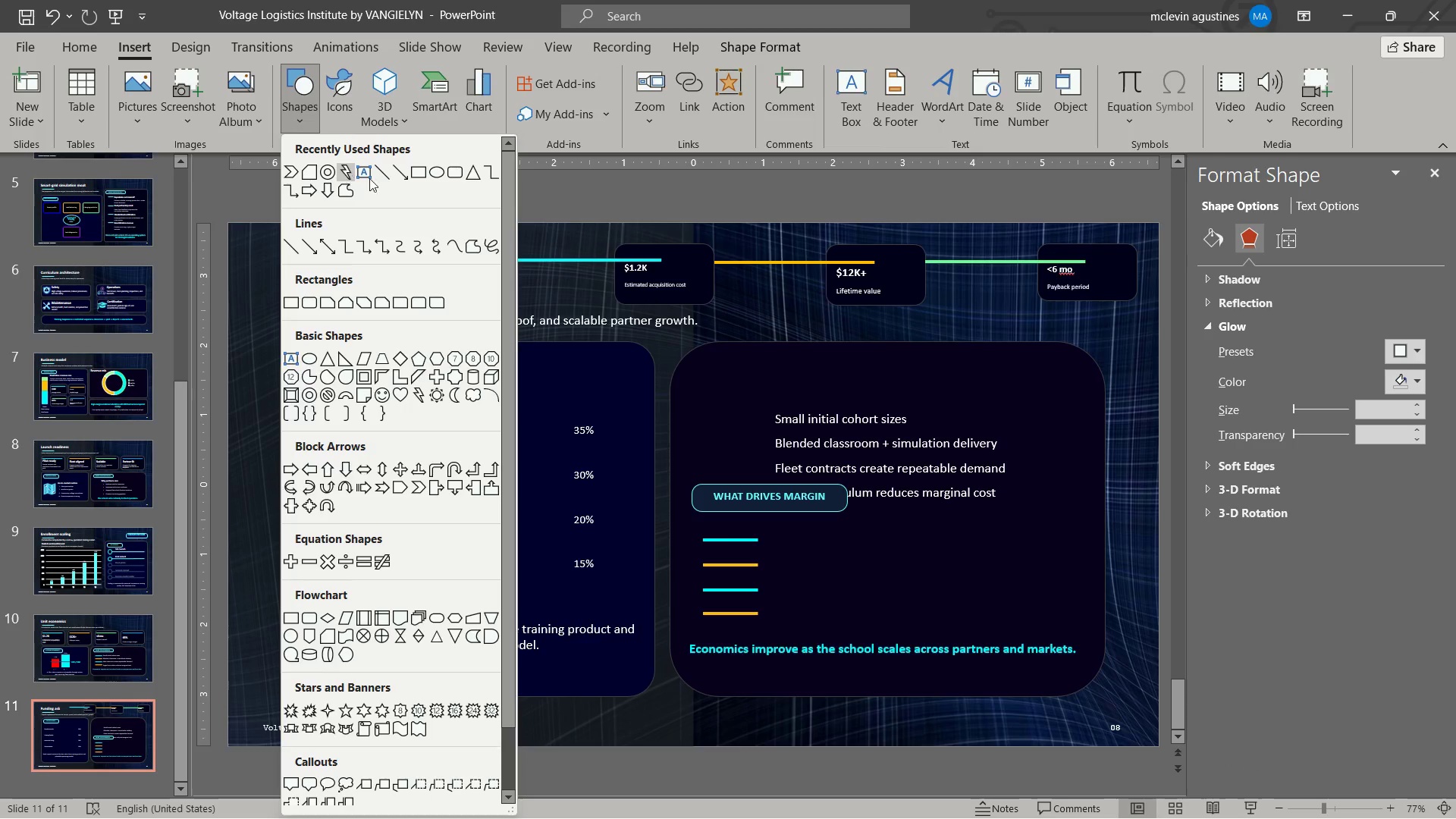 
left_click_drag(start_coordinate=[442, 172], to_coordinate=[457, 171])
 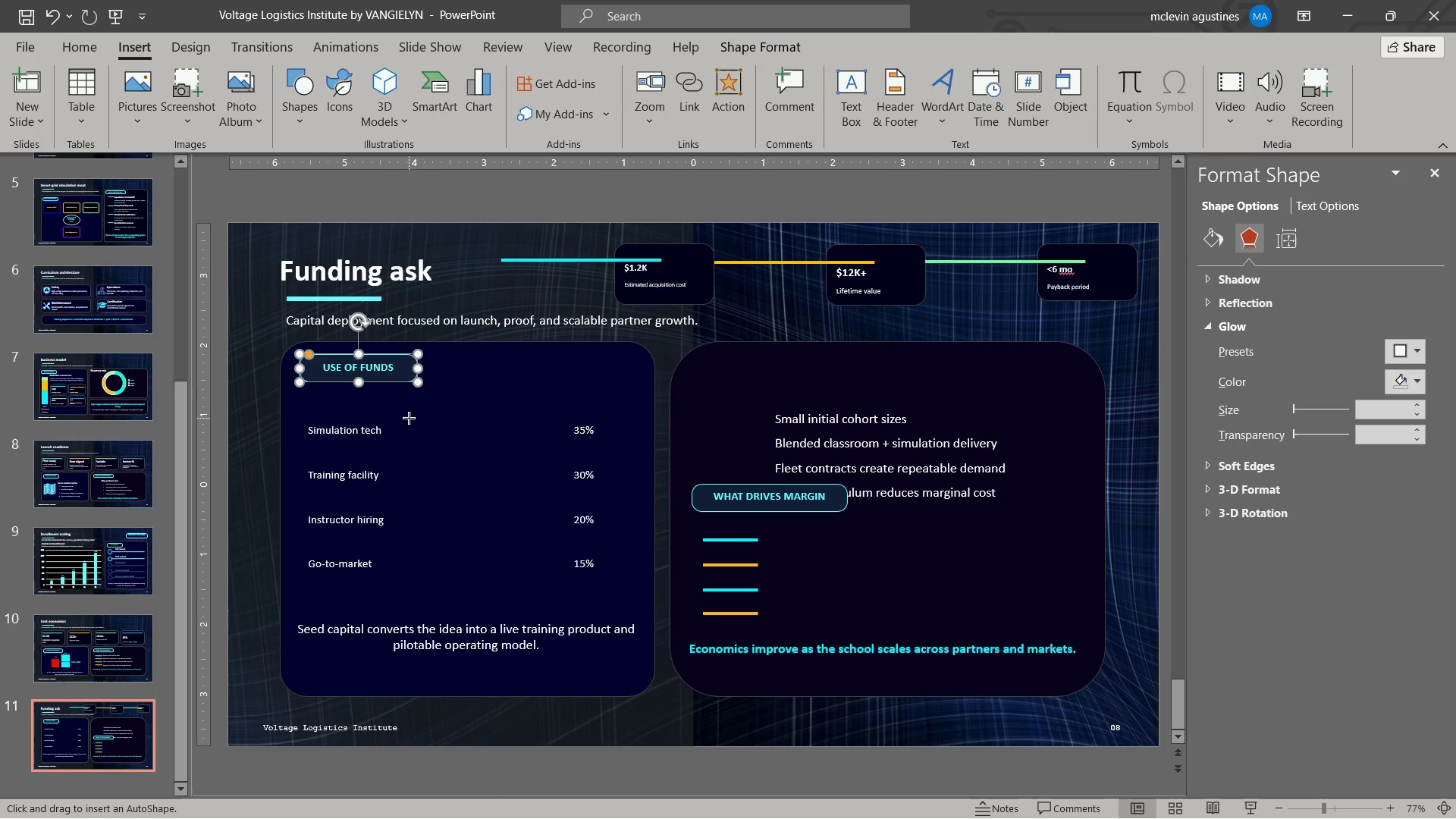 
left_click_drag(start_coordinate=[409, 421], to_coordinate=[554, 438])
 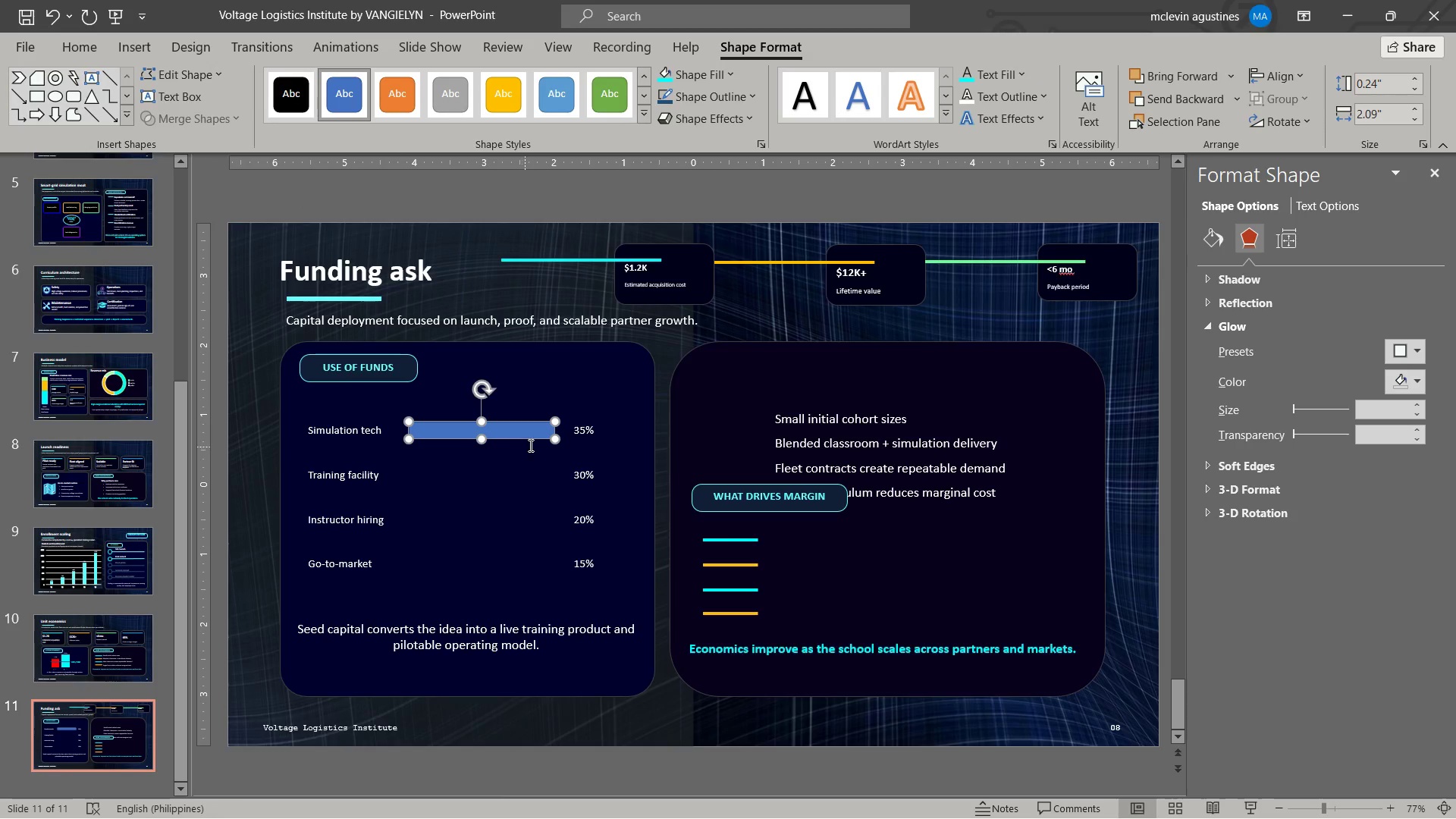 
key(ArrowLeft)
 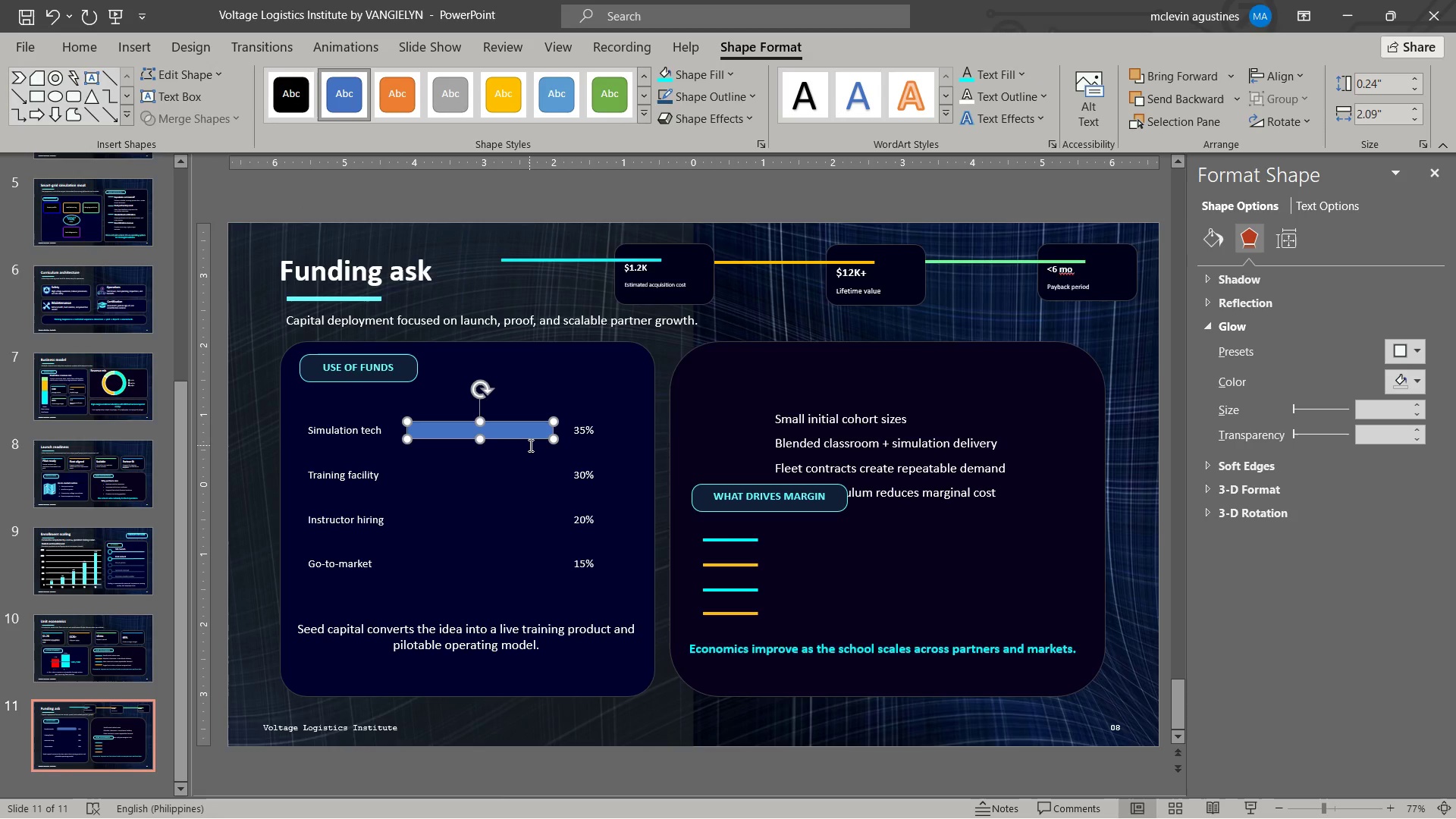 
key(ArrowLeft)
 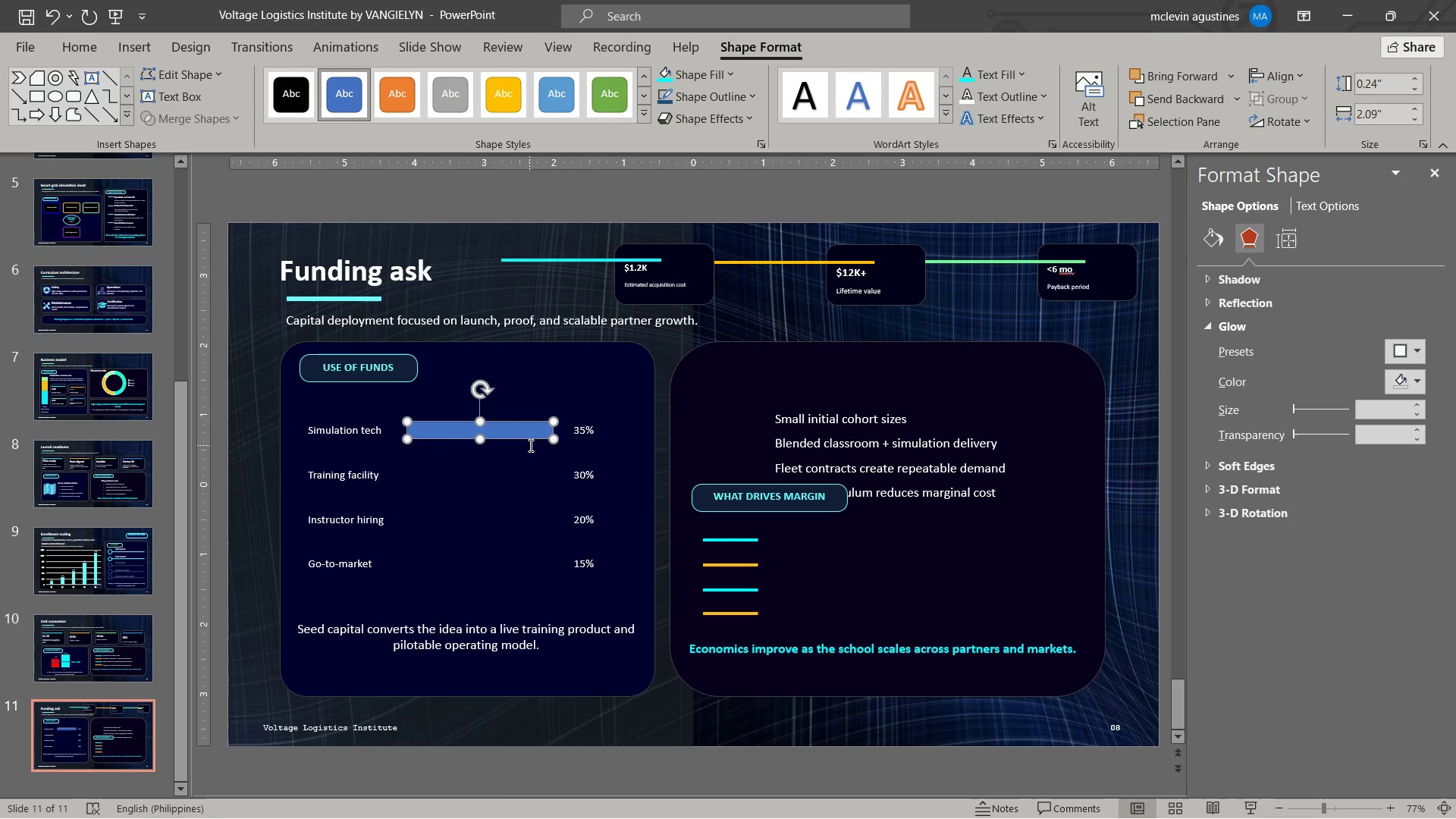 
key(ArrowLeft)
 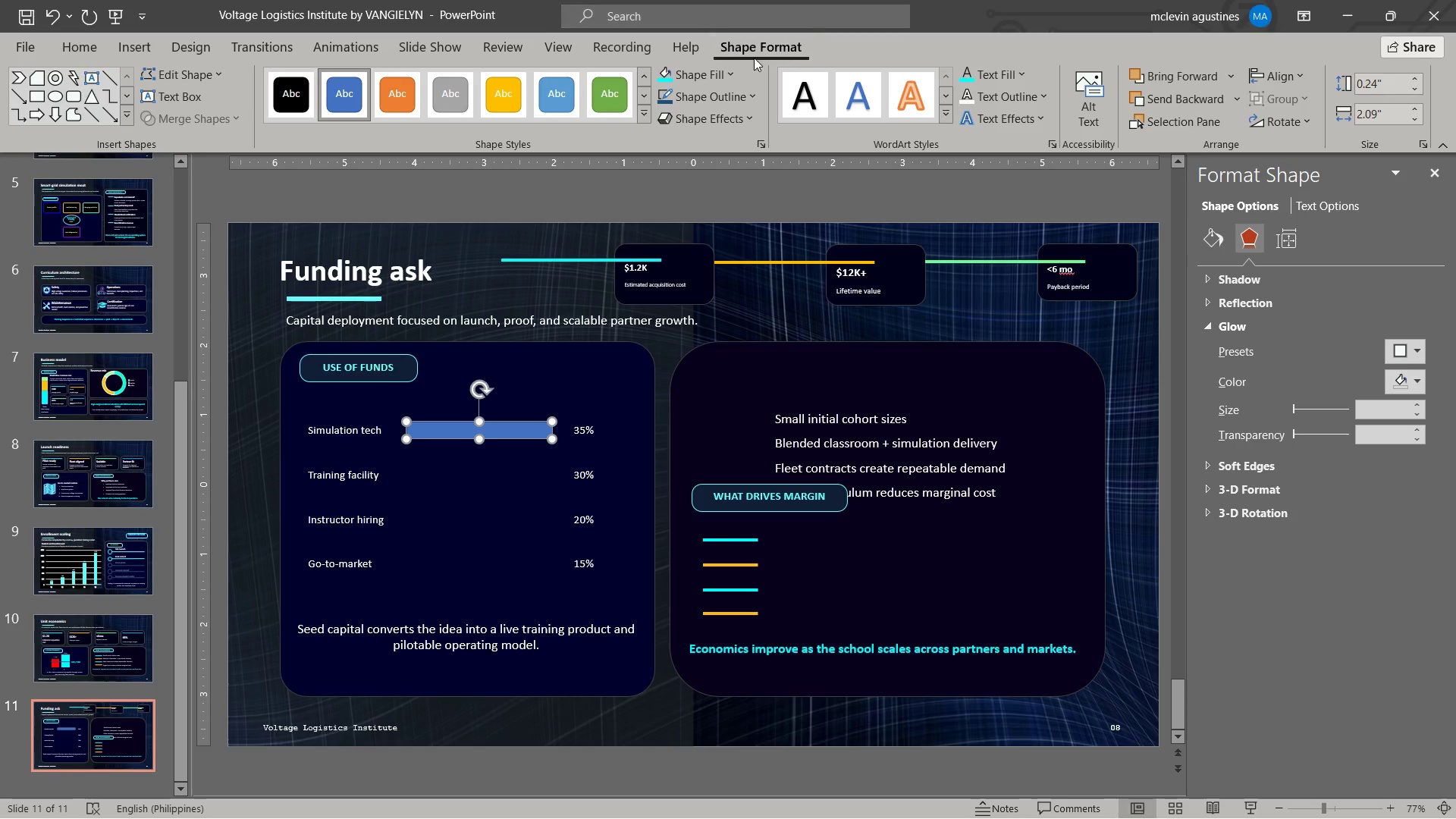 
left_click([730, 74])
 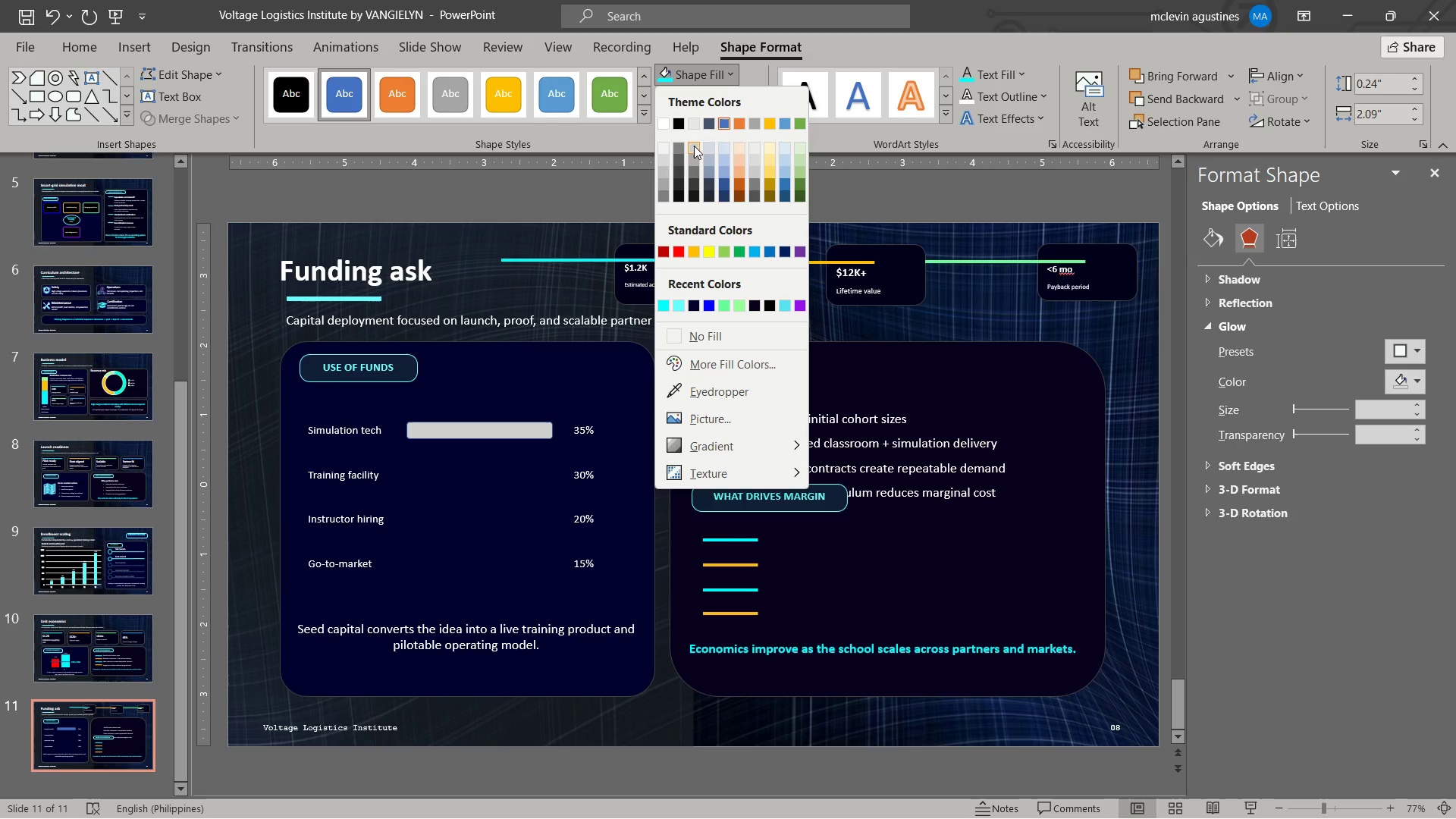 
wait(8.7)
 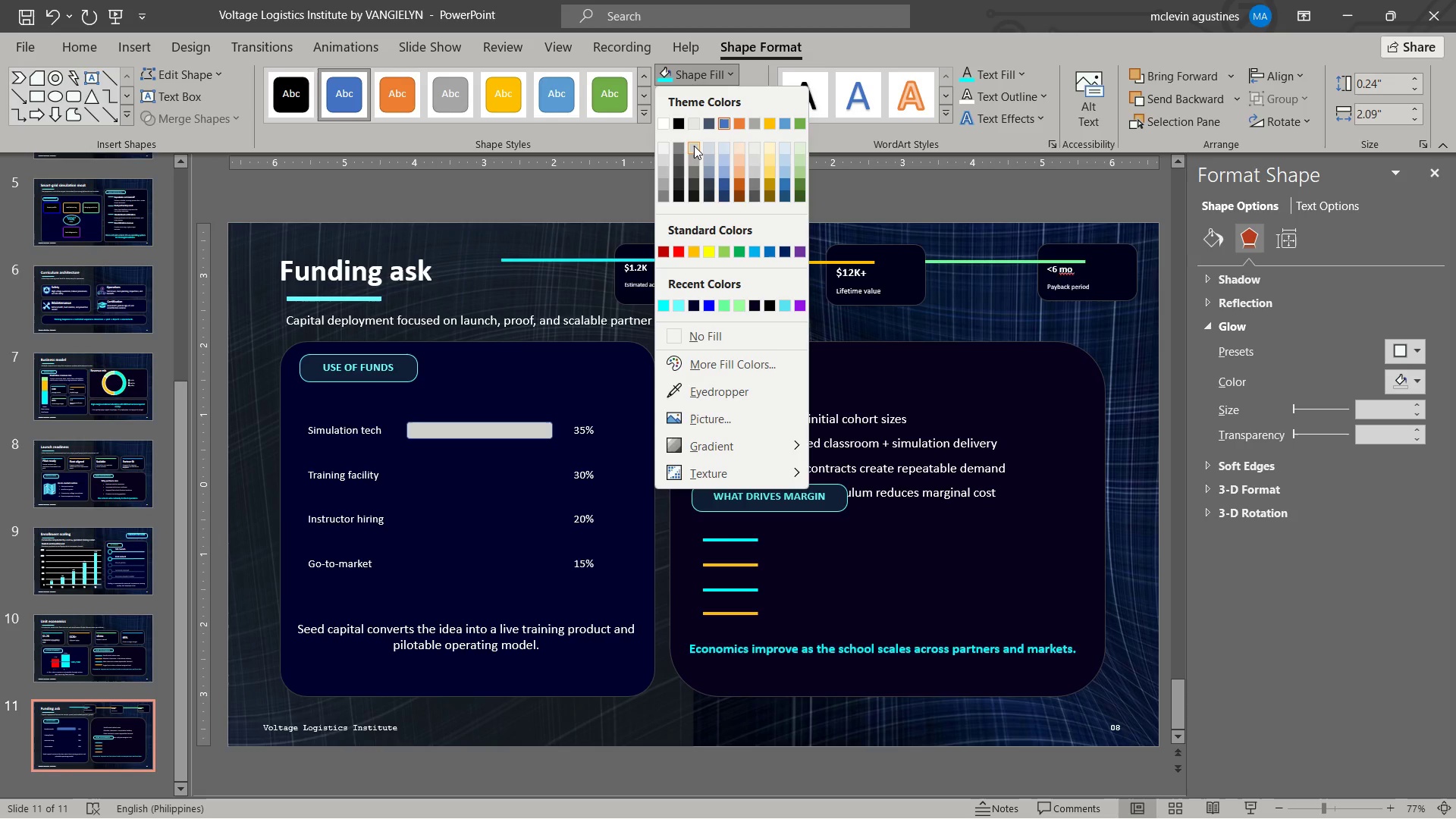 
left_click([695, 185])
 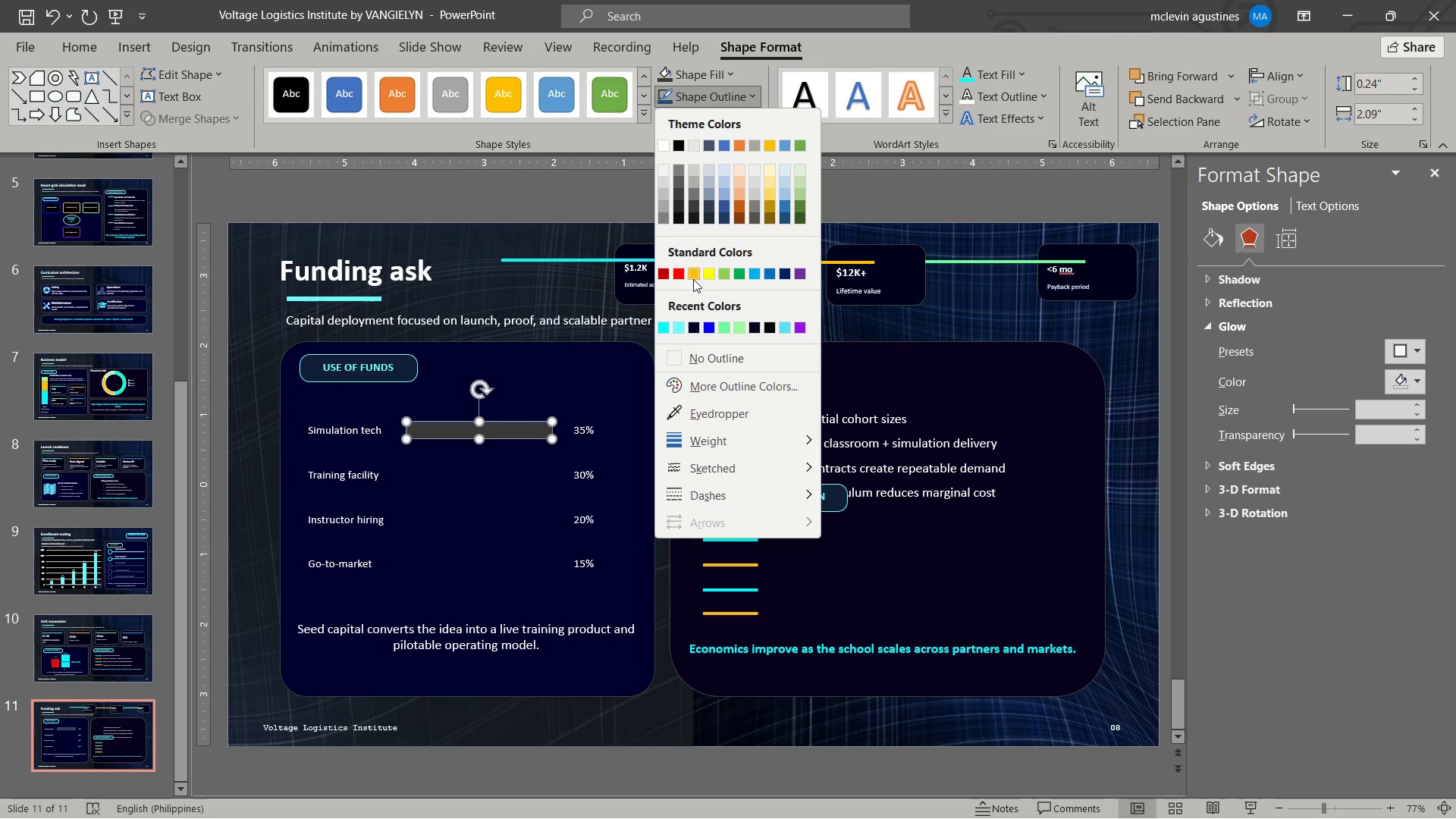 
left_click([696, 357])
 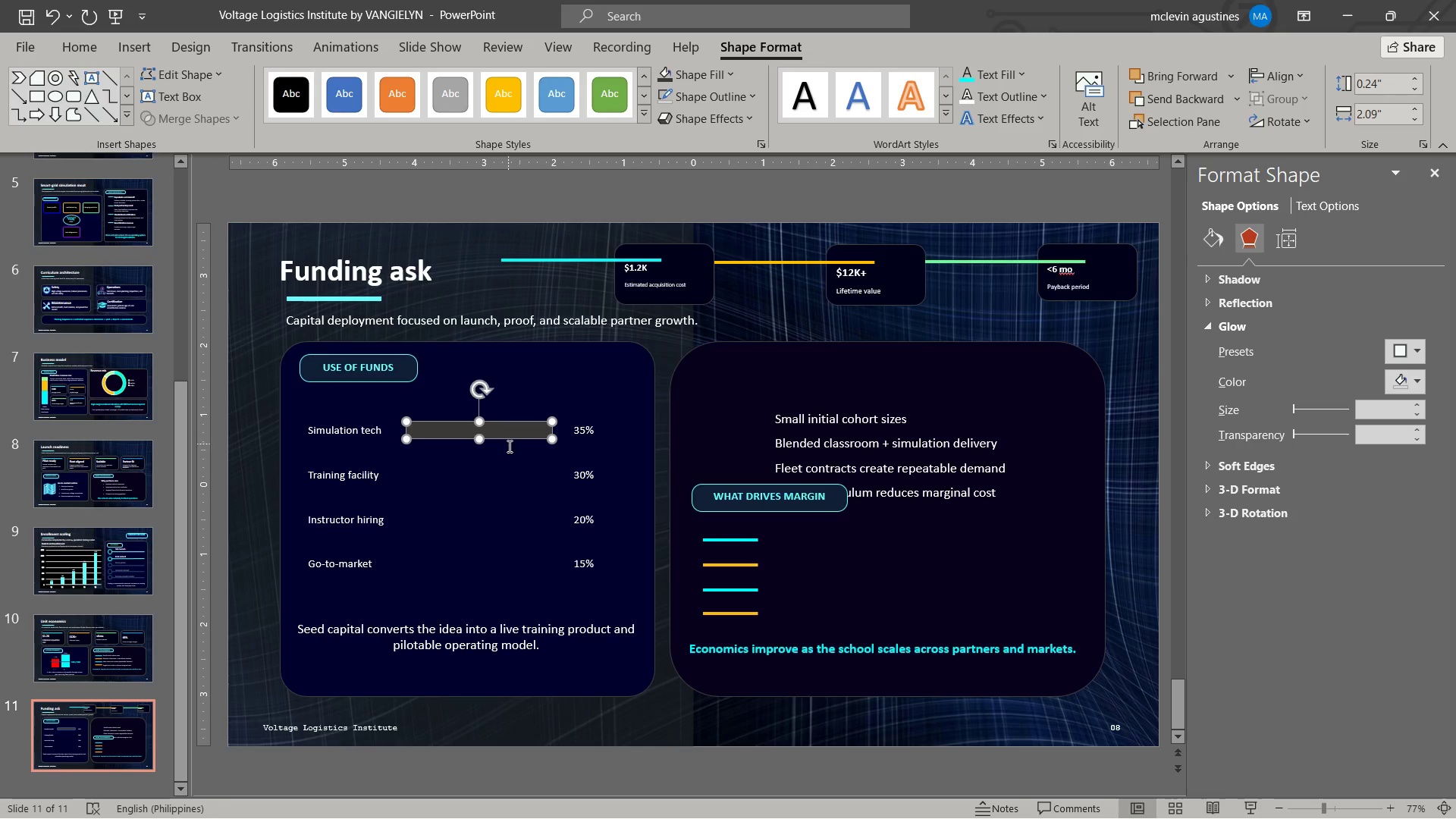 
key(Control+C)
 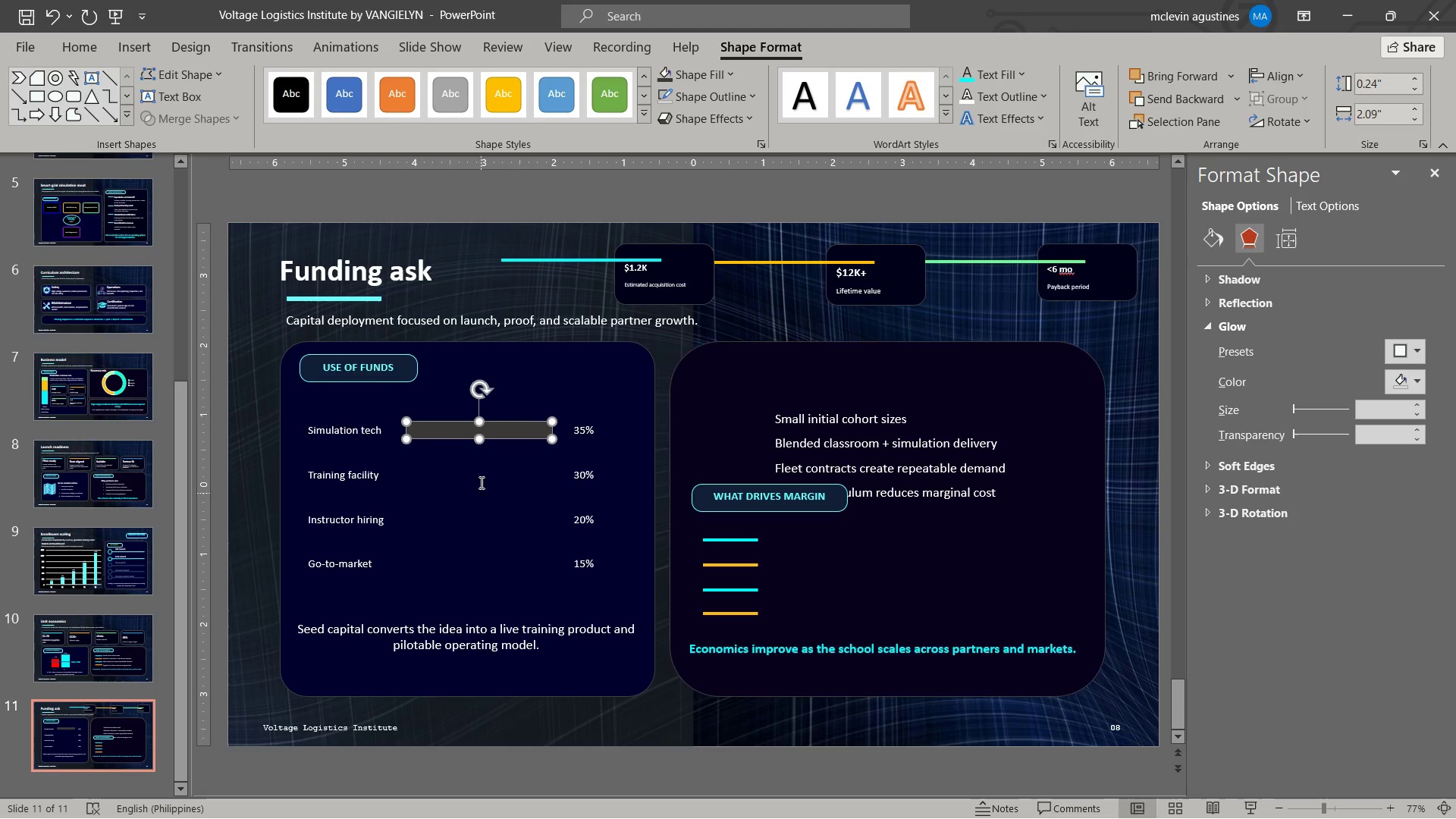 
key(Control+V)
 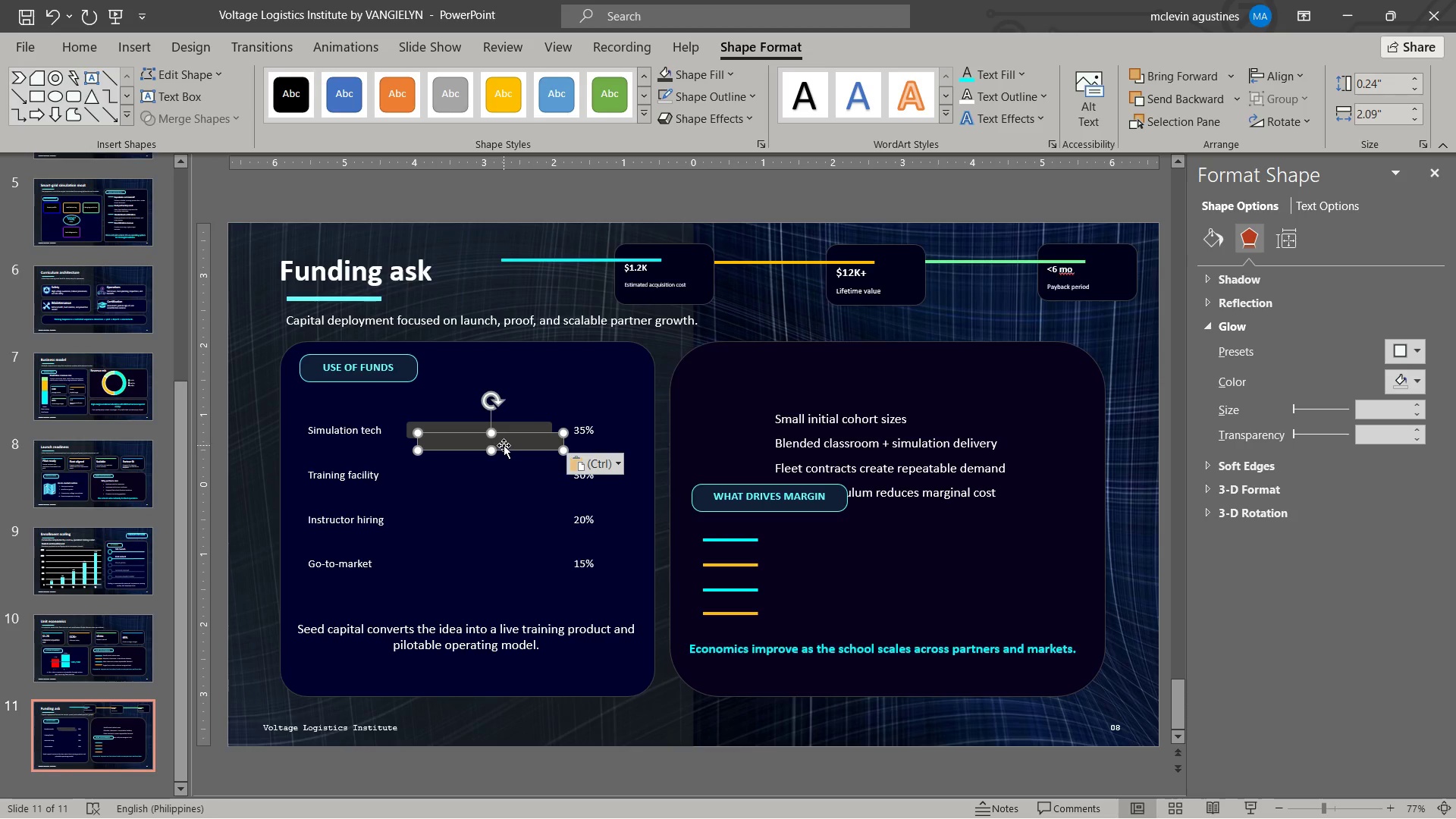 
left_click_drag(start_coordinate=[504, 445], to_coordinate=[491, 475])
 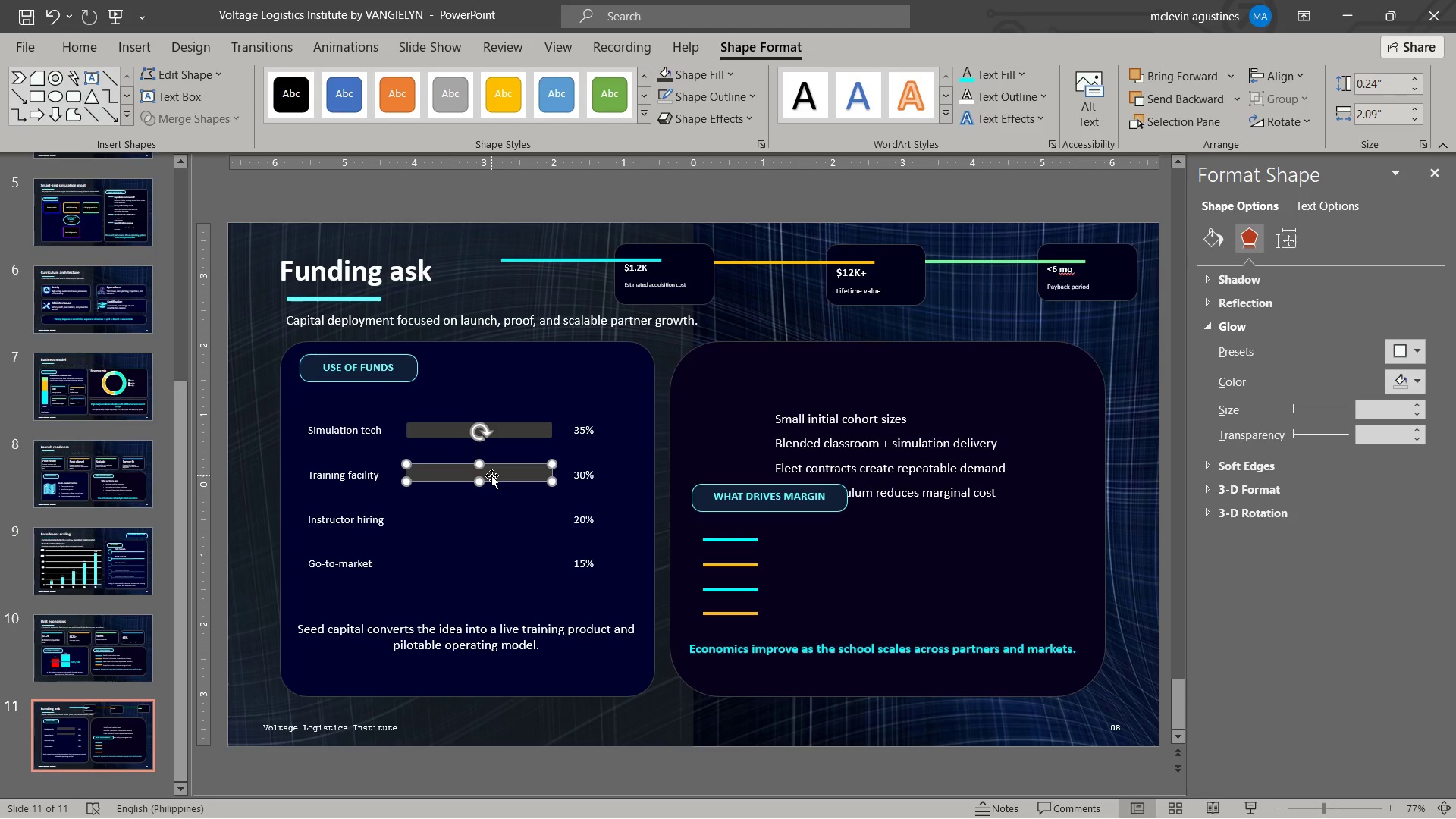 
key(ArrowDown)
 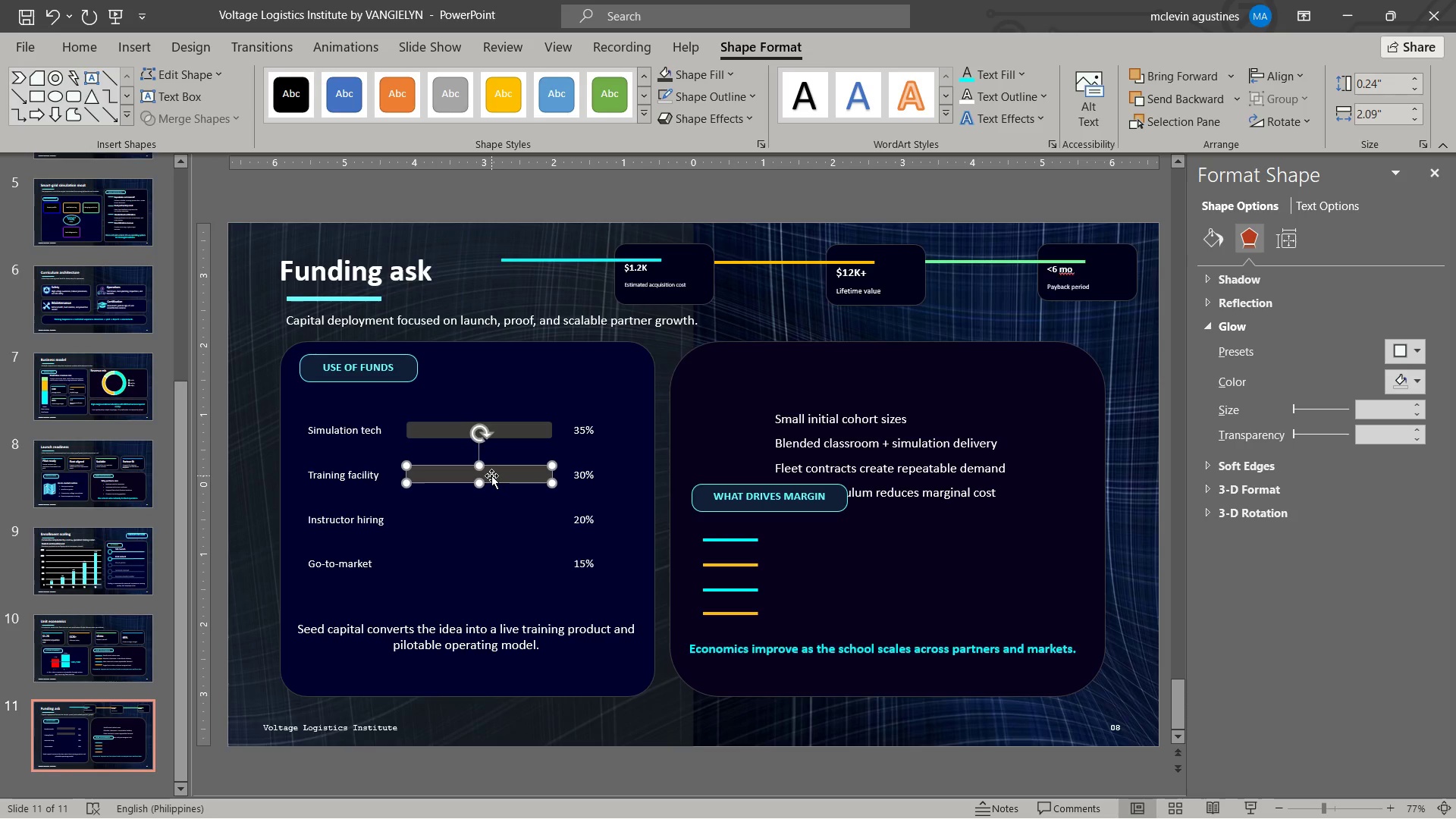 
key(ArrowDown)
 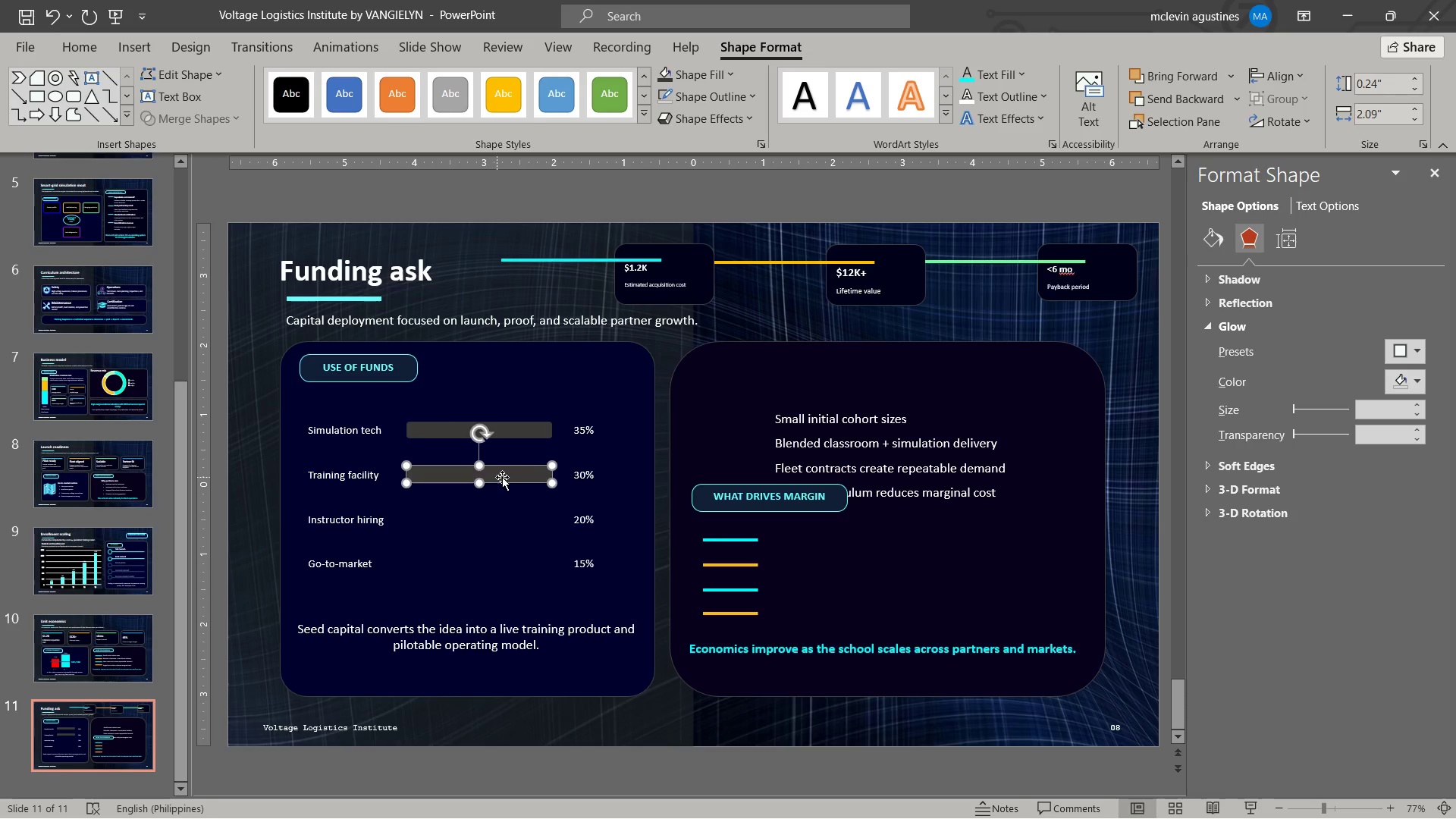 
hold_key(key=ShiftLeft, duration=1.06)
left_click([521, 432])
 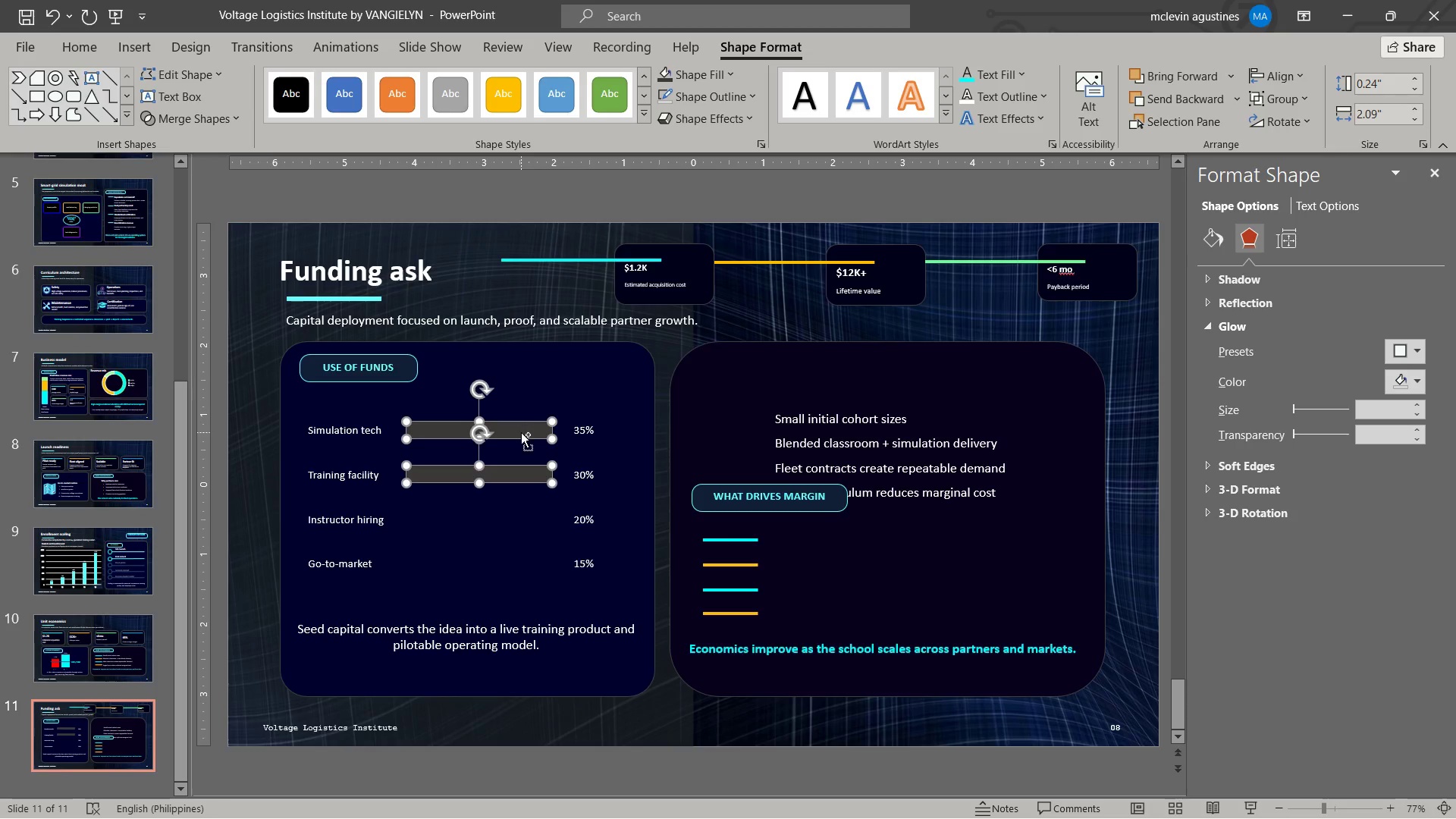 
key(Control+C)
 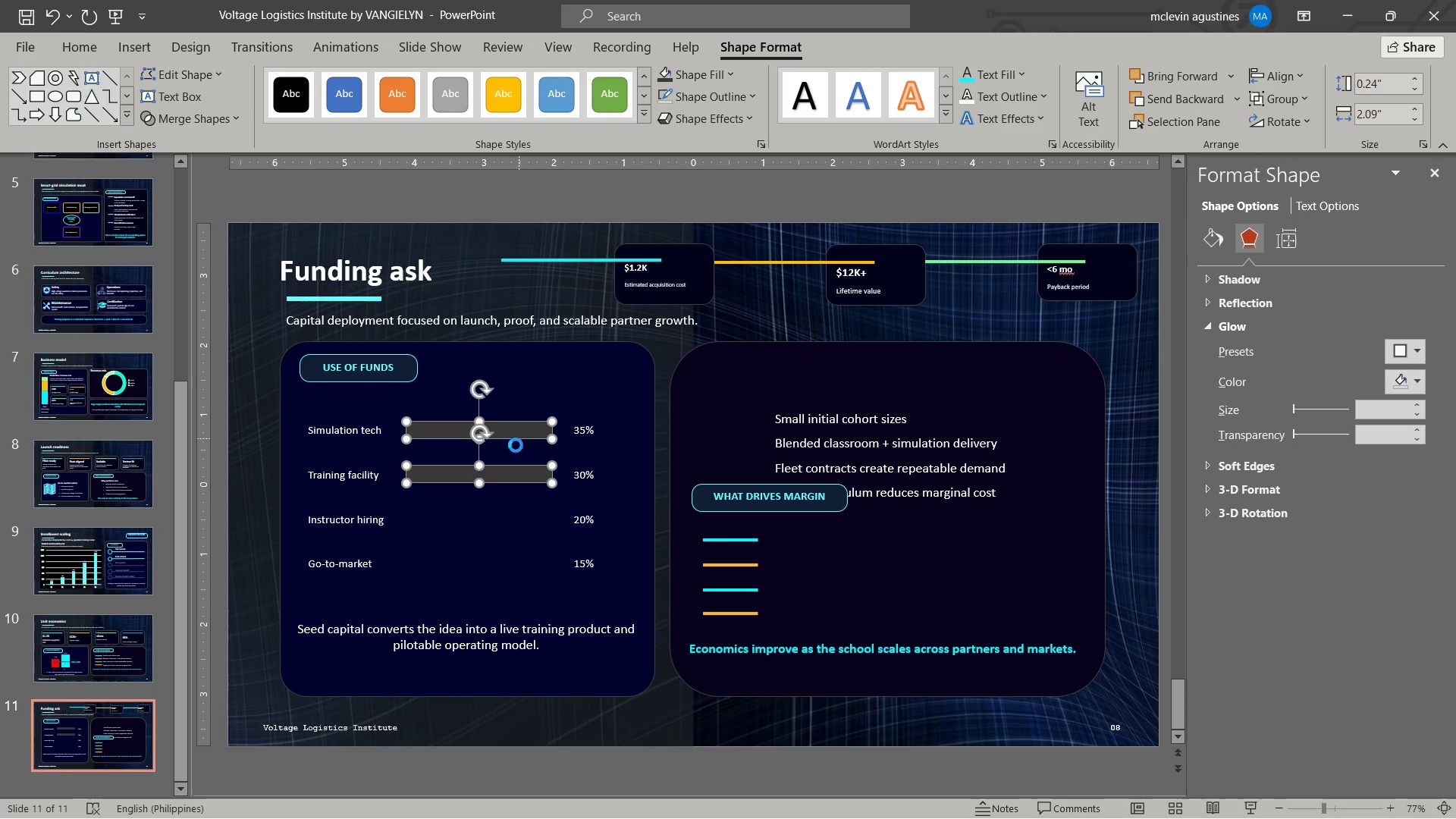 
key(Control+V)
 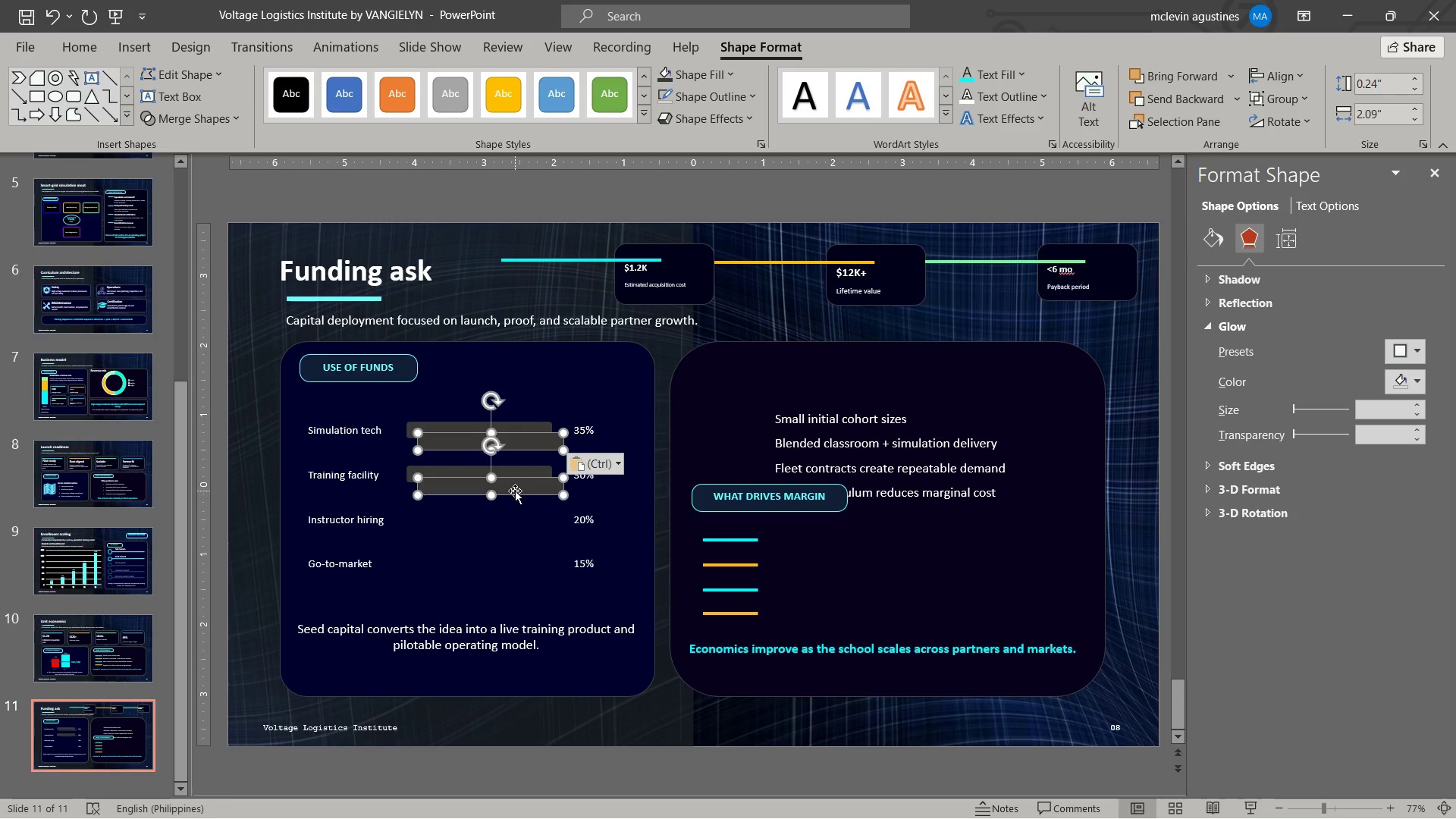 
left_click_drag(start_coordinate=[515, 491], to_coordinate=[499, 570])
 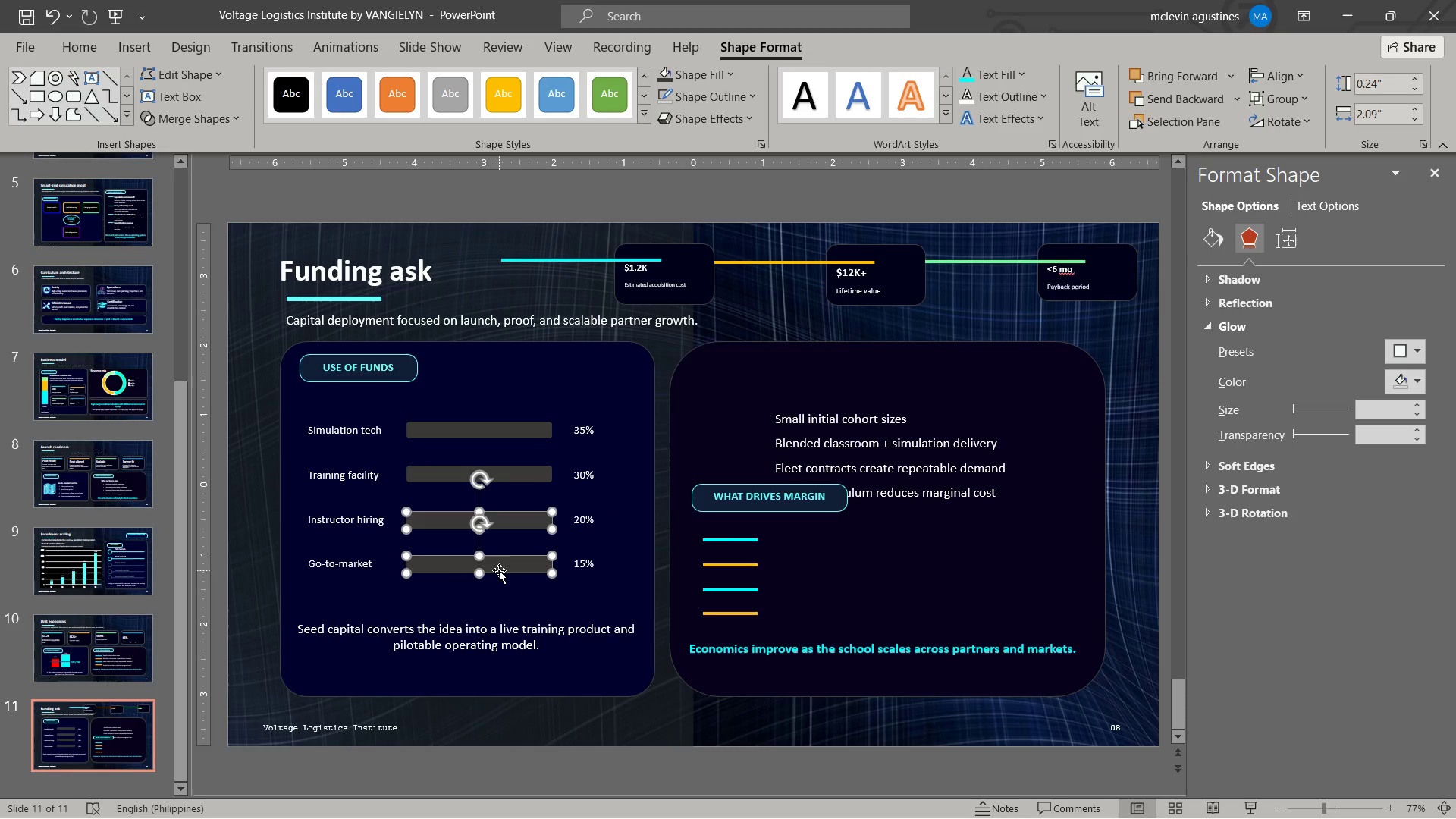 
key(Escape)
 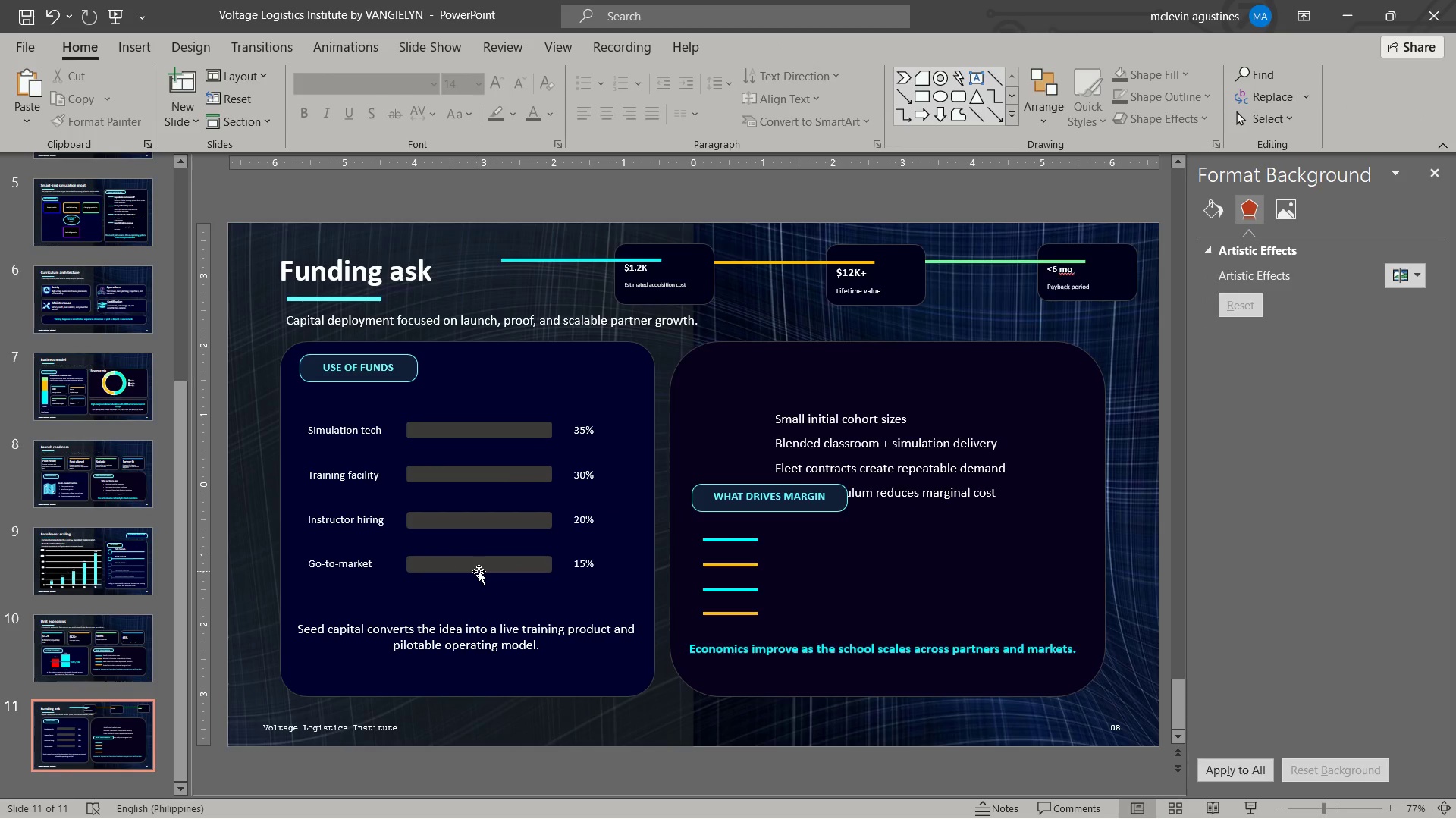 
wait(5.81)
 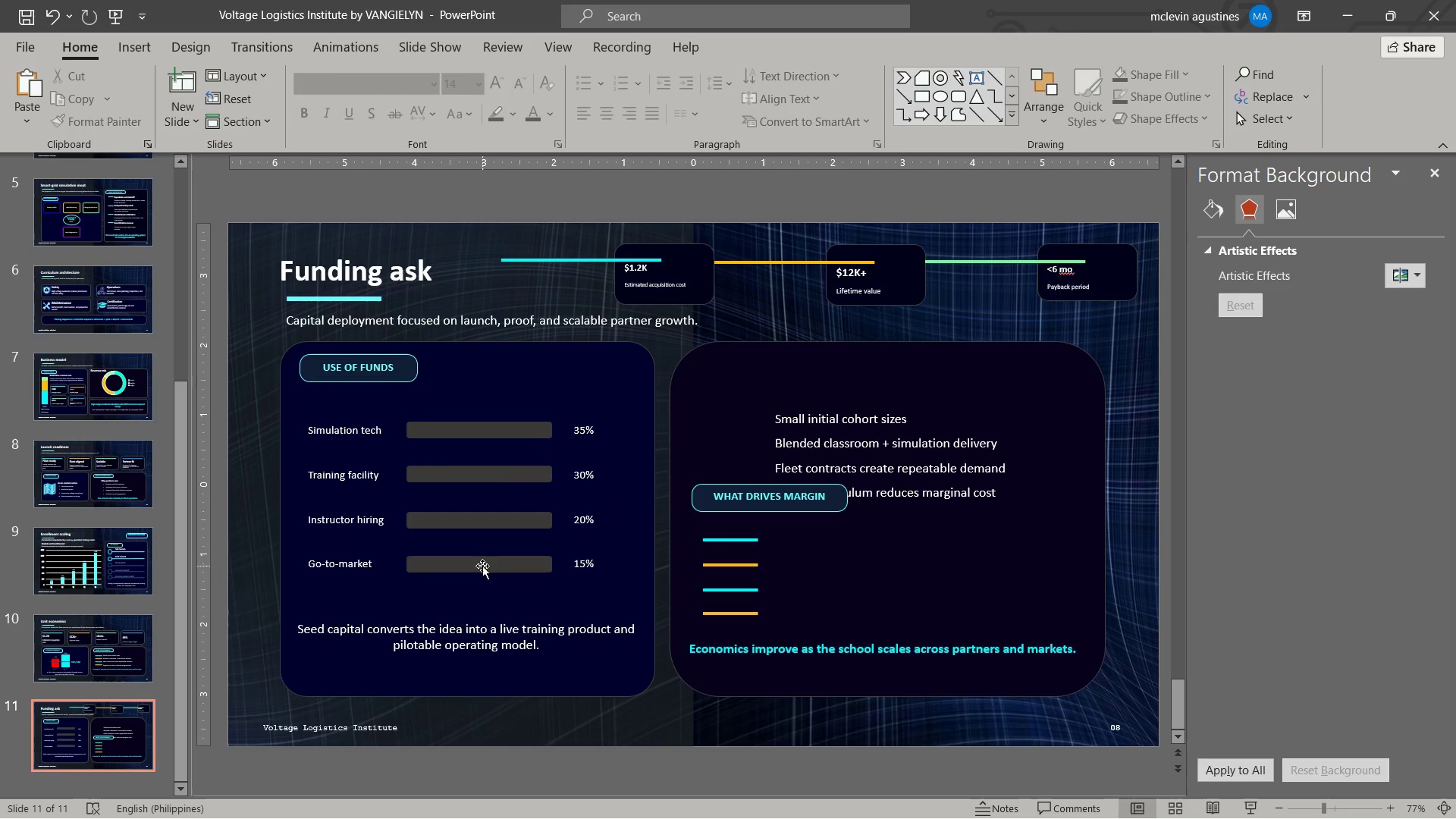 
left_click_drag(start_coordinate=[479, 435], to_coordinate=[491, 475])
 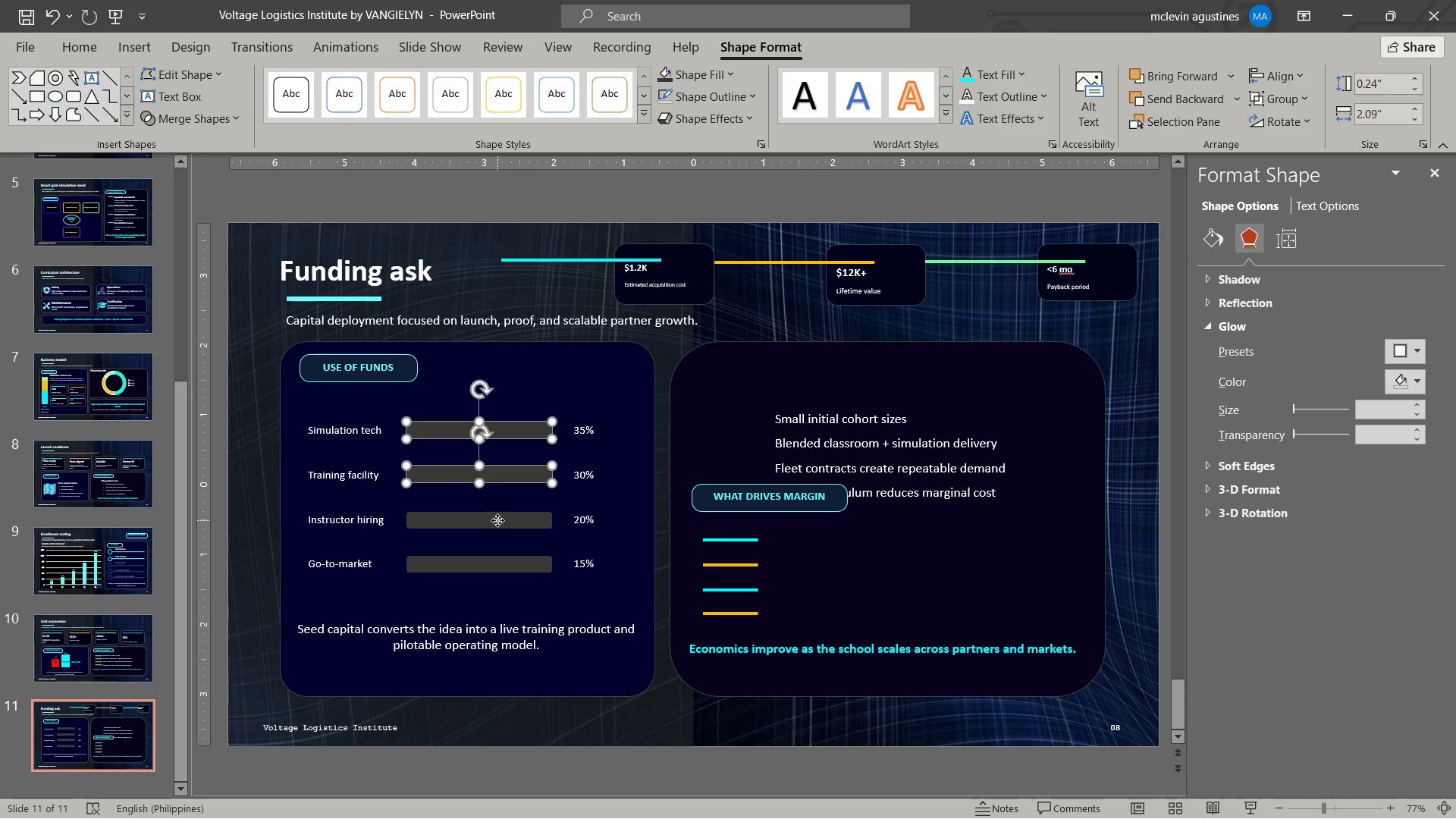 
hold_key(key=ShiftLeft, duration=1.72)
left_click([497, 520])
 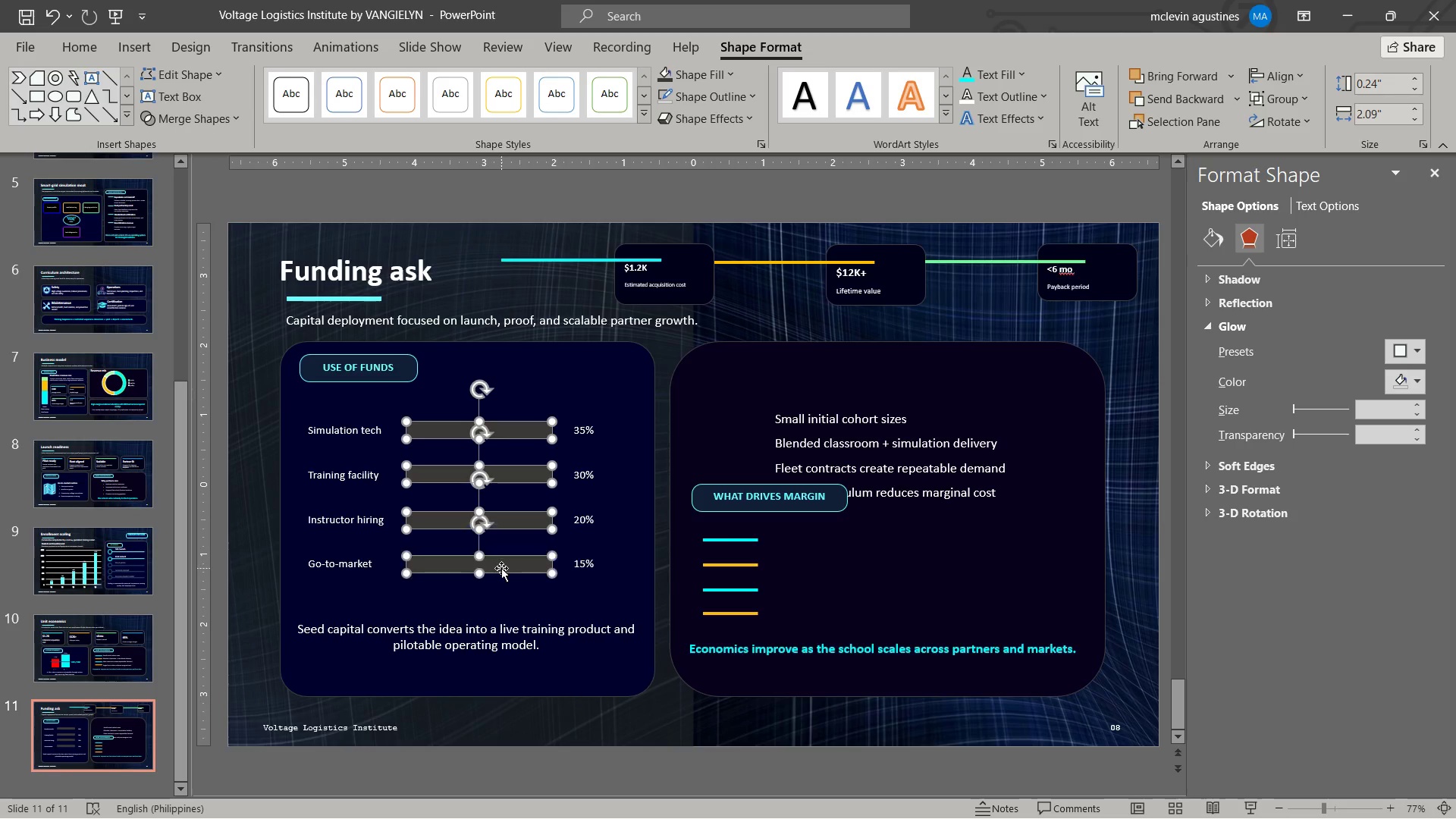 
key(Control+C)
 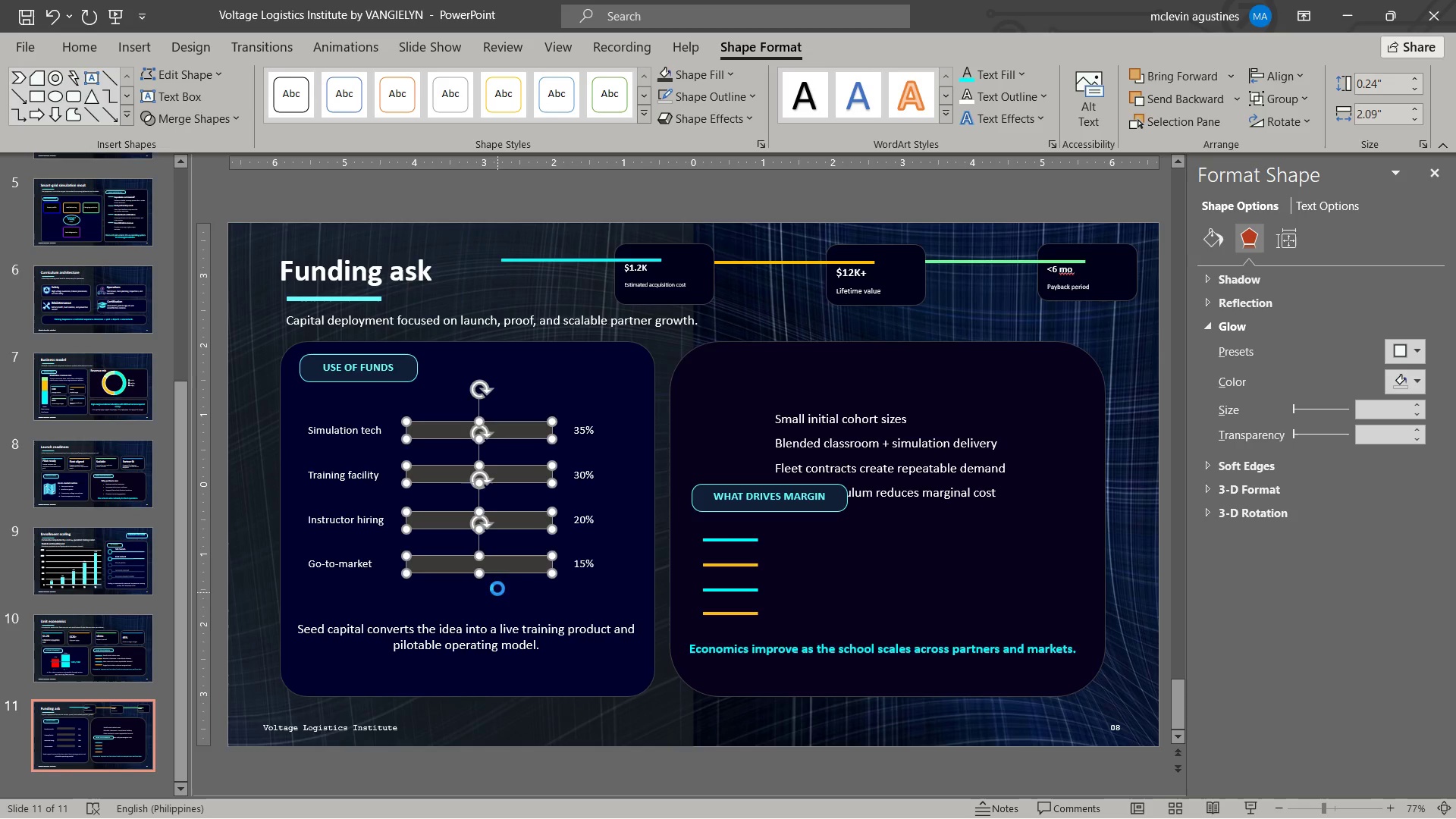 
key(Control+V)
 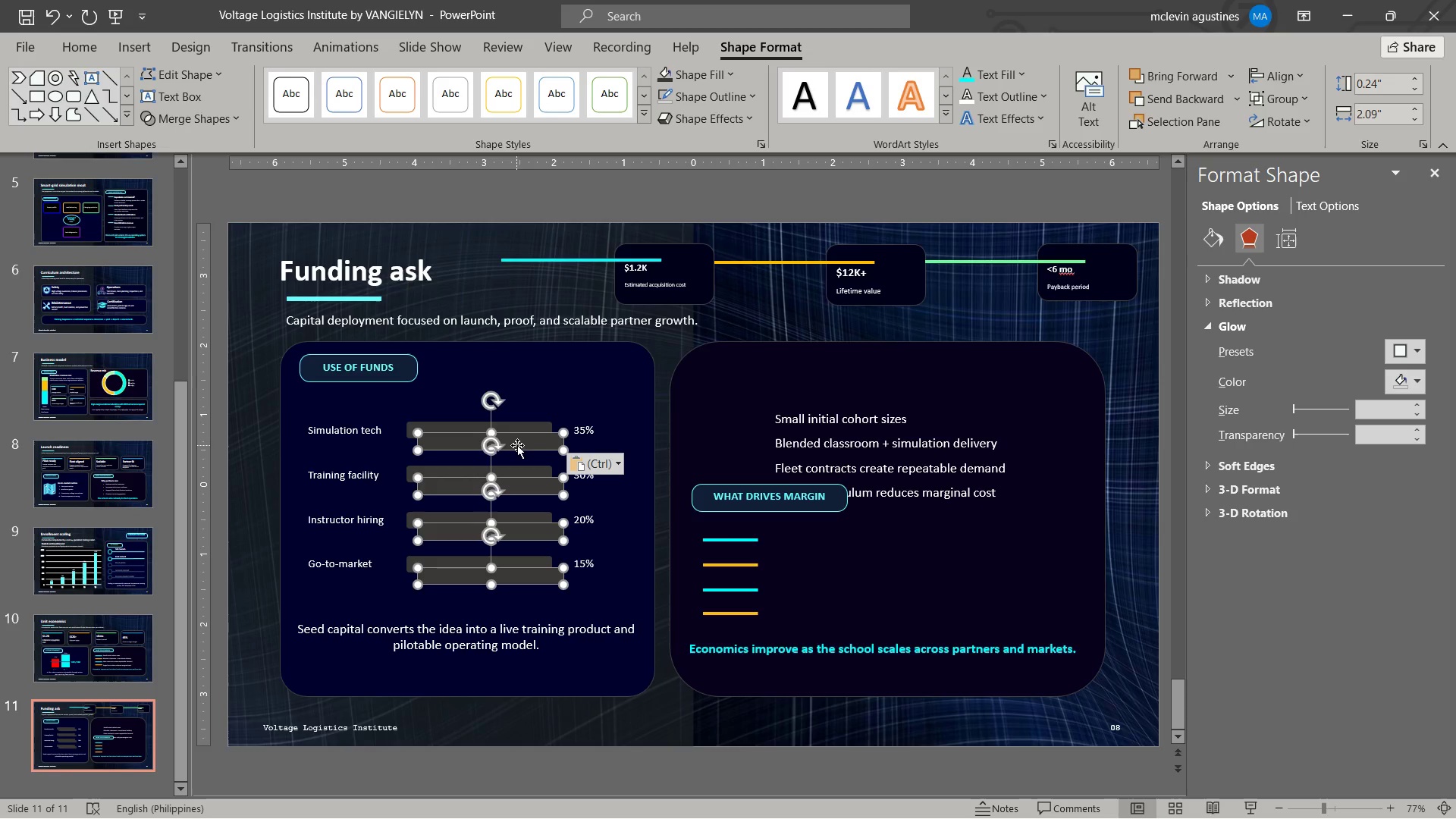 
left_click_drag(start_coordinate=[517, 446], to_coordinate=[506, 436])
 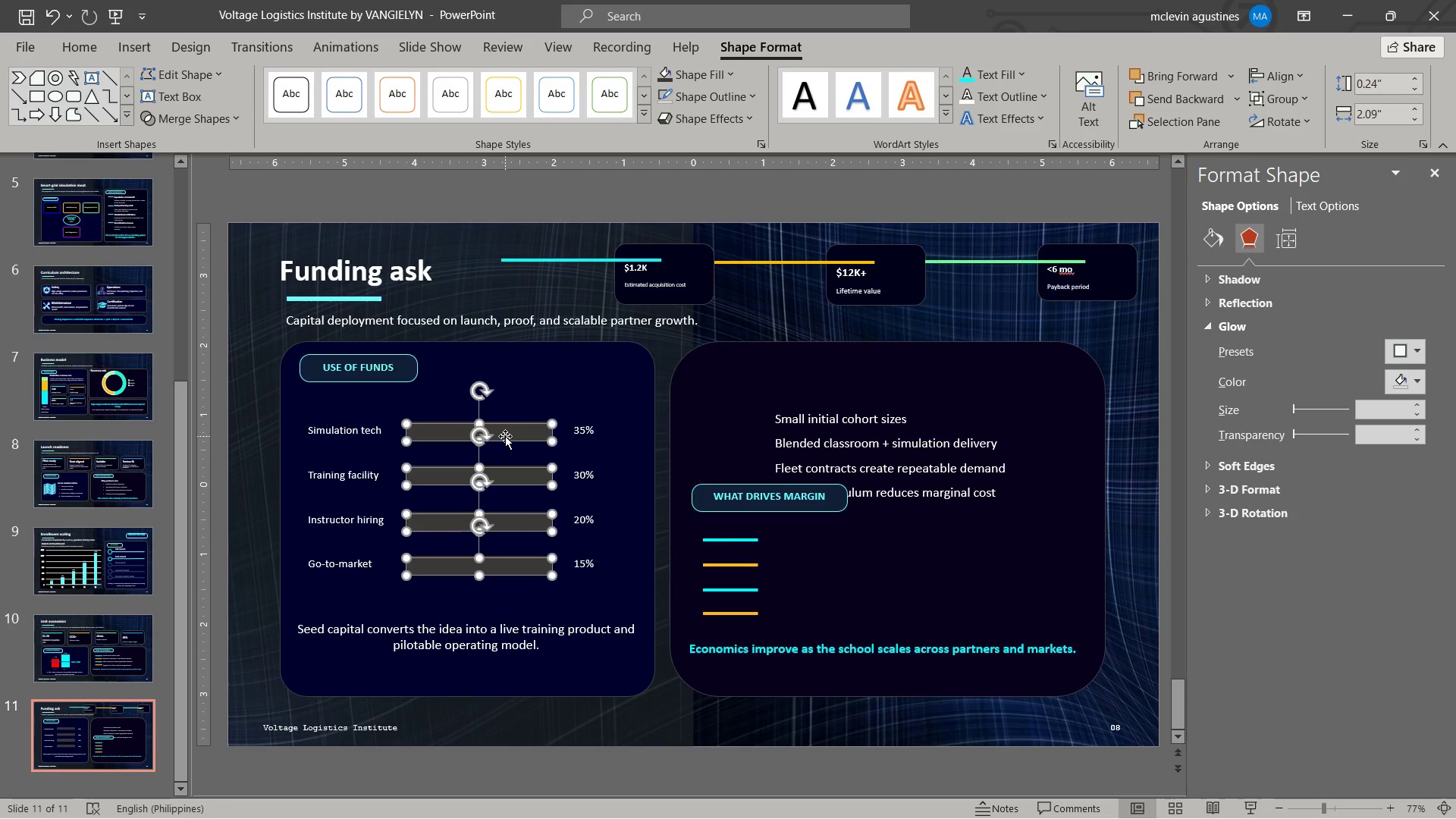 
key(ArrowUp)
 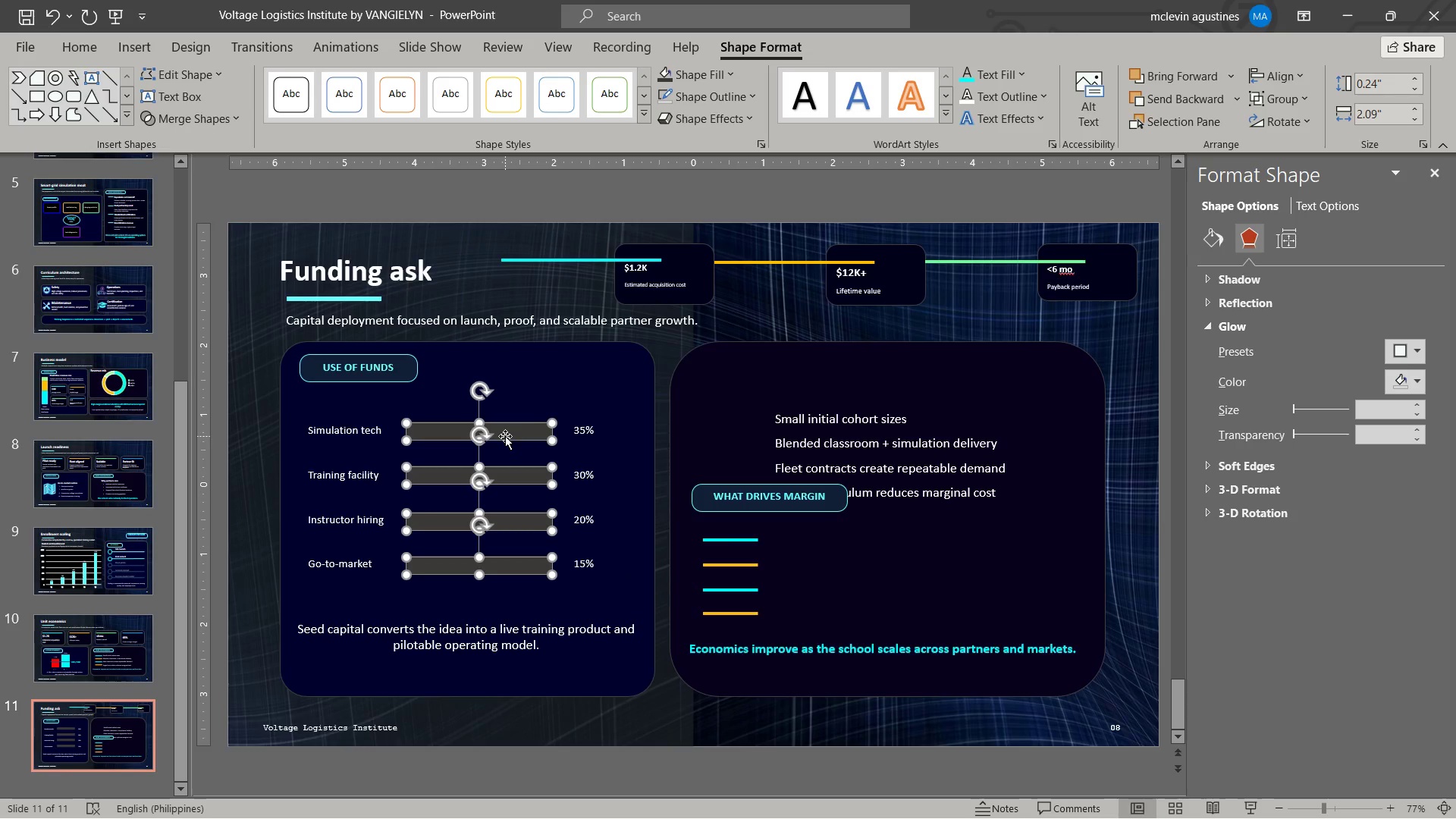 
key(Escape)
 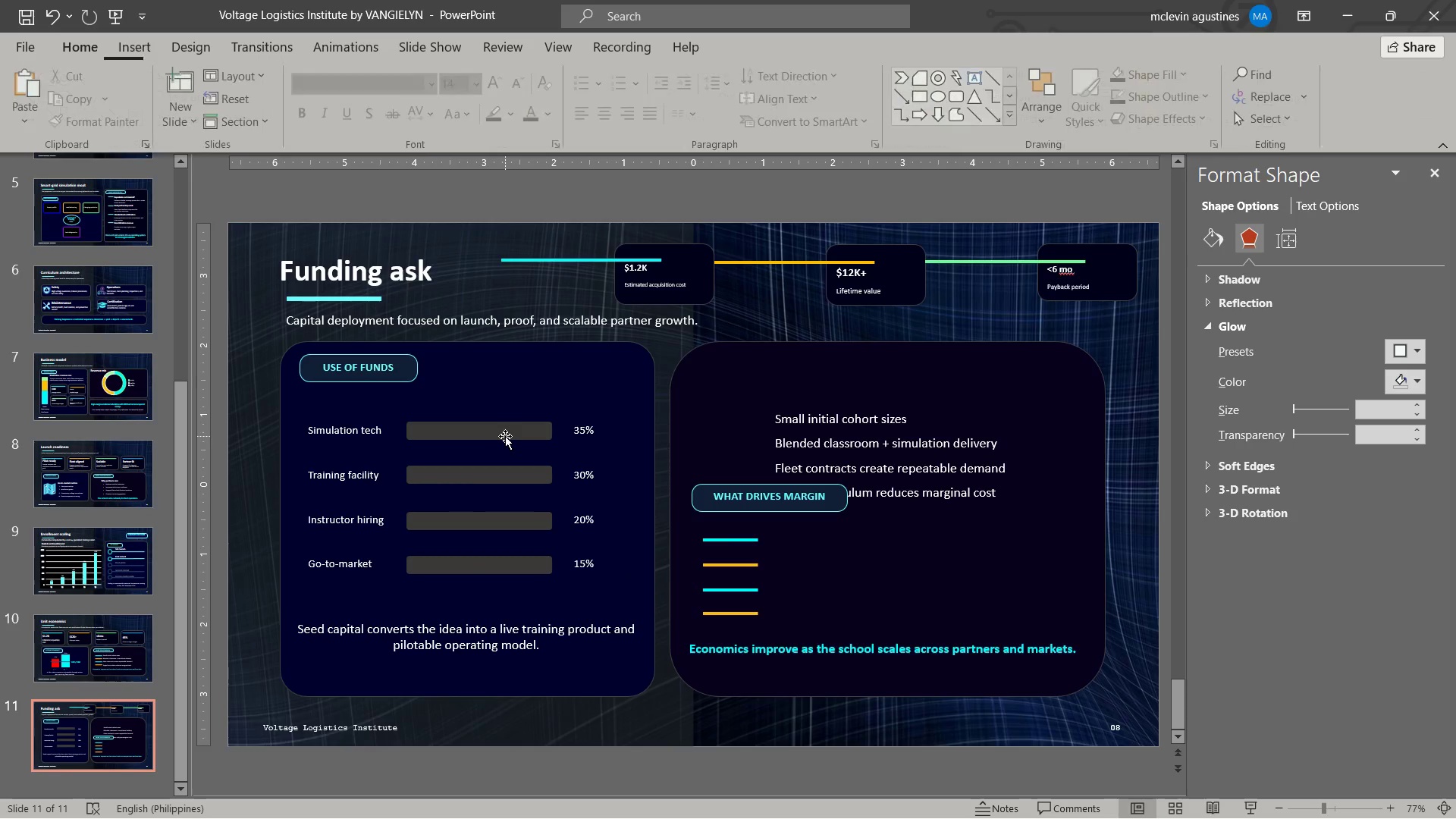 
left_click([505, 436])
 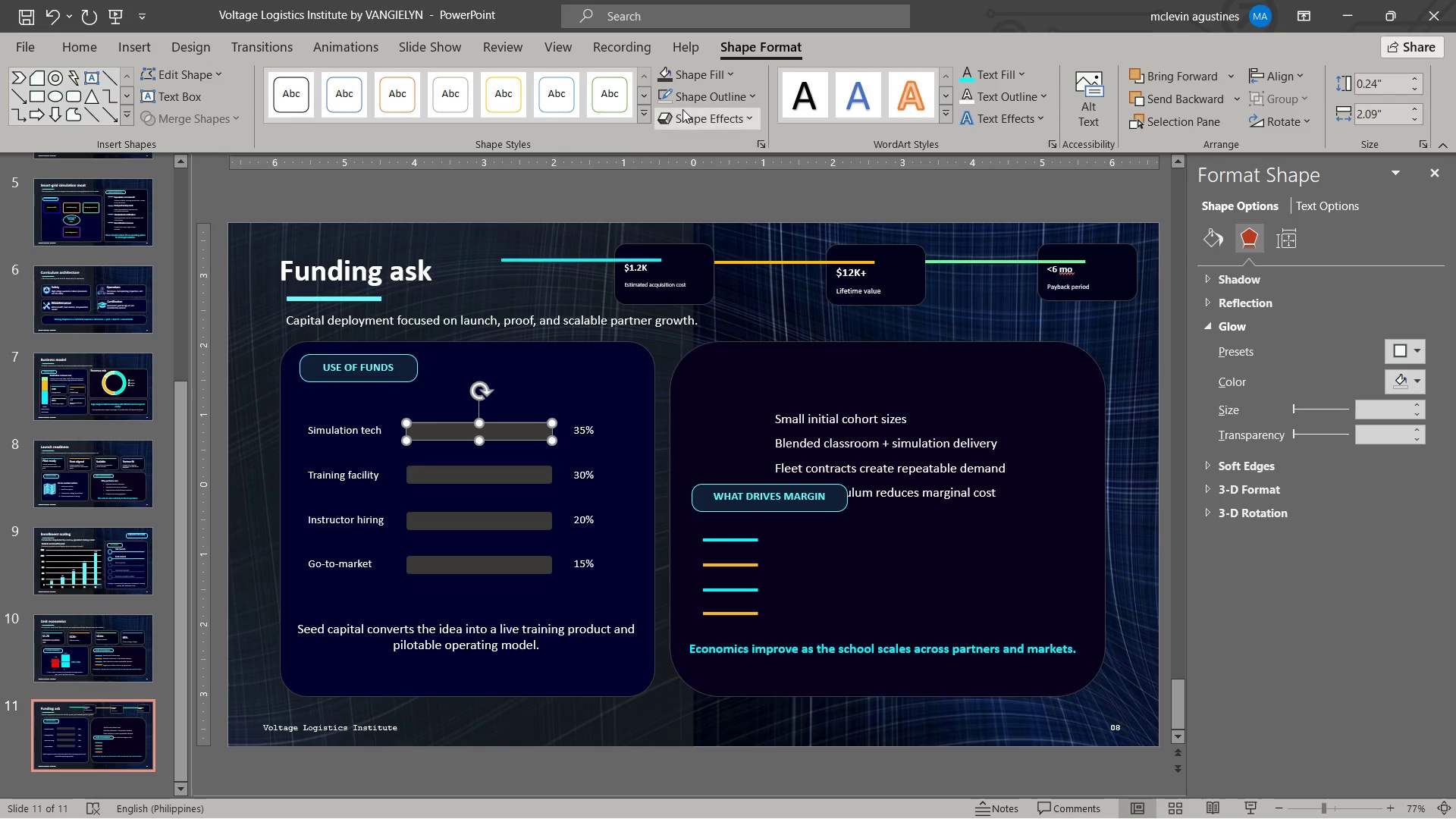 
left_click([720, 80])
 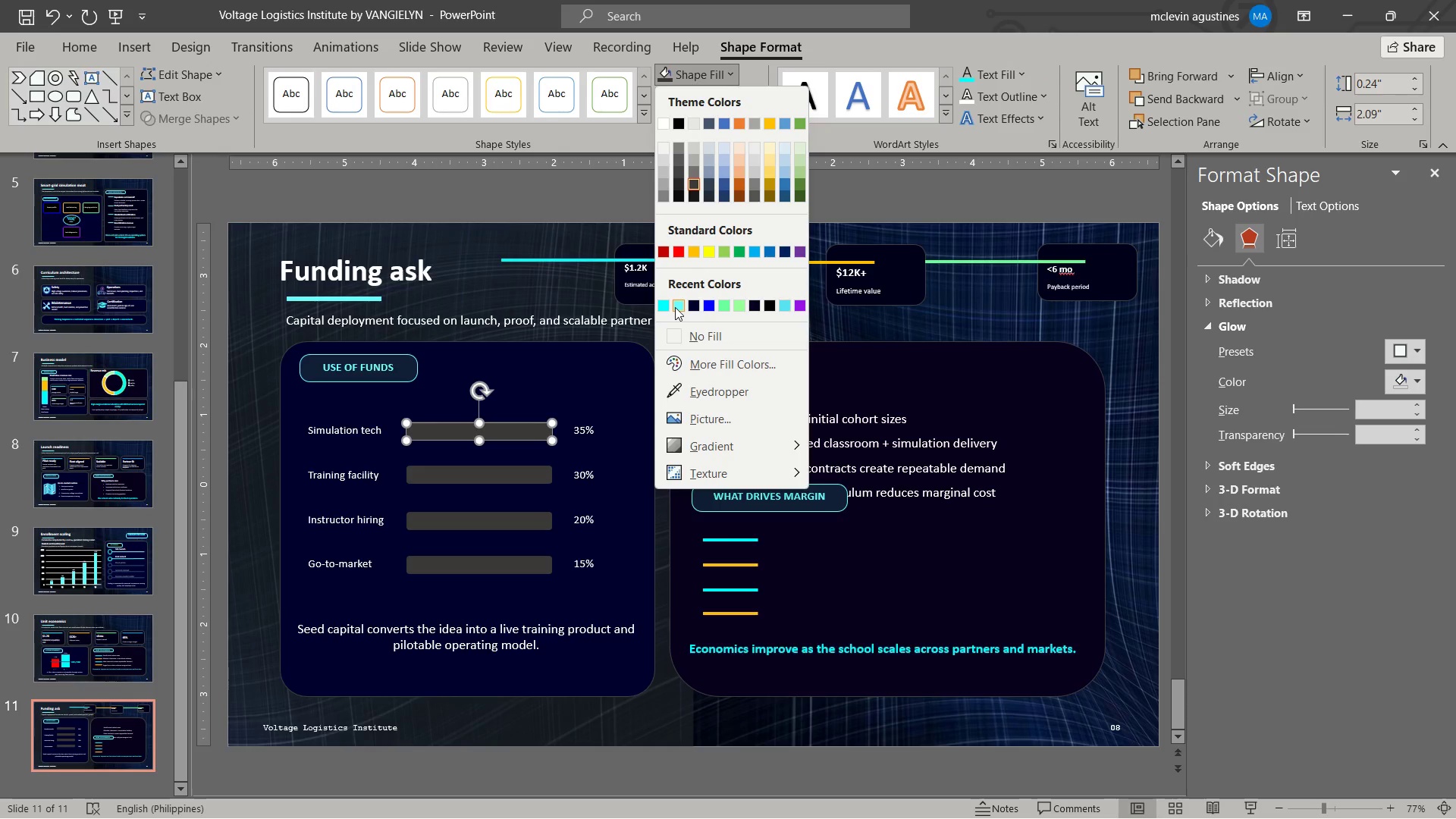 
left_click([675, 307])
 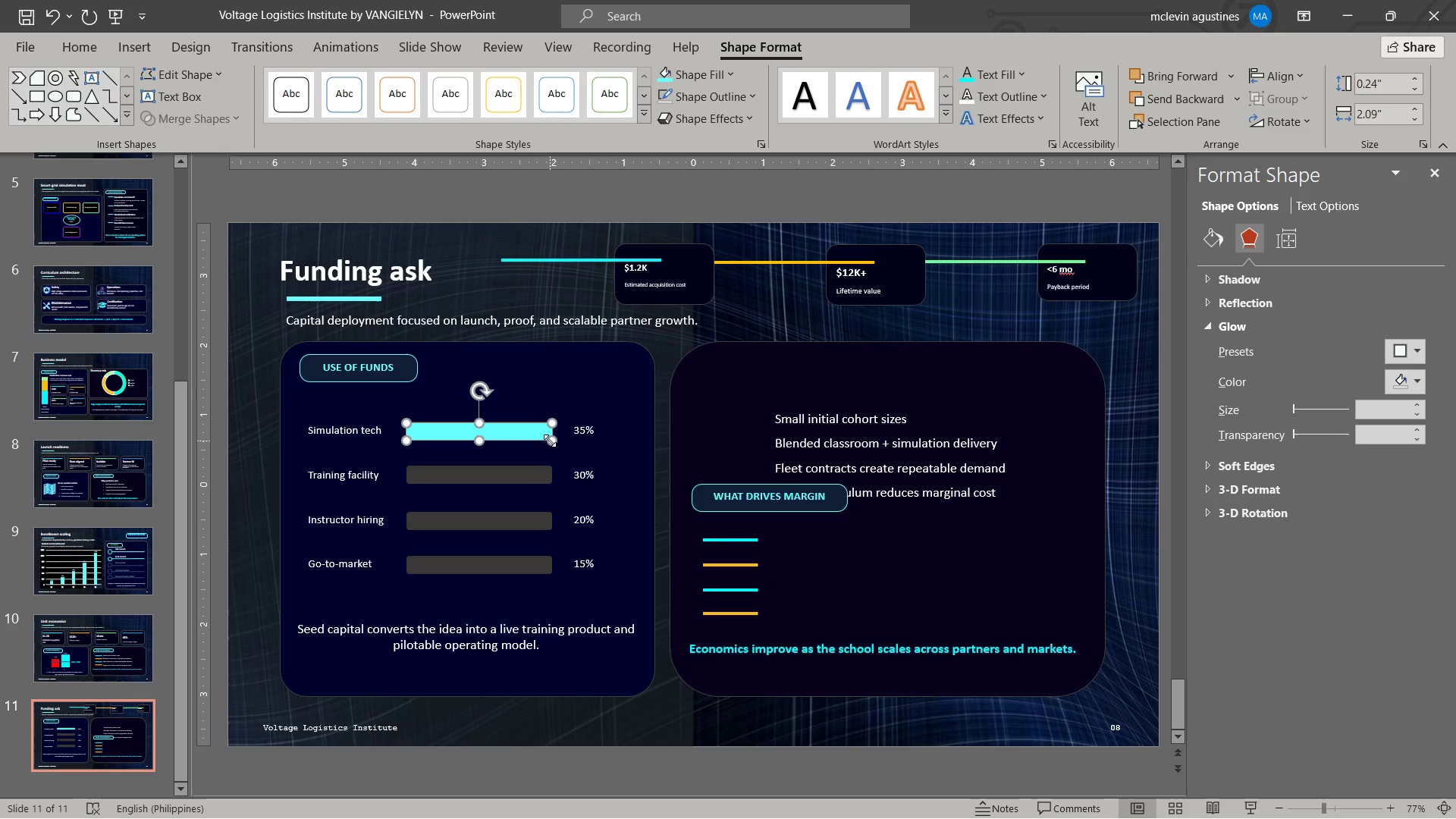 
left_click_drag(start_coordinate=[550, 441], to_coordinate=[513, 439])
 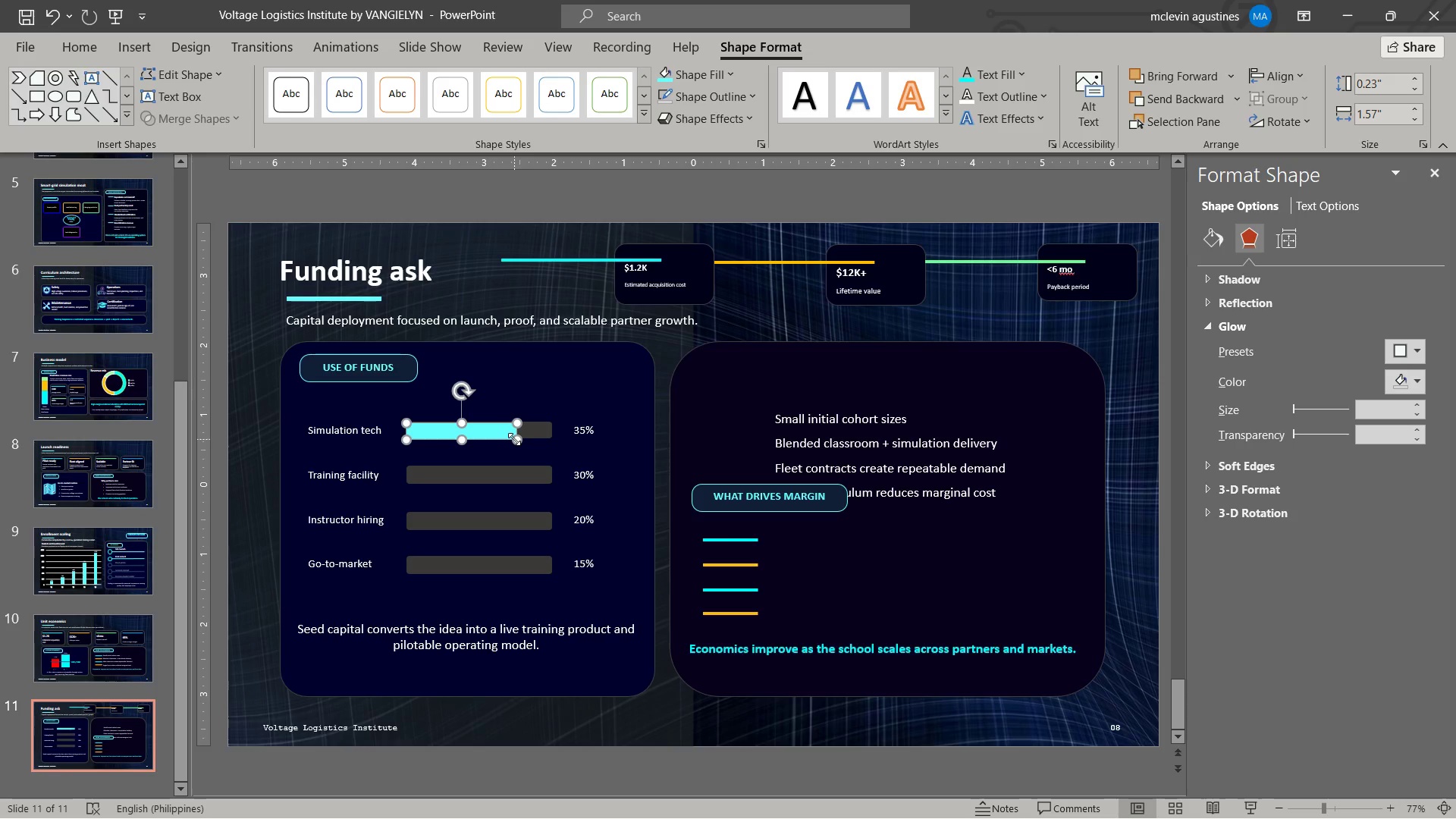 
key(Control+Z)
 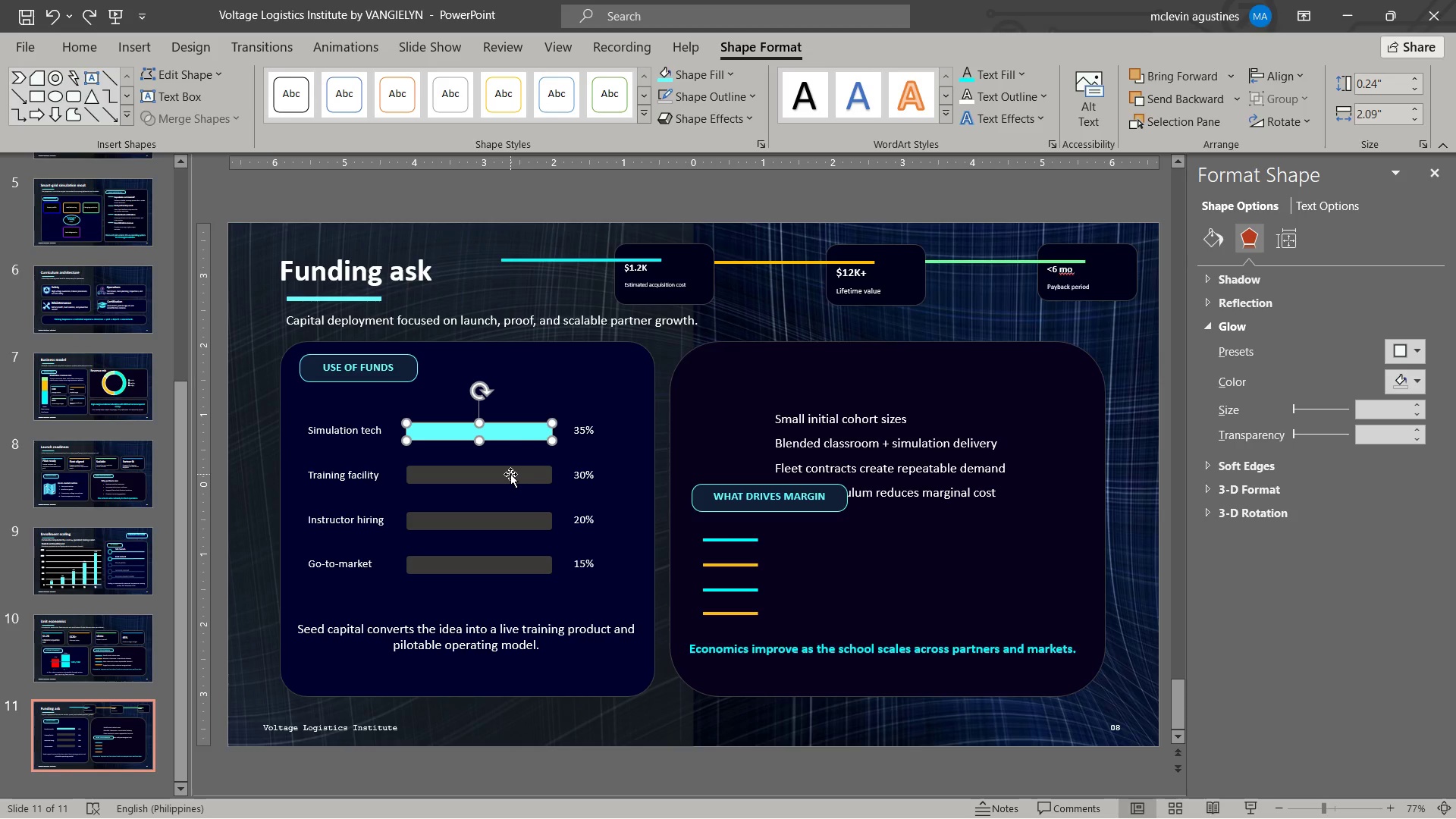 
left_click([510, 474])
 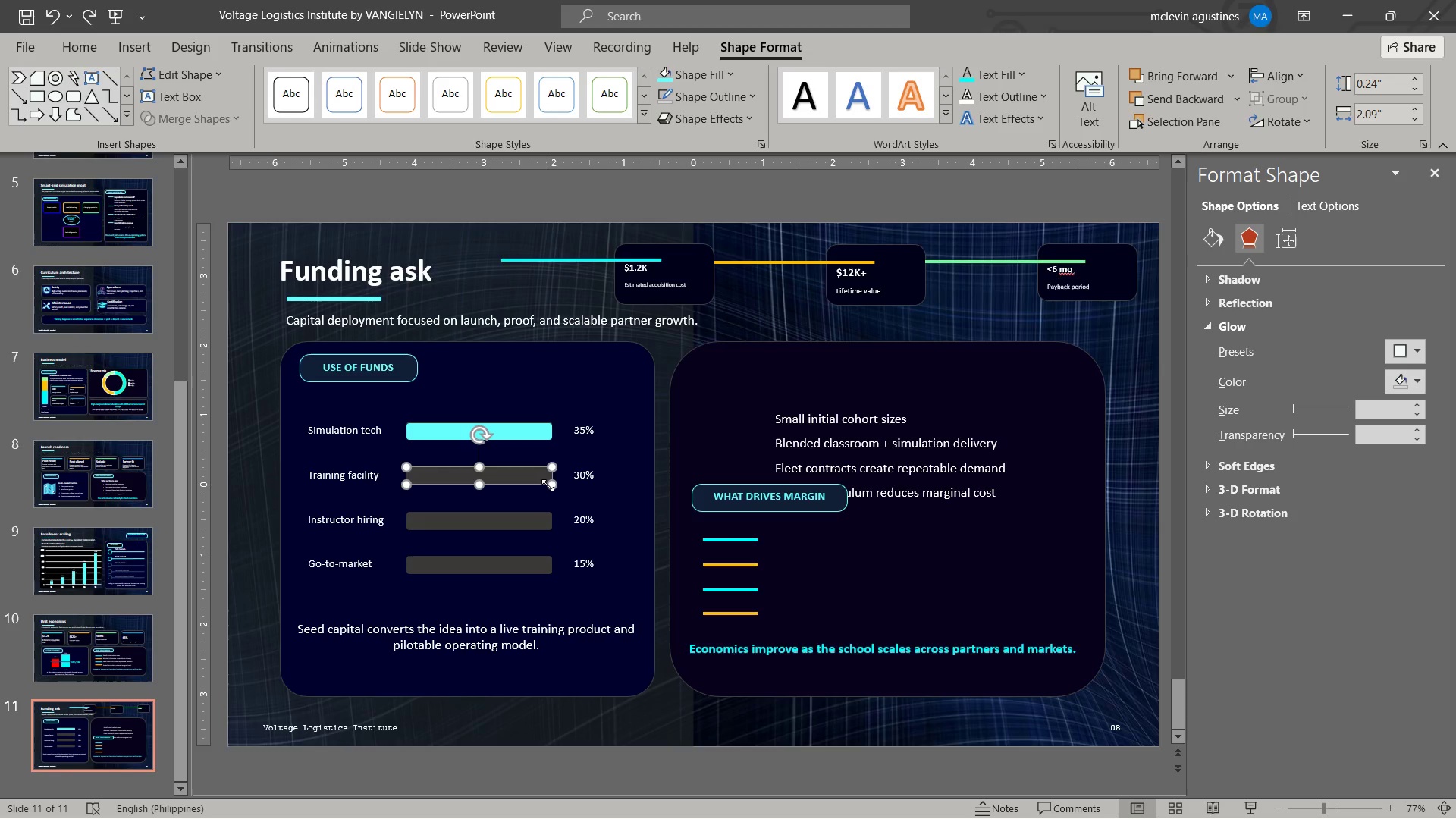 
left_click_drag(start_coordinate=[550, 487], to_coordinate=[528, 485])
 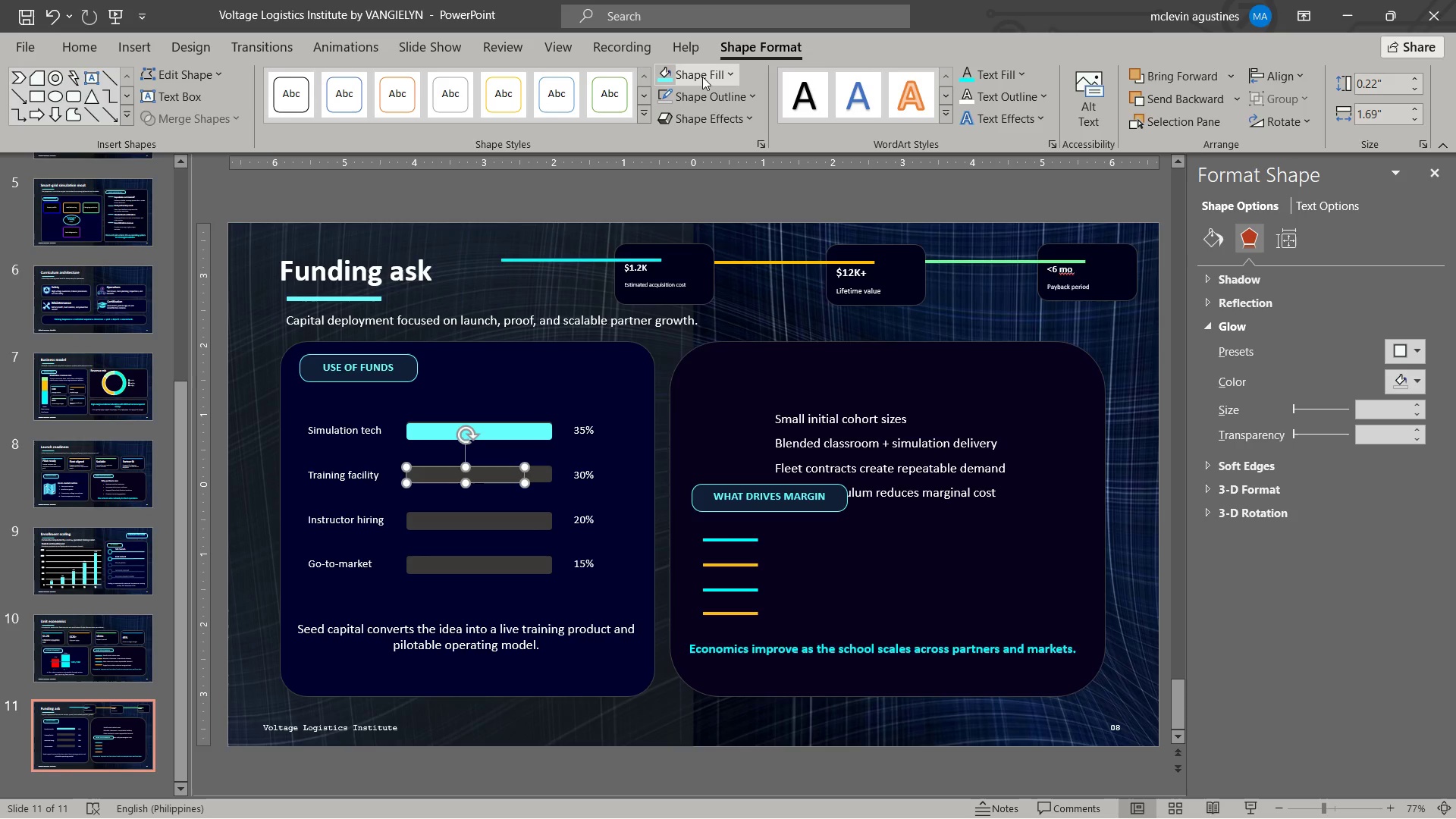 
left_click([701, 75])
 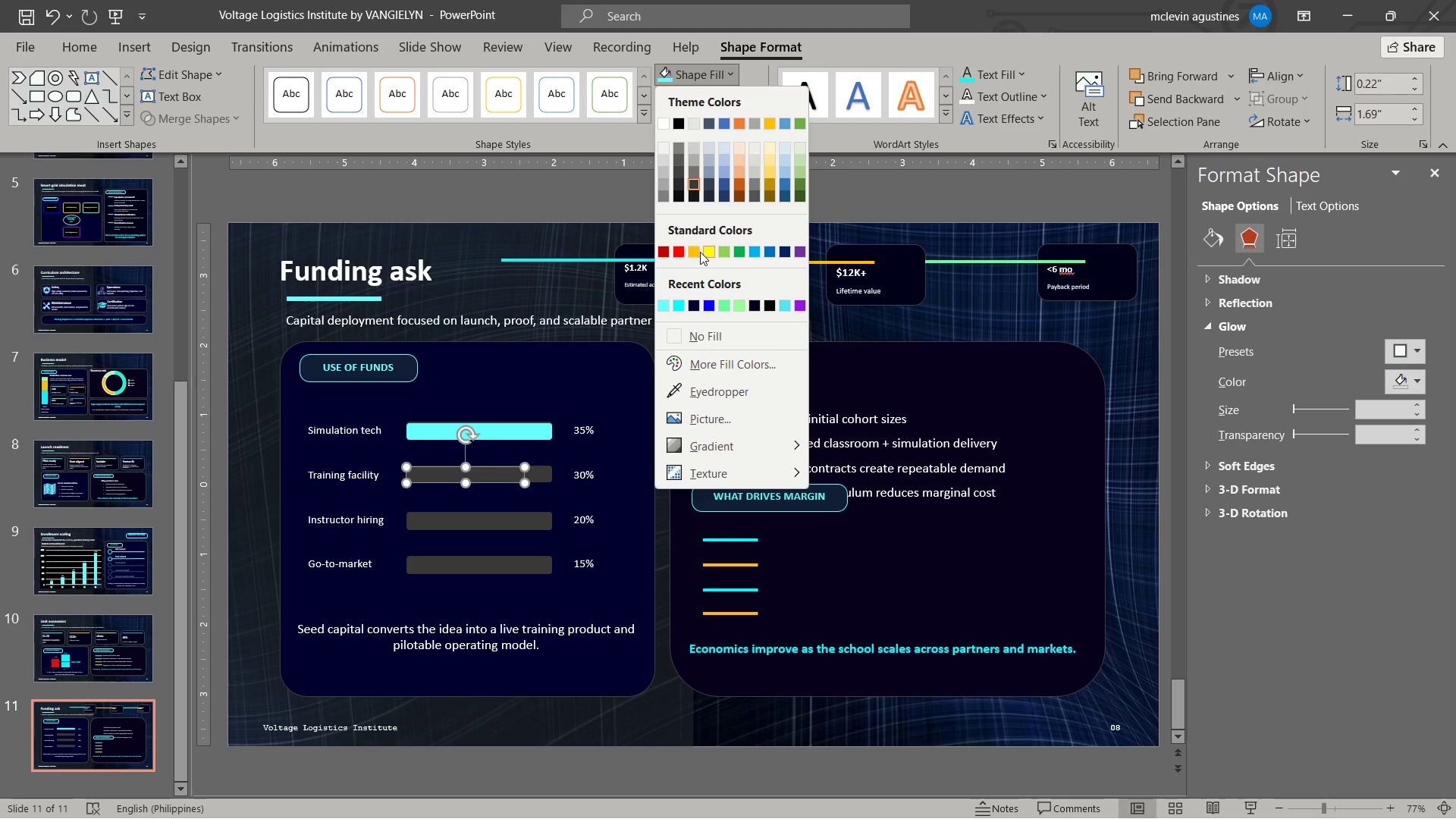 
left_click([695, 254])
 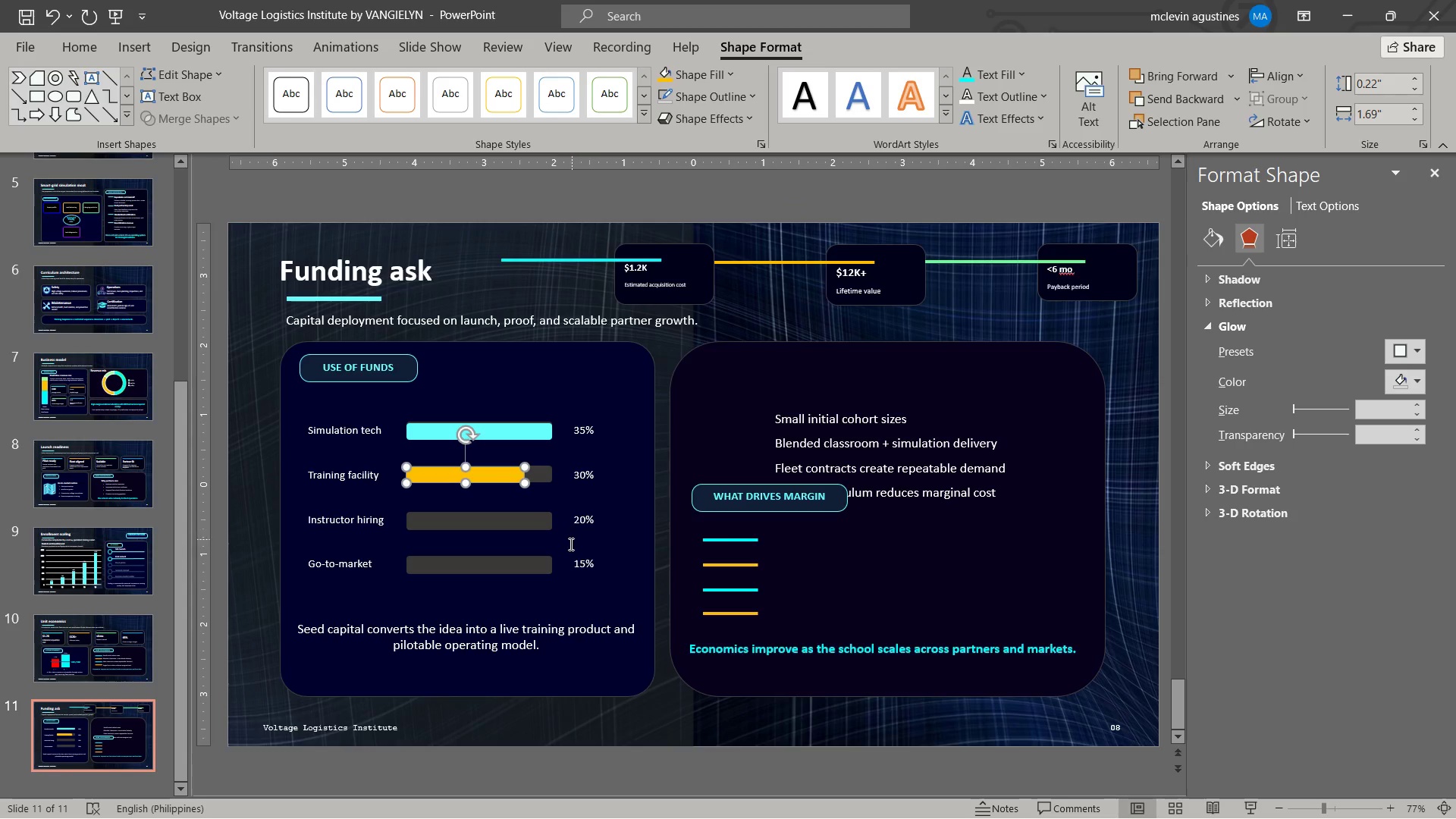 
left_click([539, 523])
 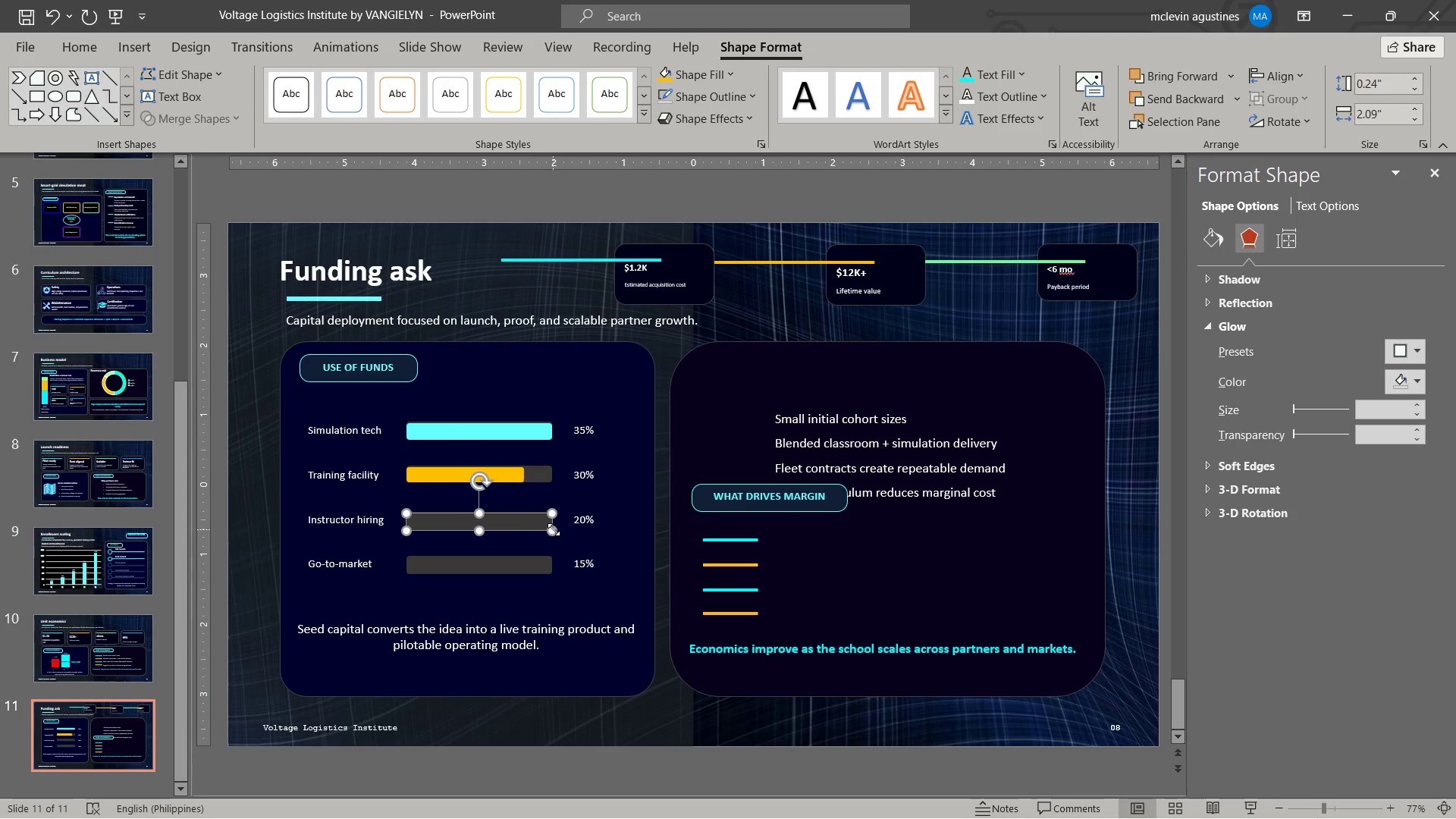 
left_click_drag(start_coordinate=[554, 529], to_coordinate=[500, 529])
 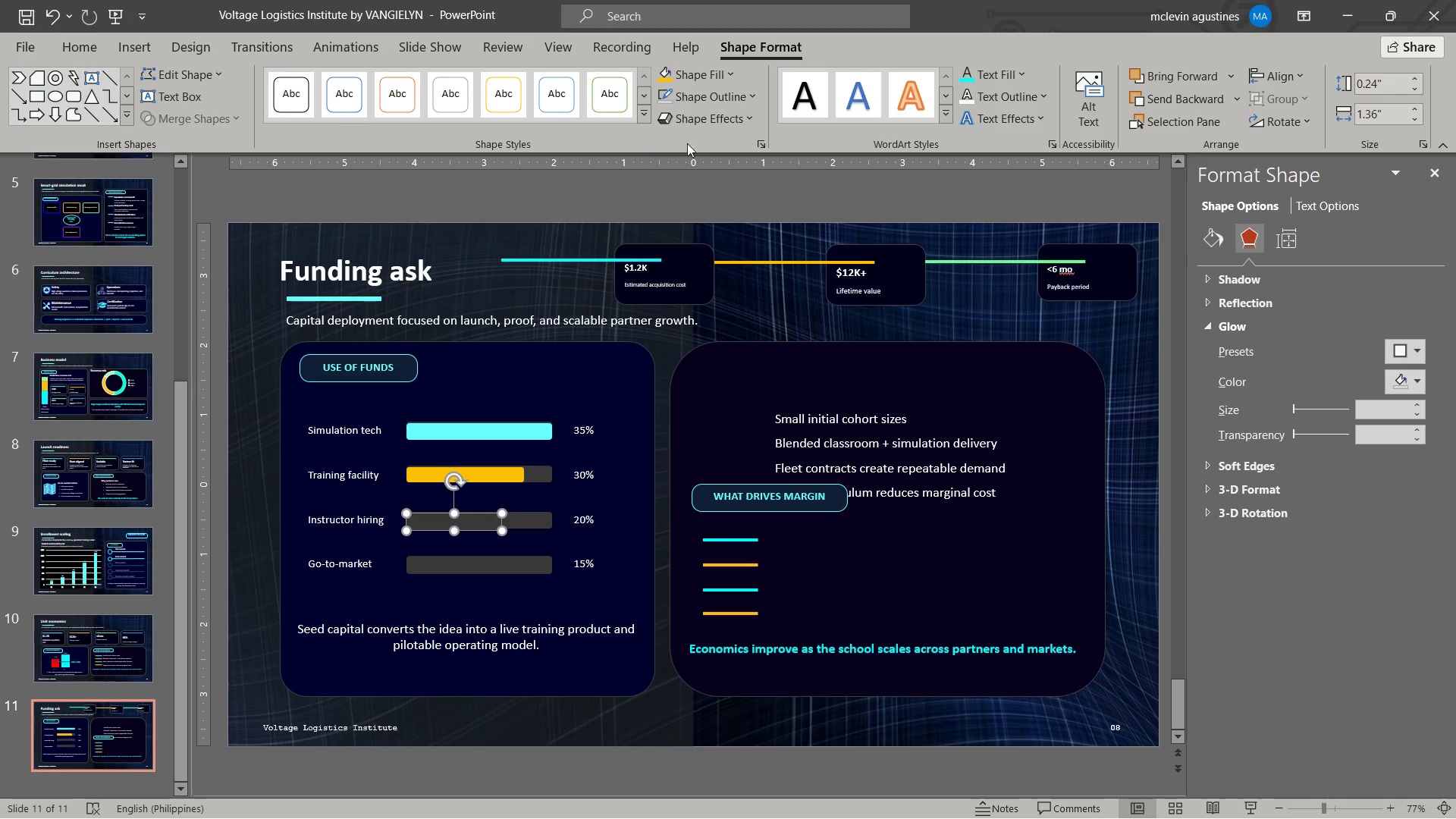 
left_click([720, 75])
 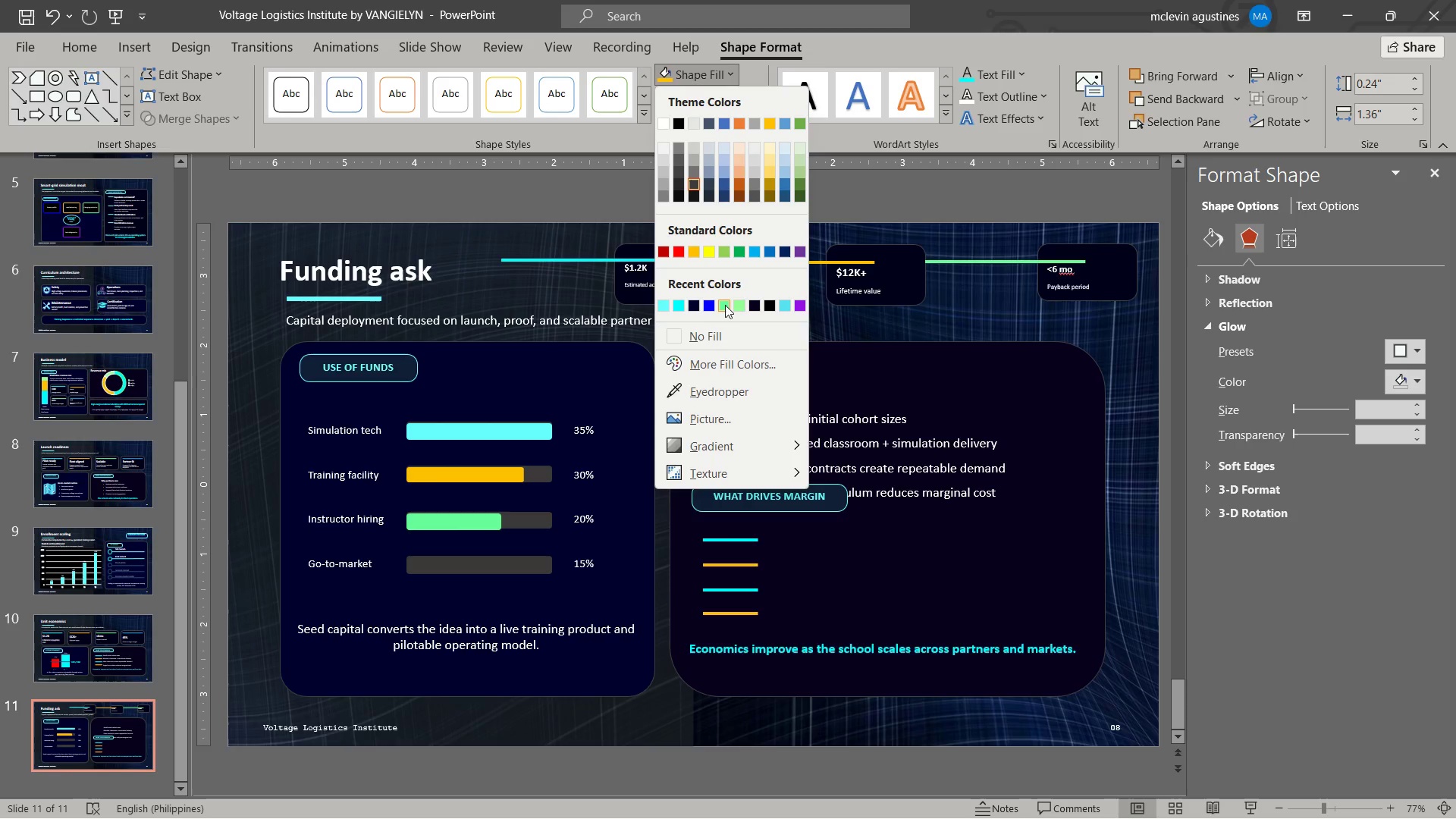 
left_click([736, 305])
 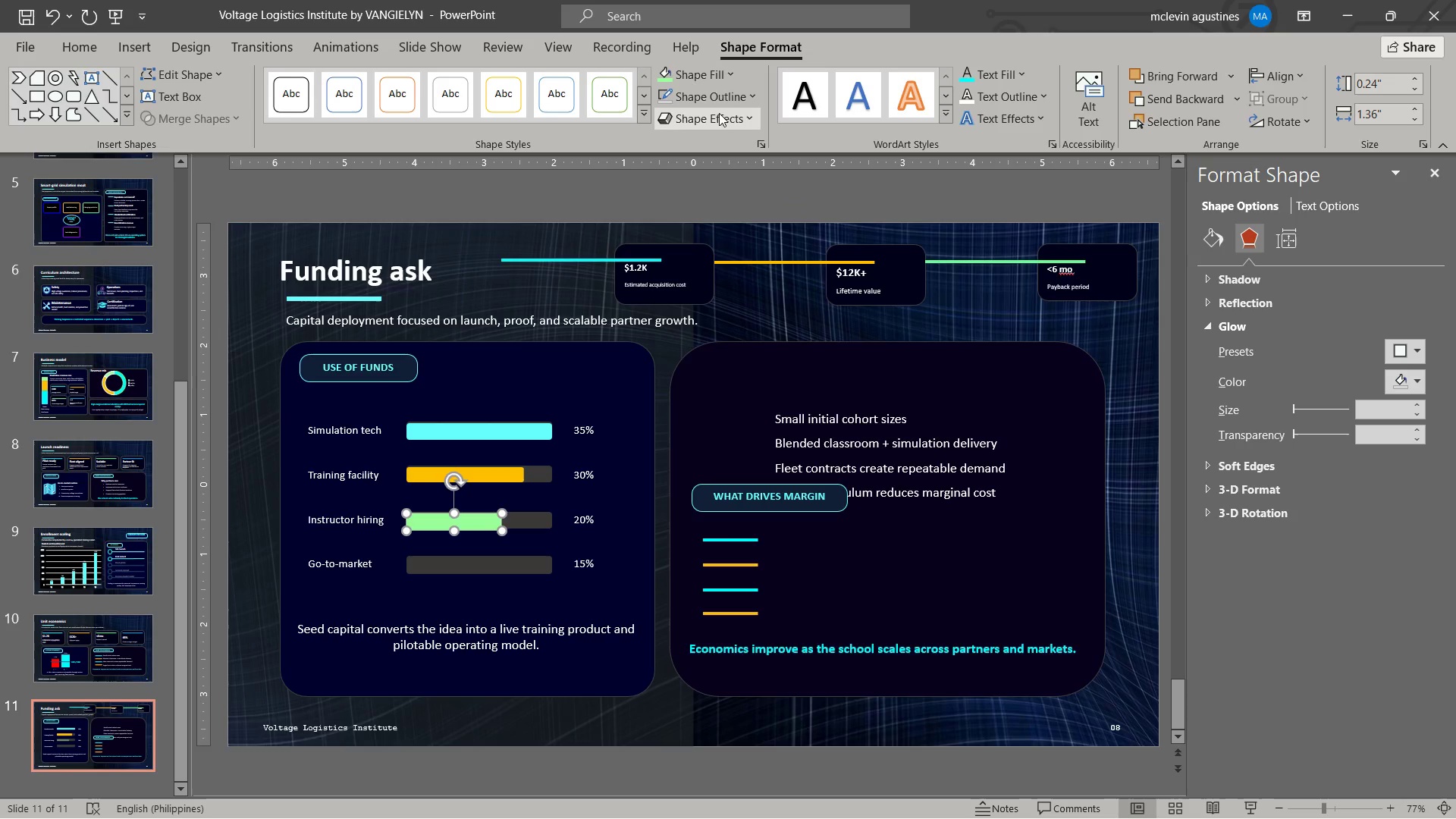 
left_click([730, 86])
 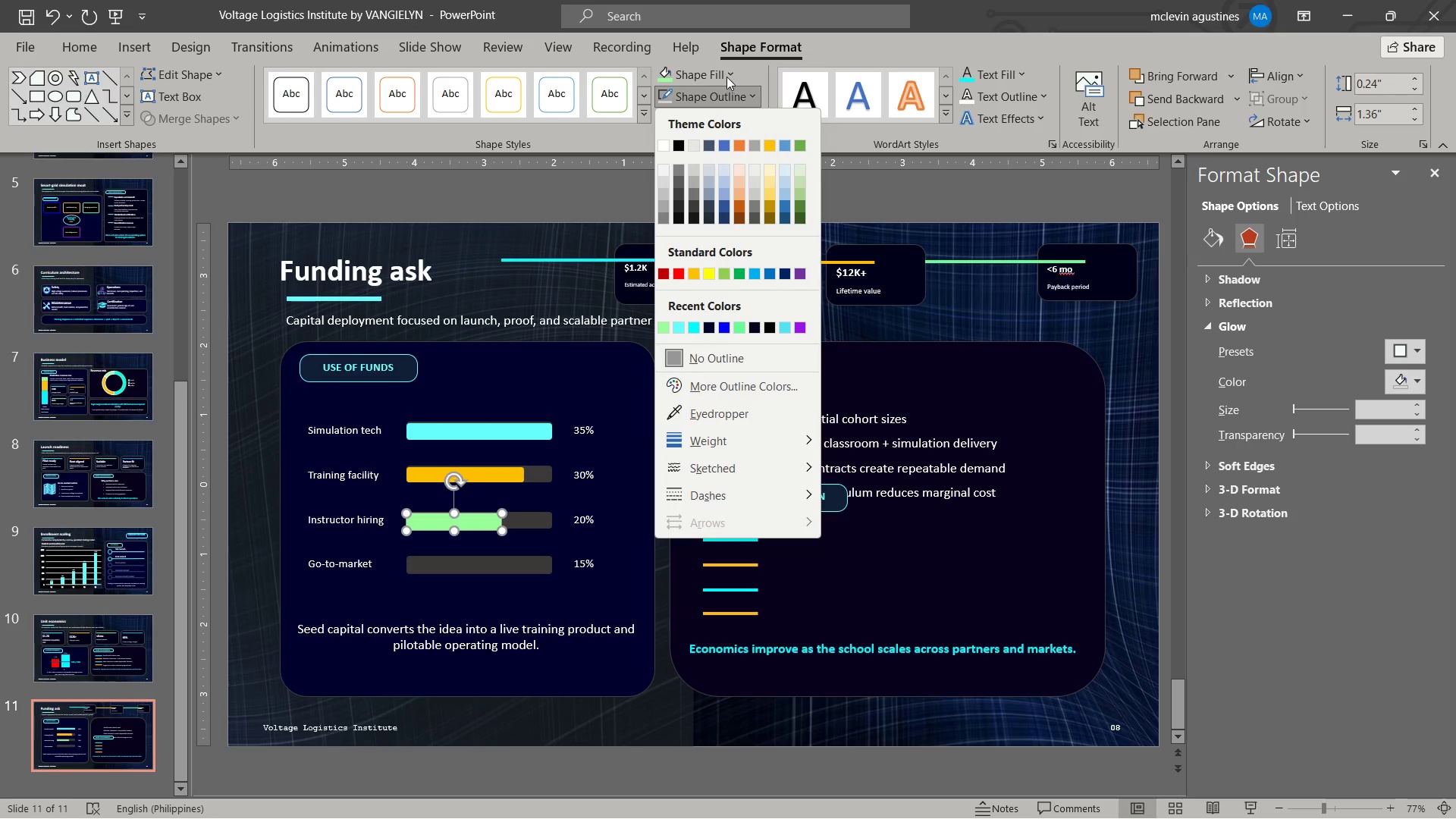 
left_click([726, 75])
 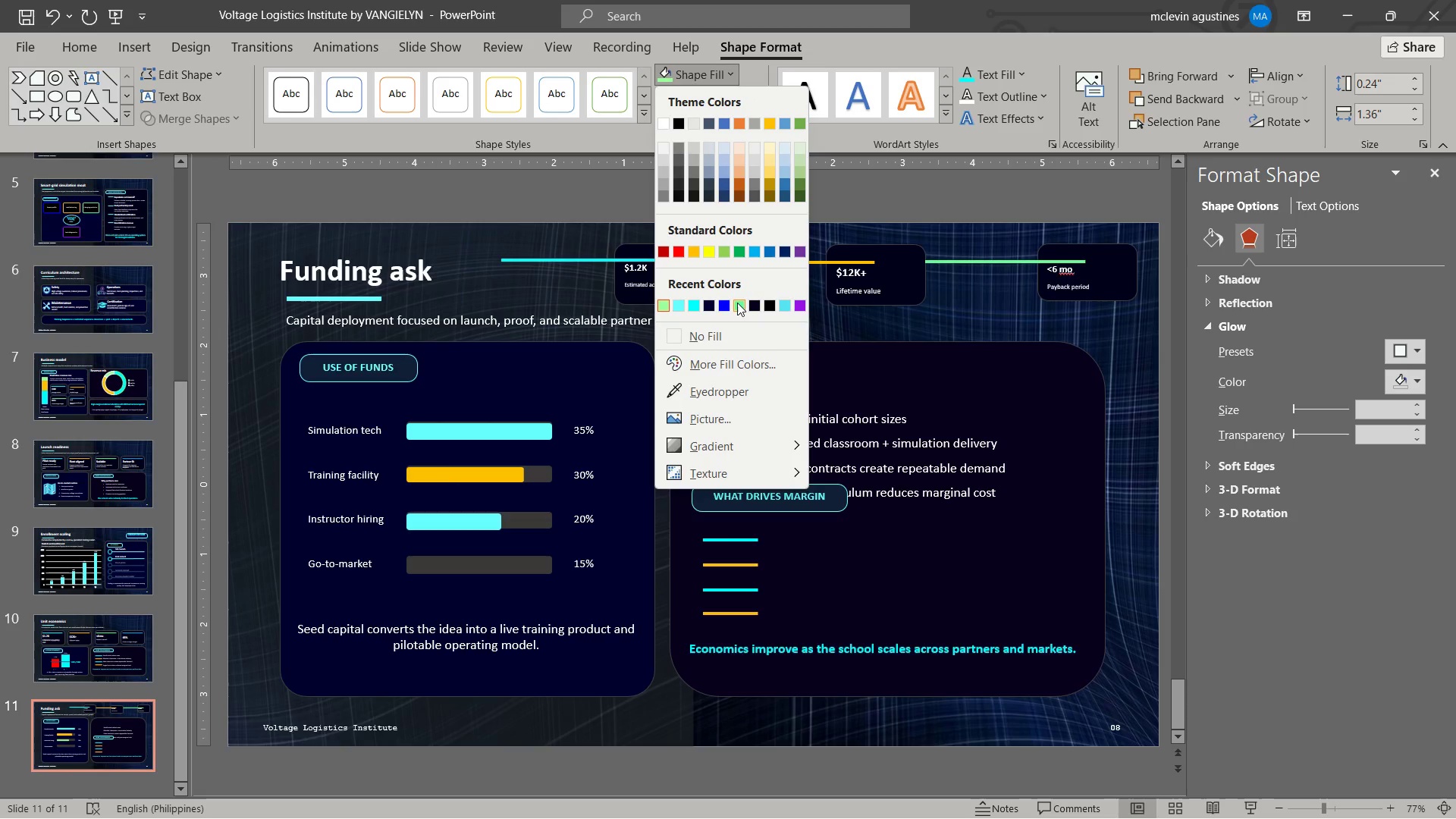 
left_click([737, 303])
 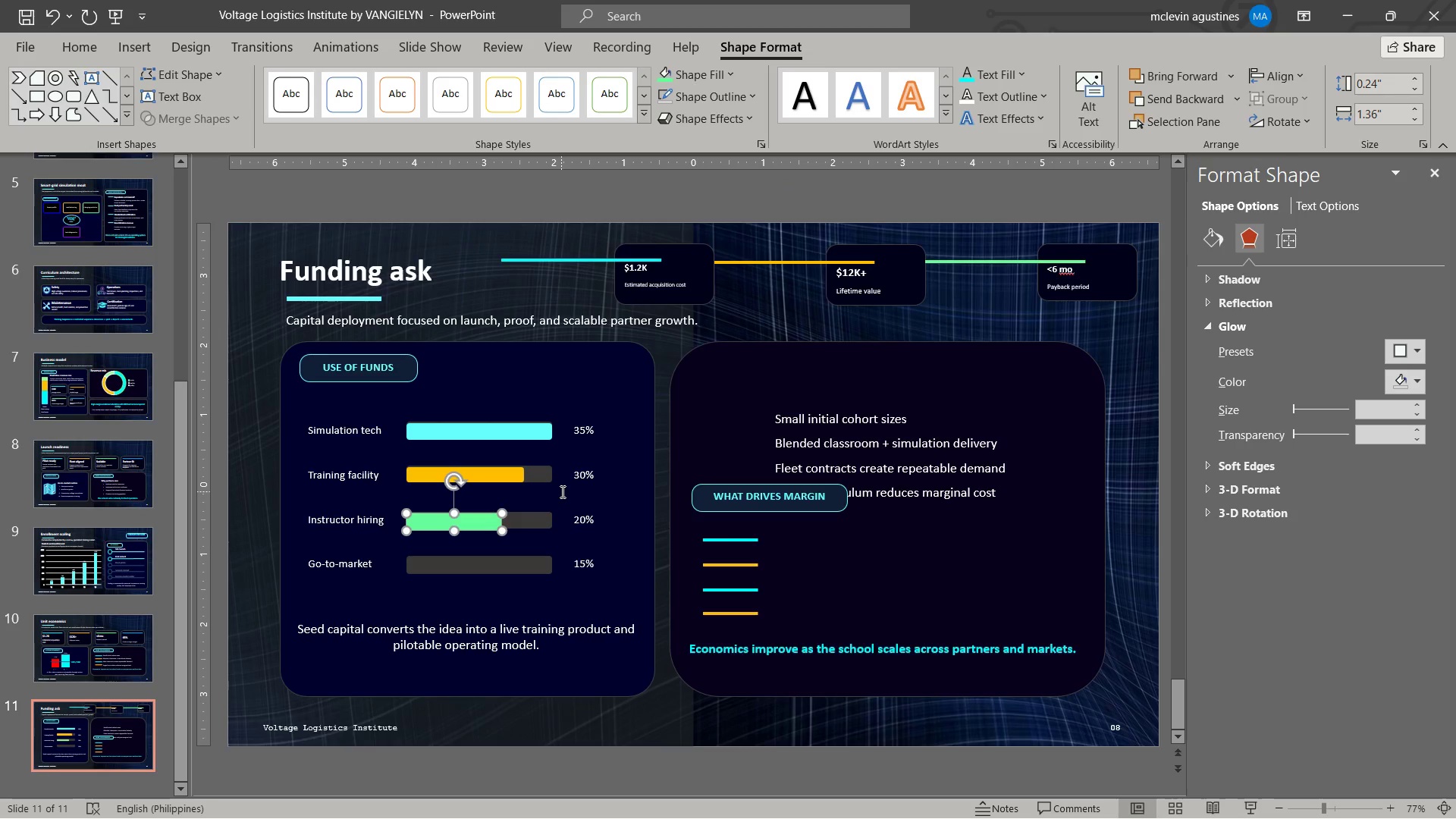 
key(ArrowUp)
 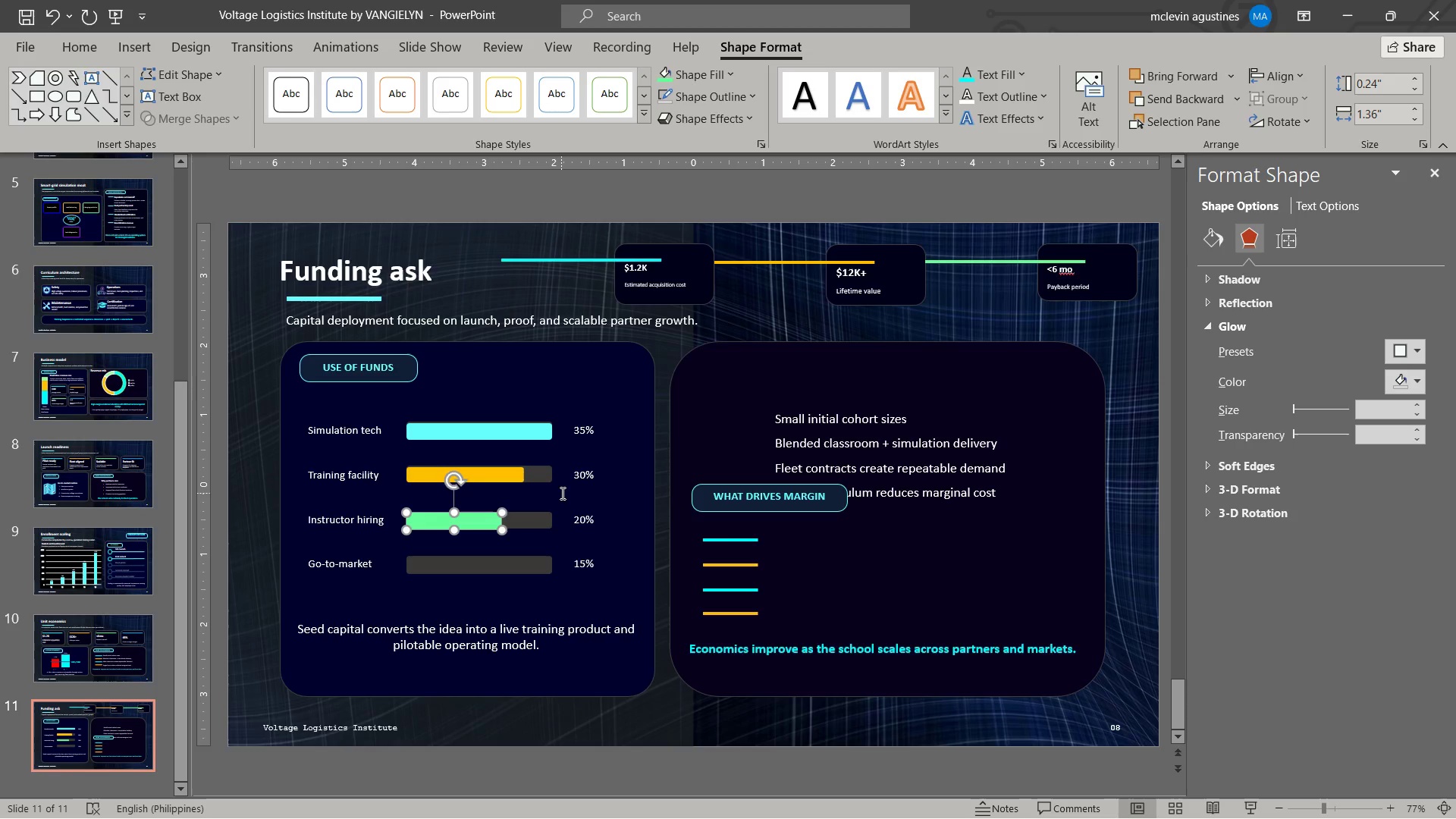 
key(Escape)
 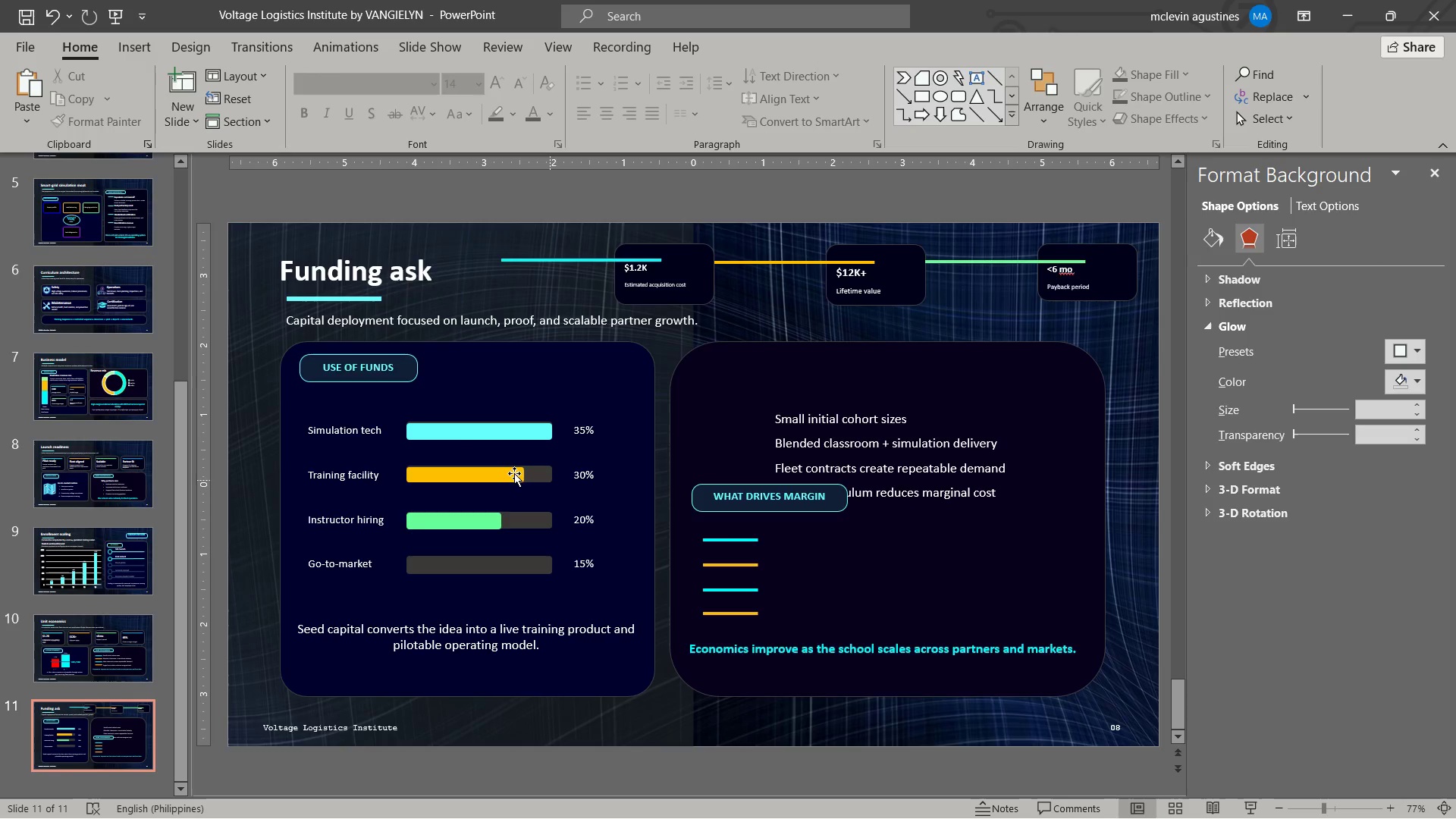 
left_click([513, 473])
 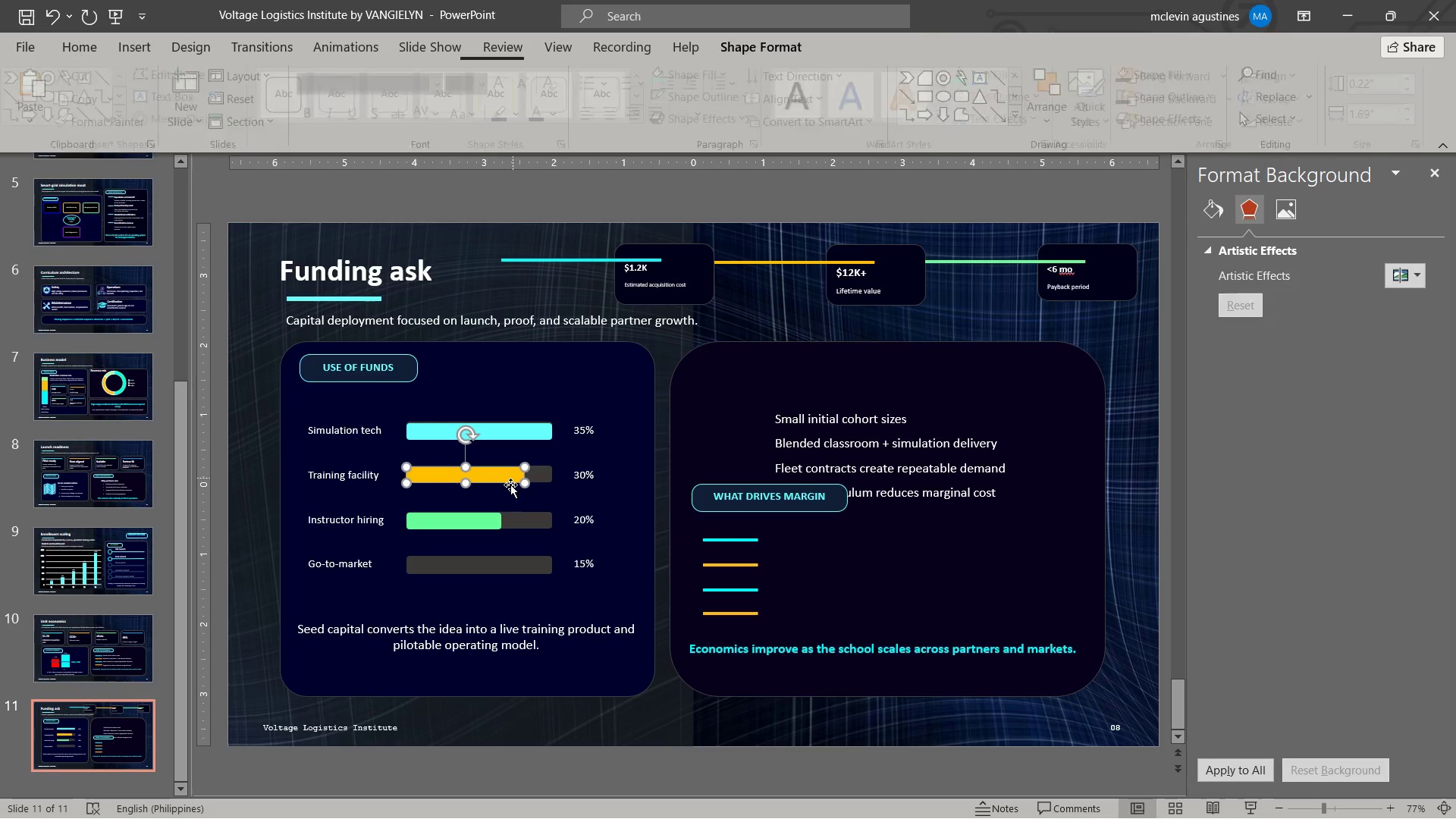 
key(ArrowUp)
 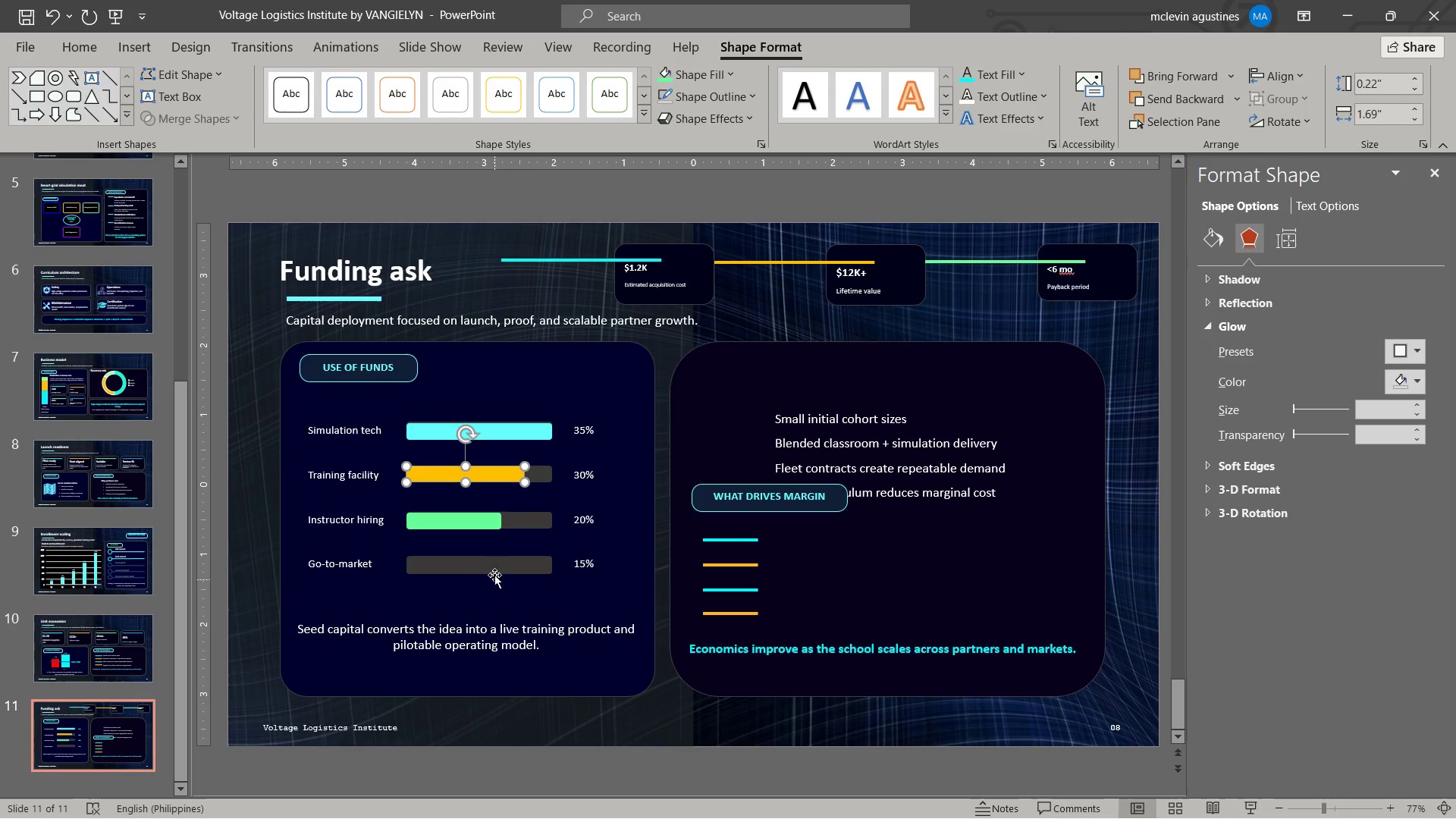 
left_click([497, 563])
 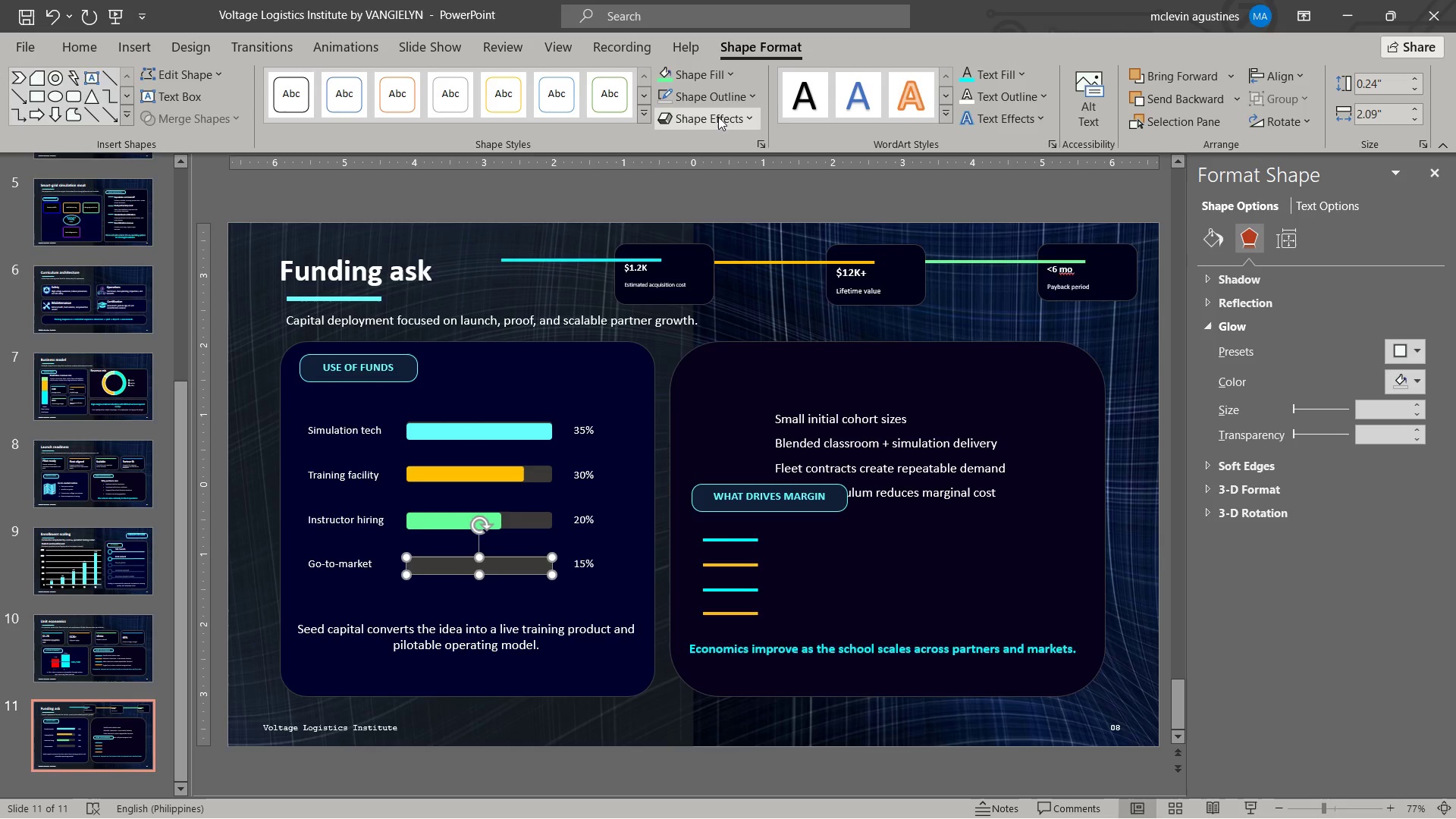 
left_click([737, 74])
 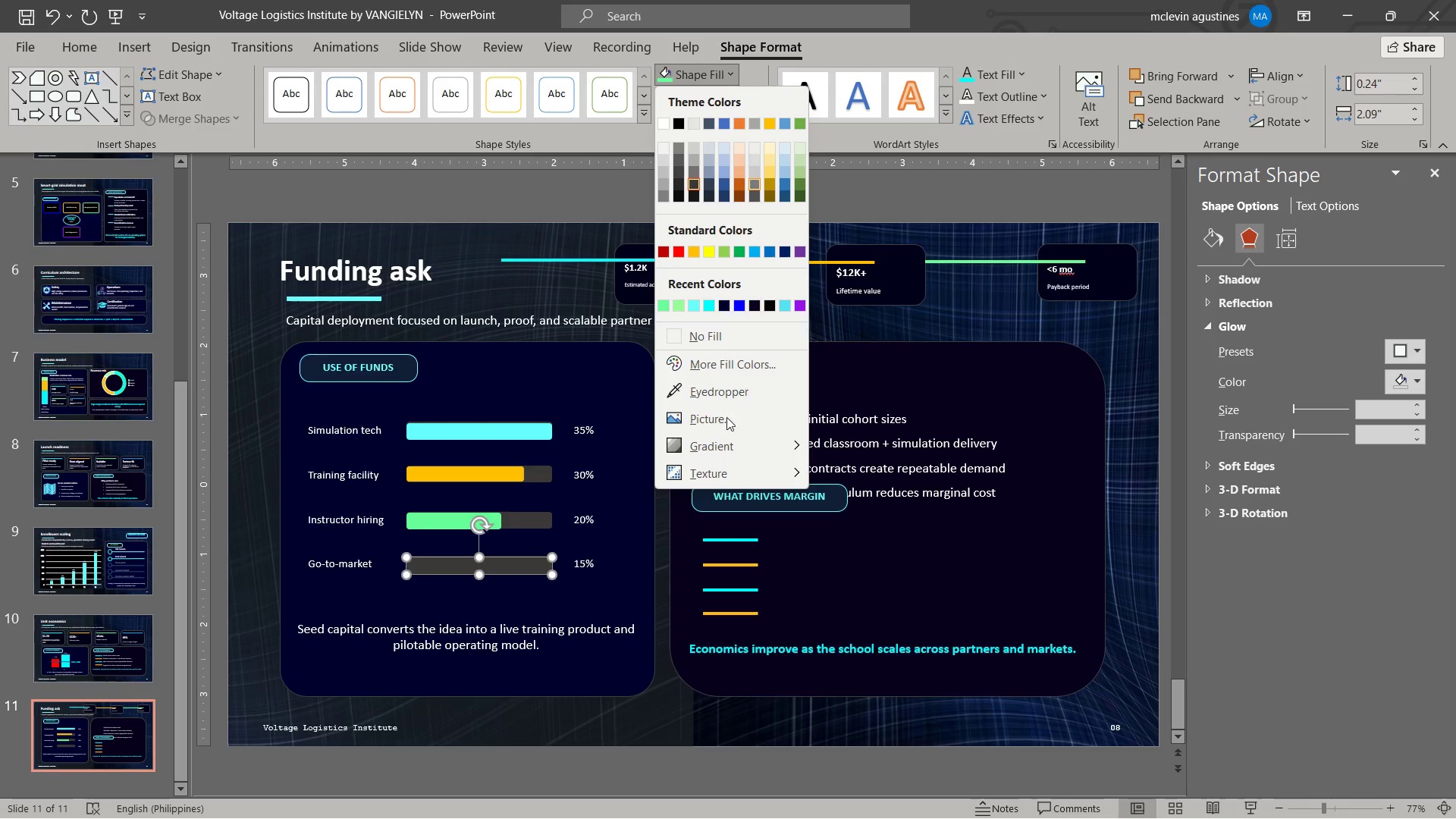 
double_click([744, 356])
 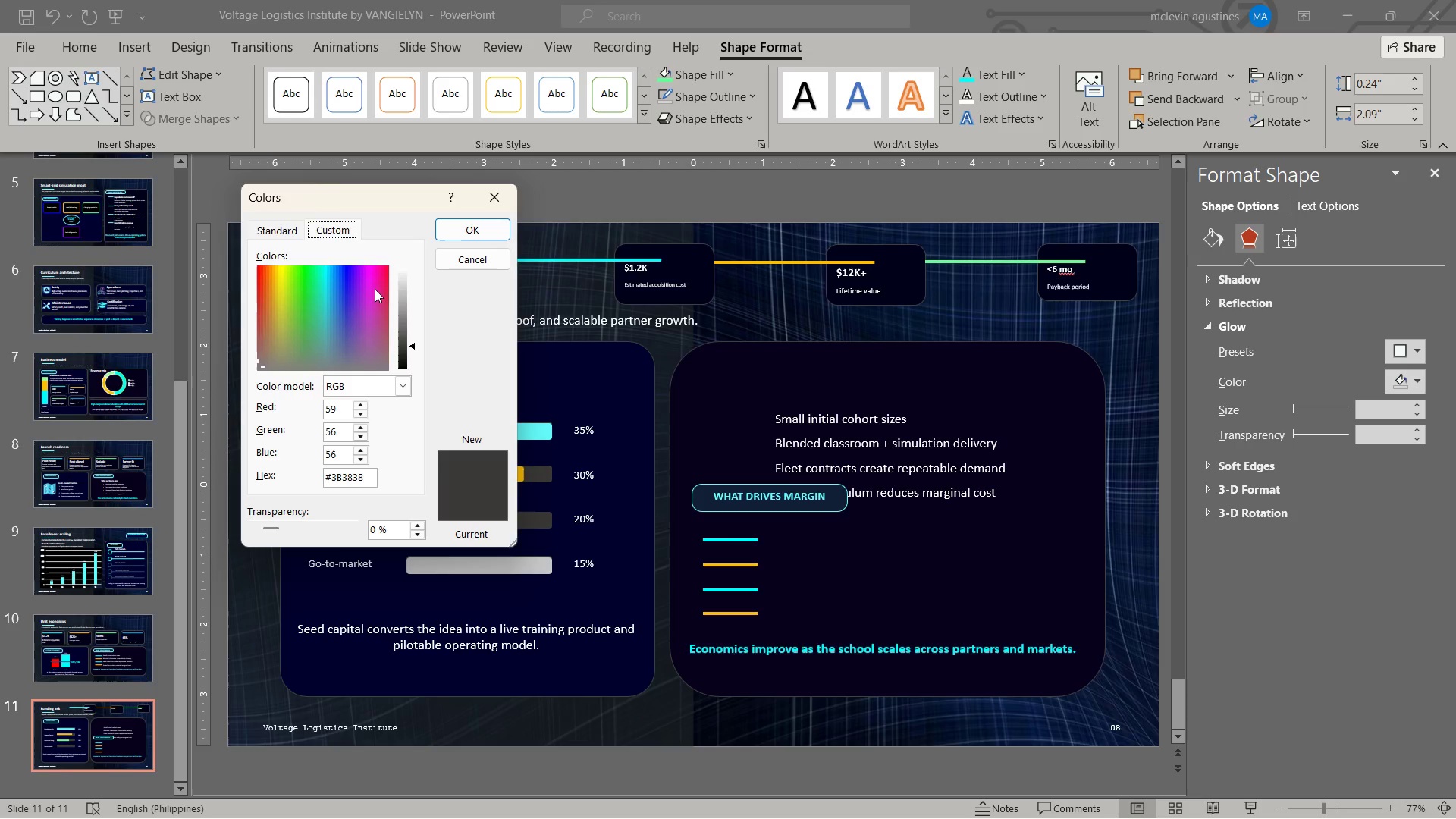 
left_click([371, 269])
 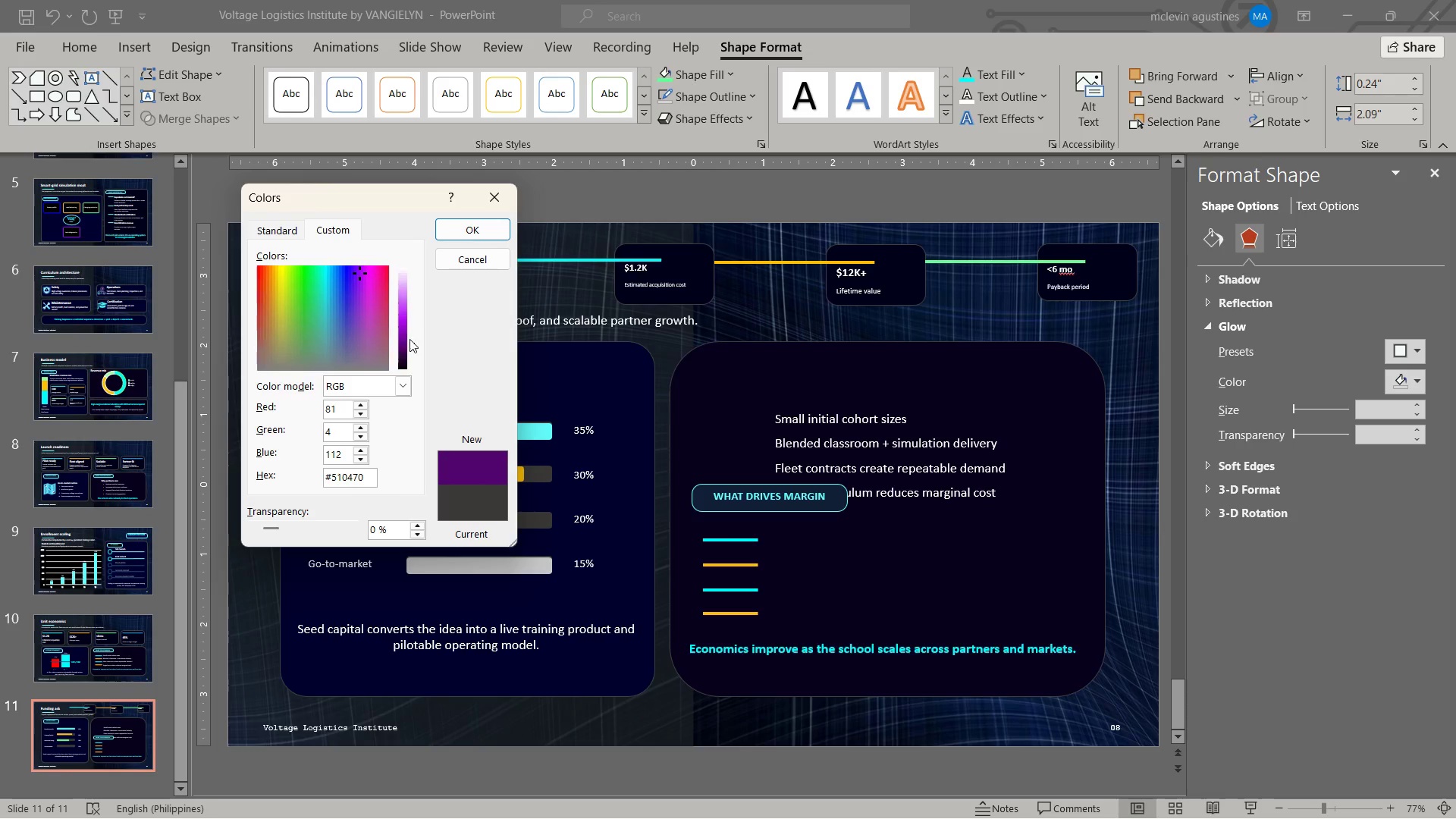 
left_click_drag(start_coordinate=[413, 344], to_coordinate=[417, 306])
 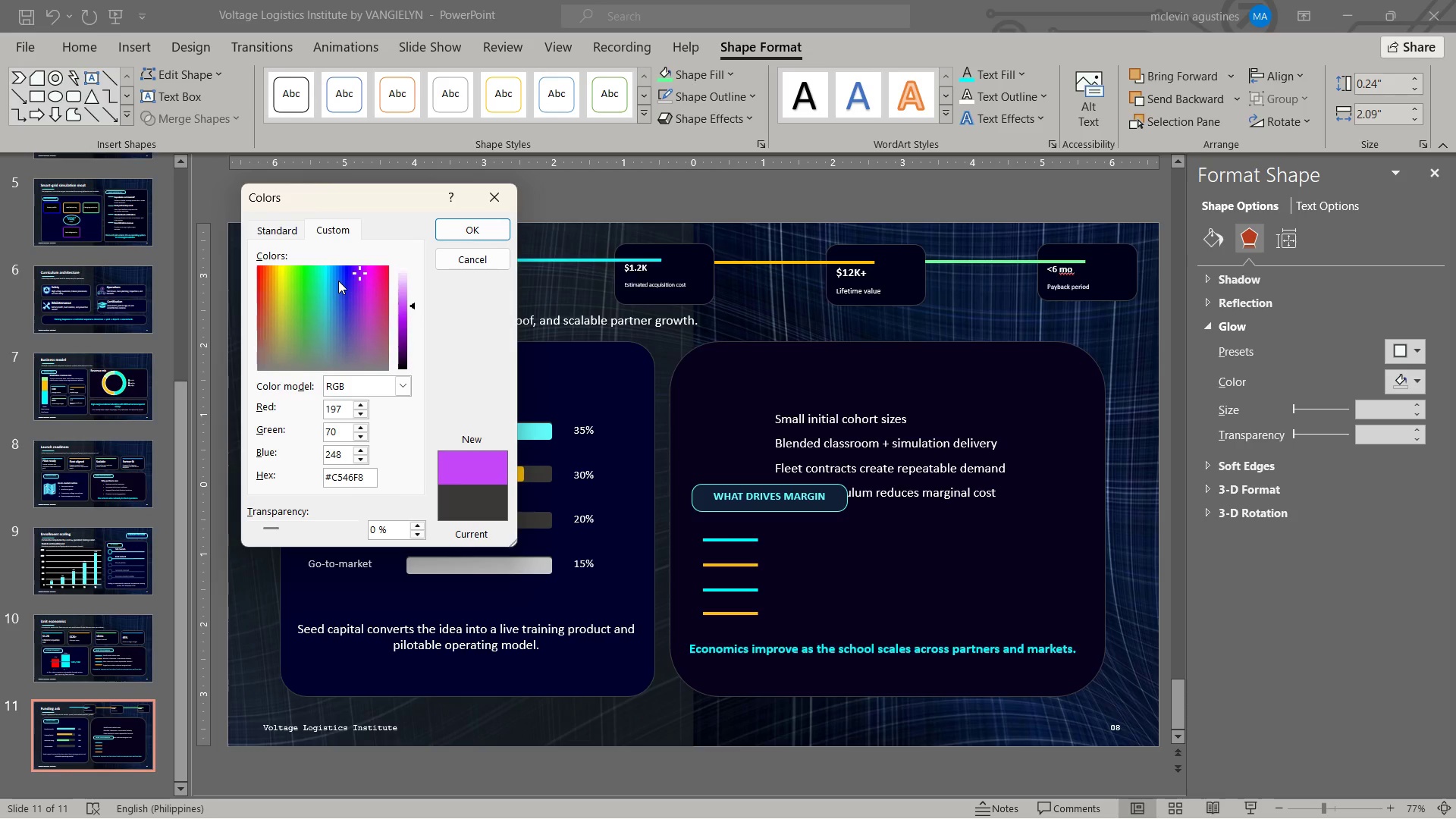 
left_click([338, 279])
 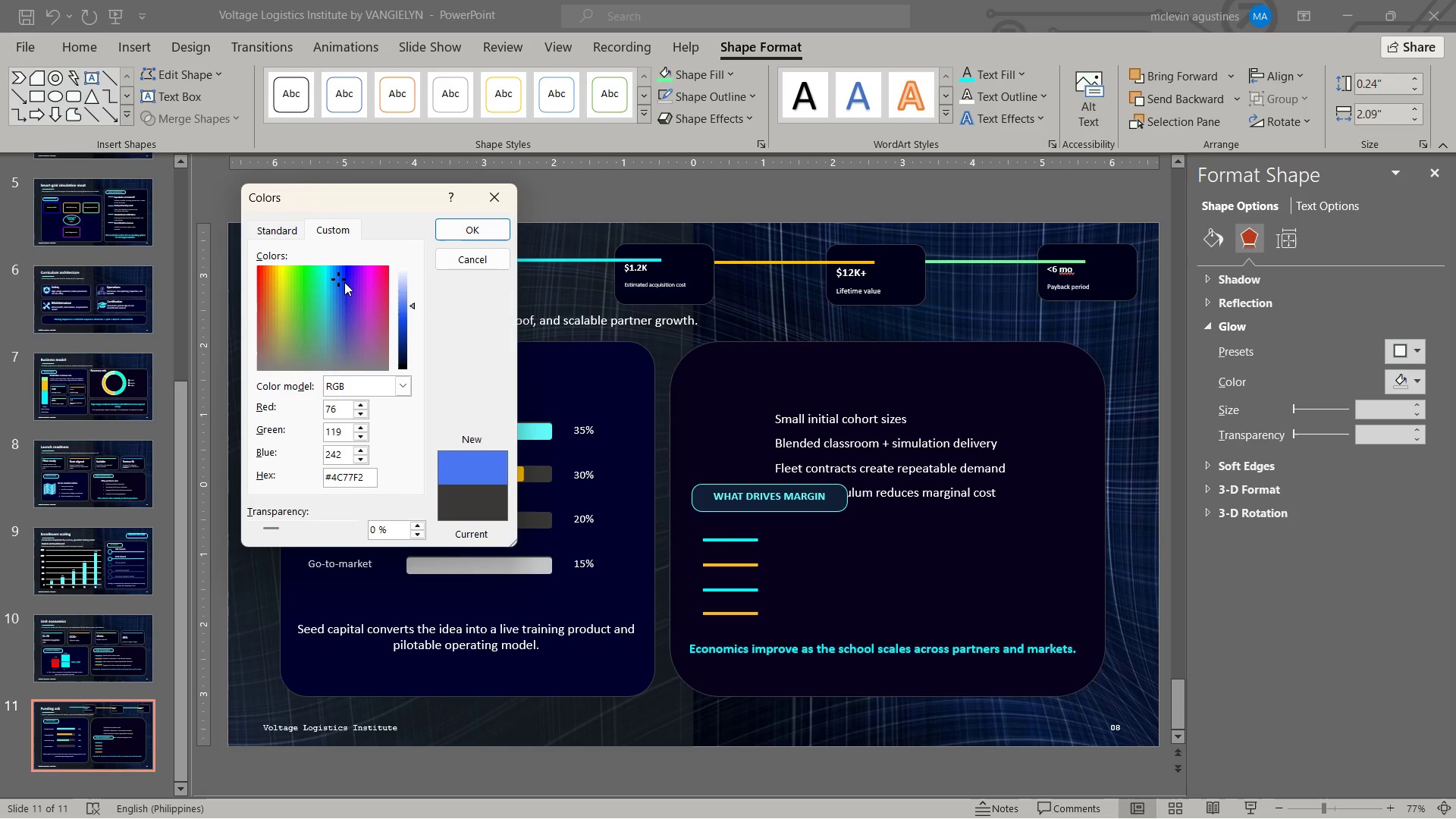 
left_click([348, 281])
 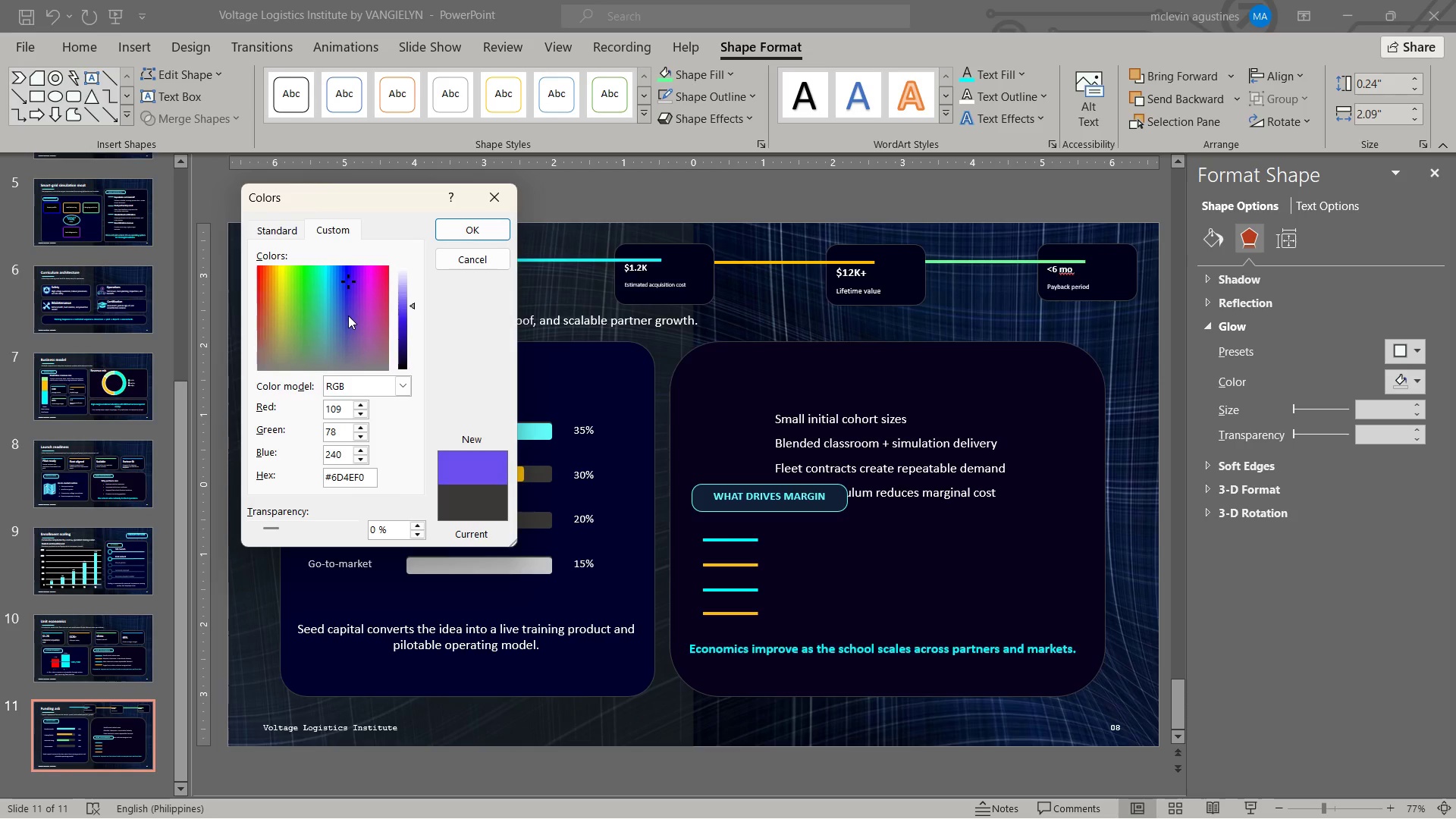 
left_click([348, 306])
 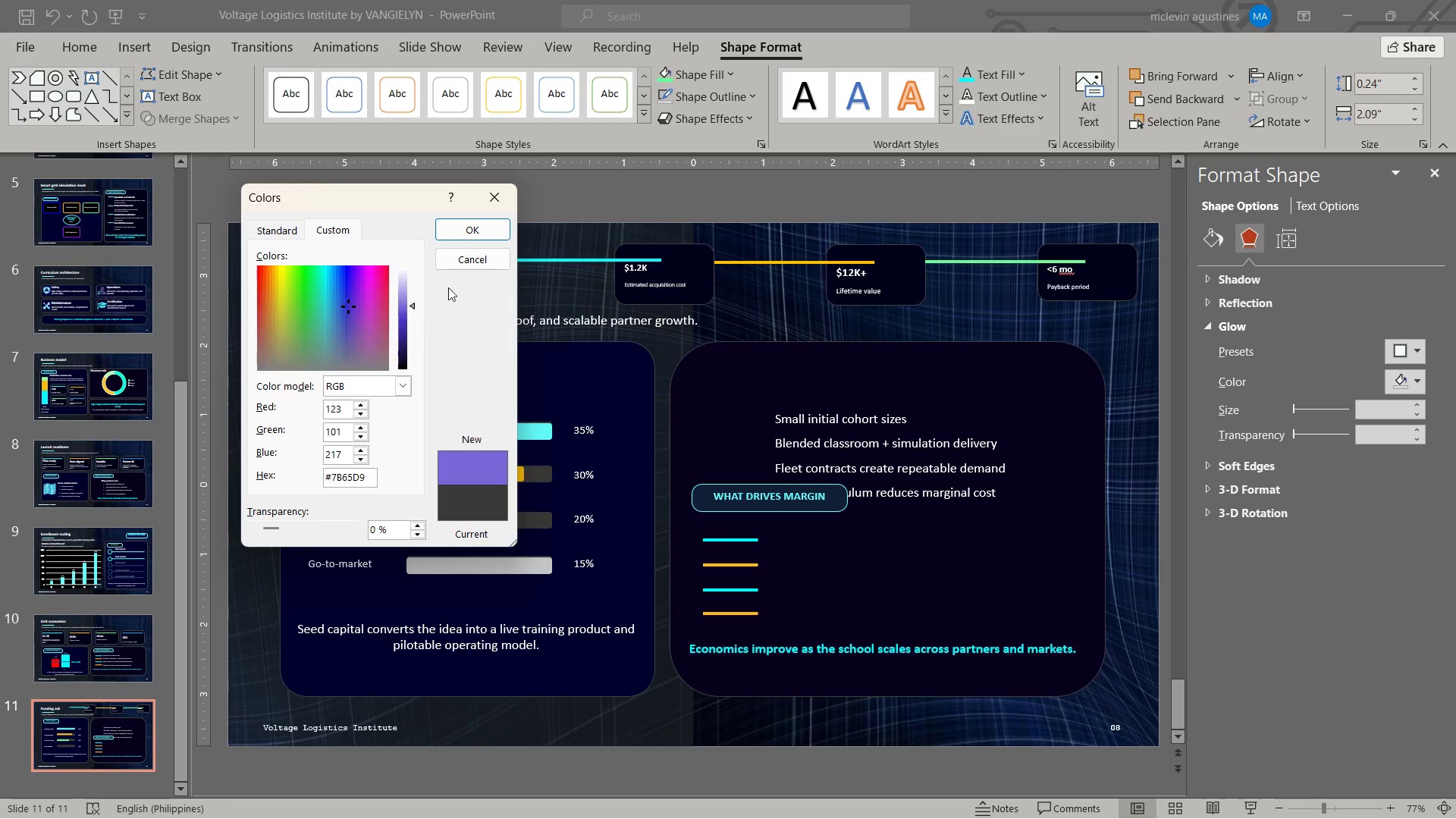 
left_click([477, 234])
 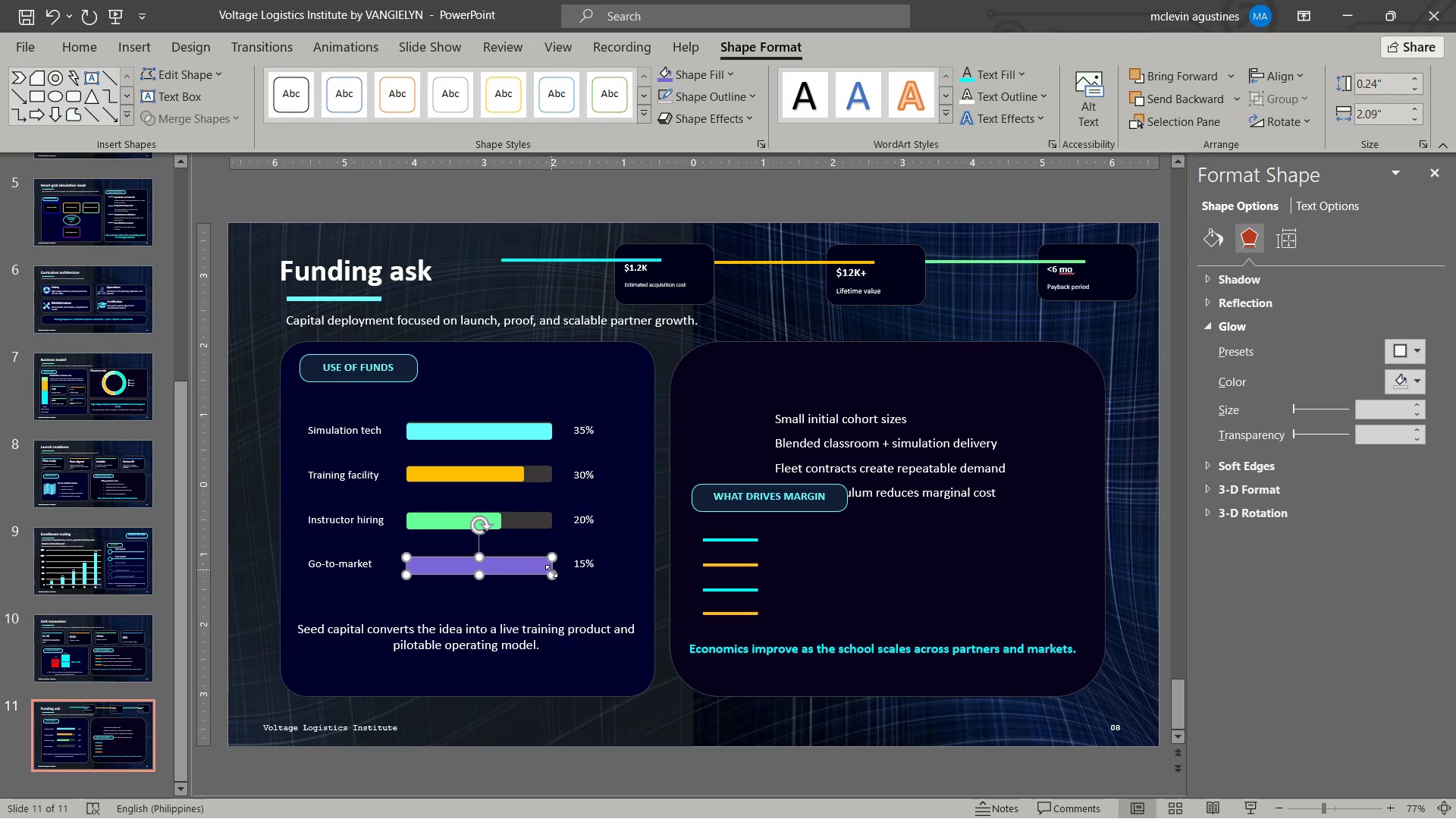 
left_click_drag(start_coordinate=[551, 576], to_coordinate=[475, 574])
 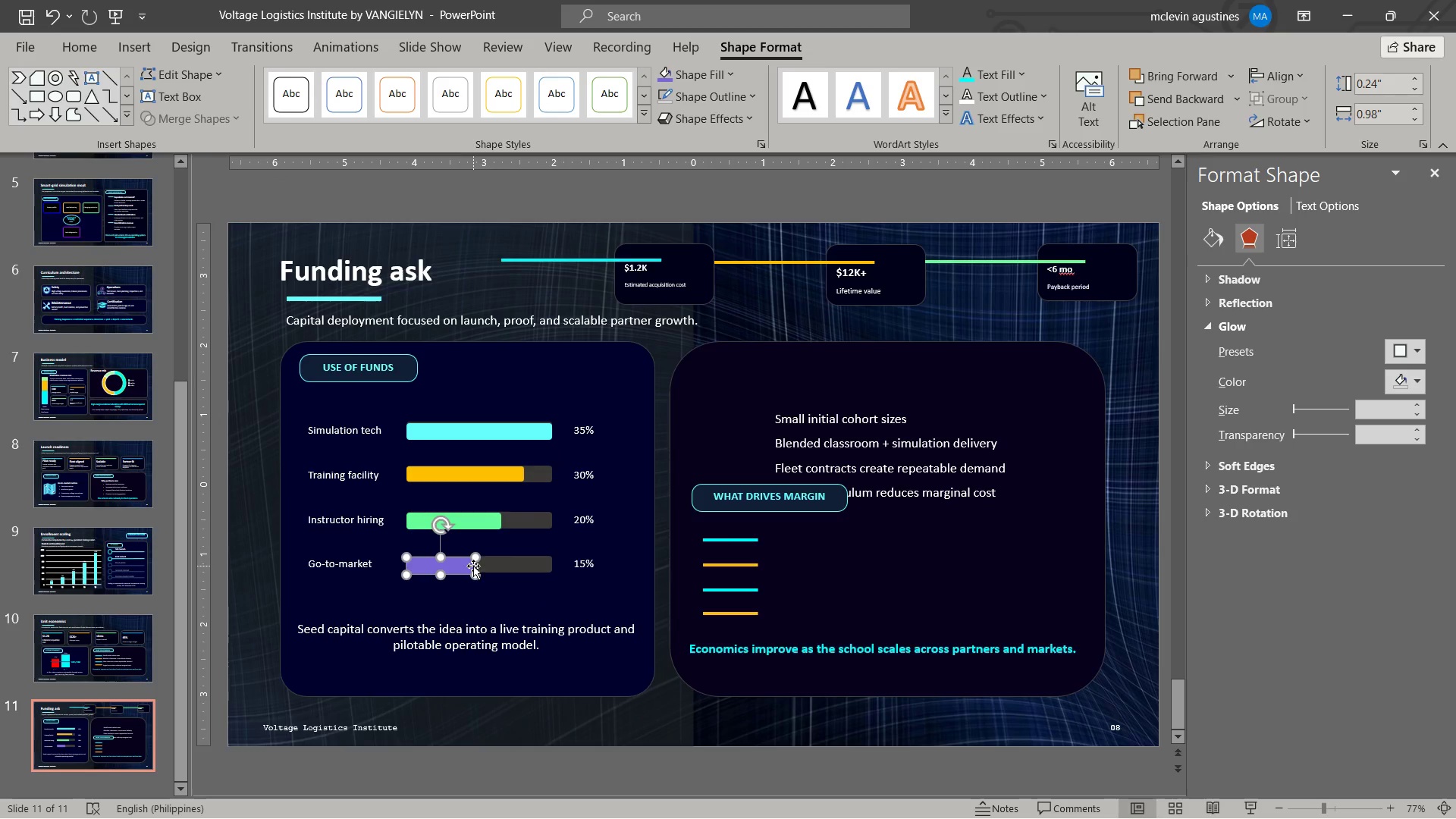 
left_click_drag(start_coordinate=[475, 573], to_coordinate=[455, 573])
 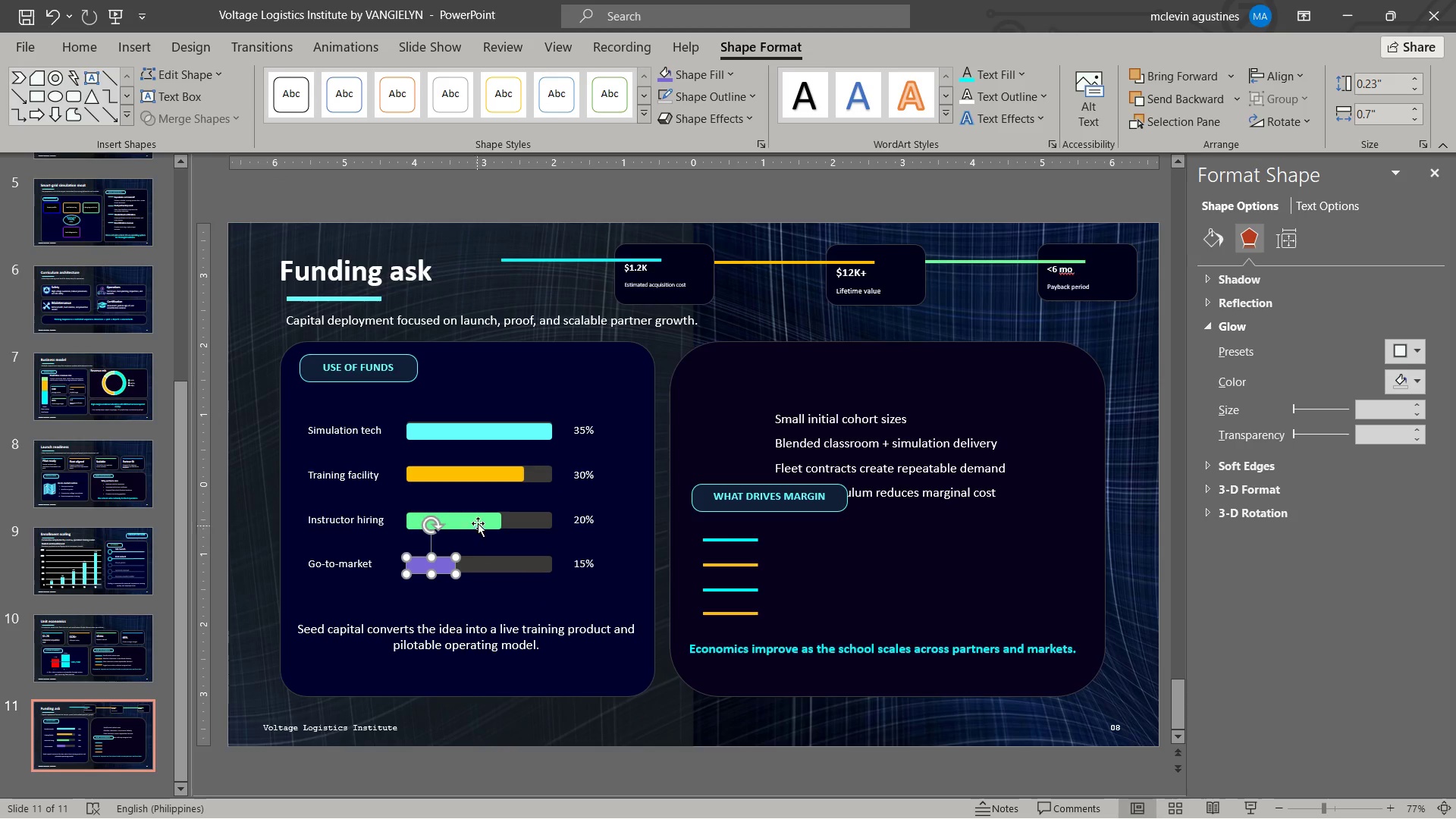 
left_click([479, 521])
 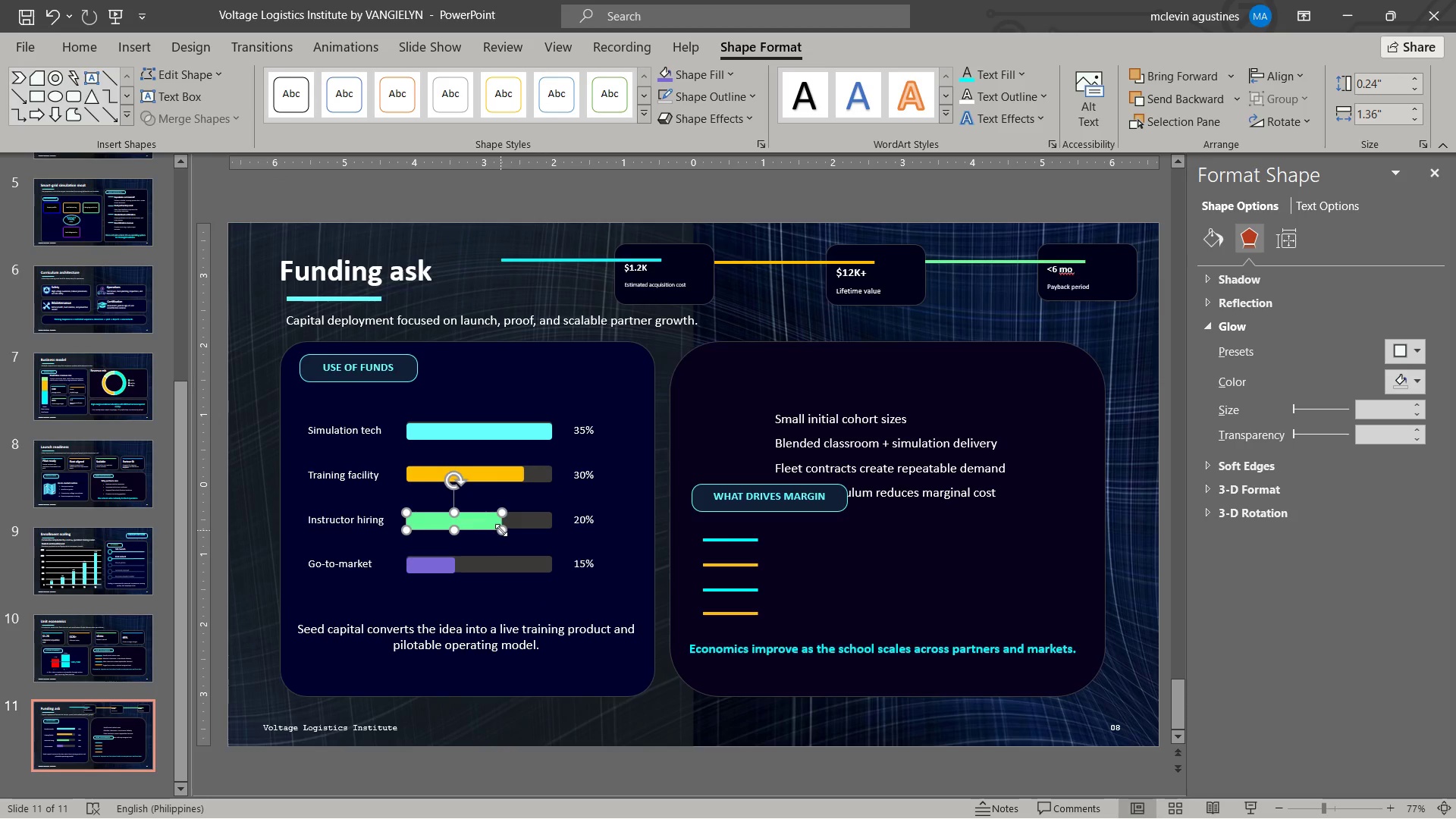 
left_click_drag(start_coordinate=[501, 530], to_coordinate=[482, 529])
 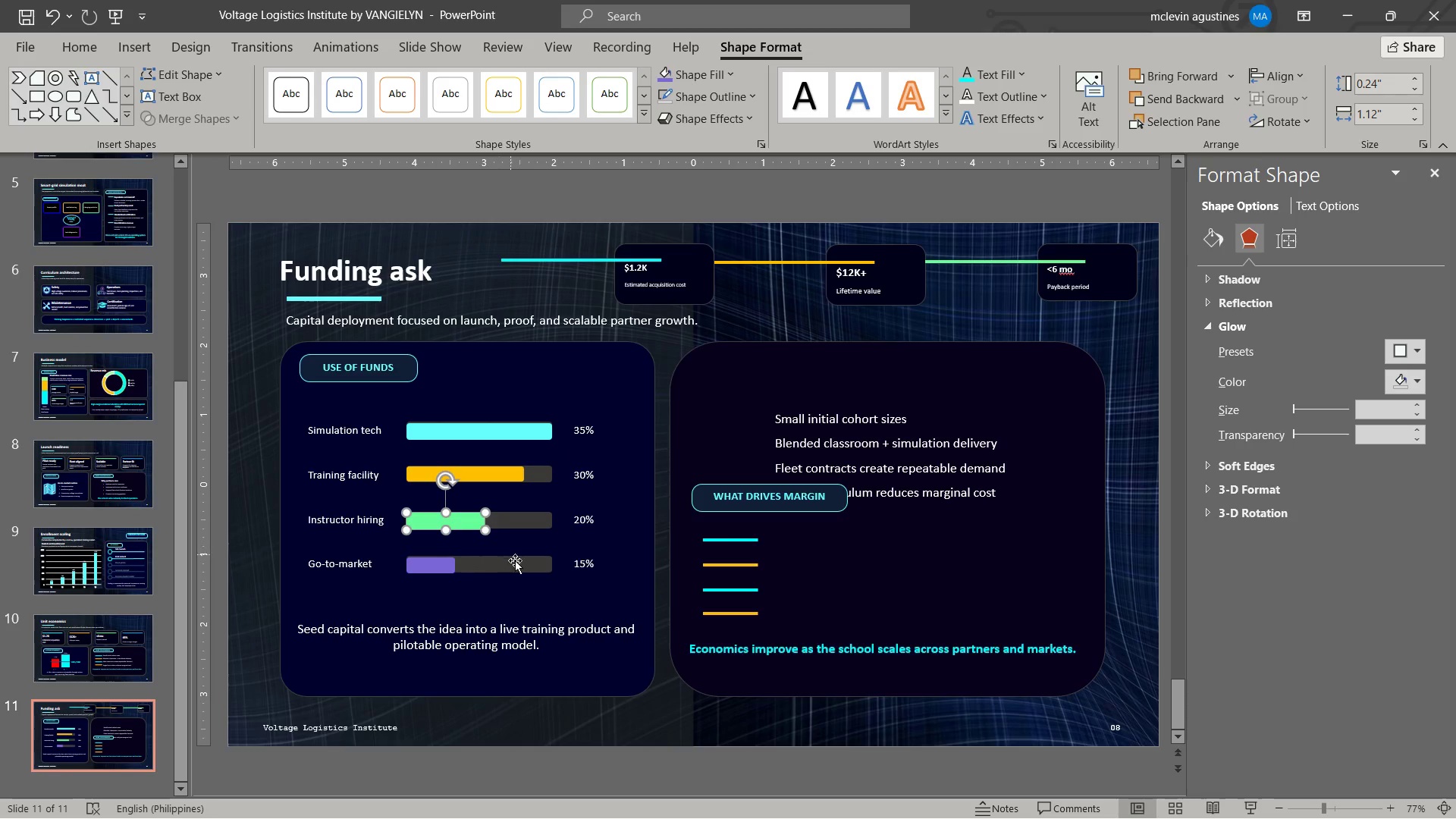 
key(Escape)
 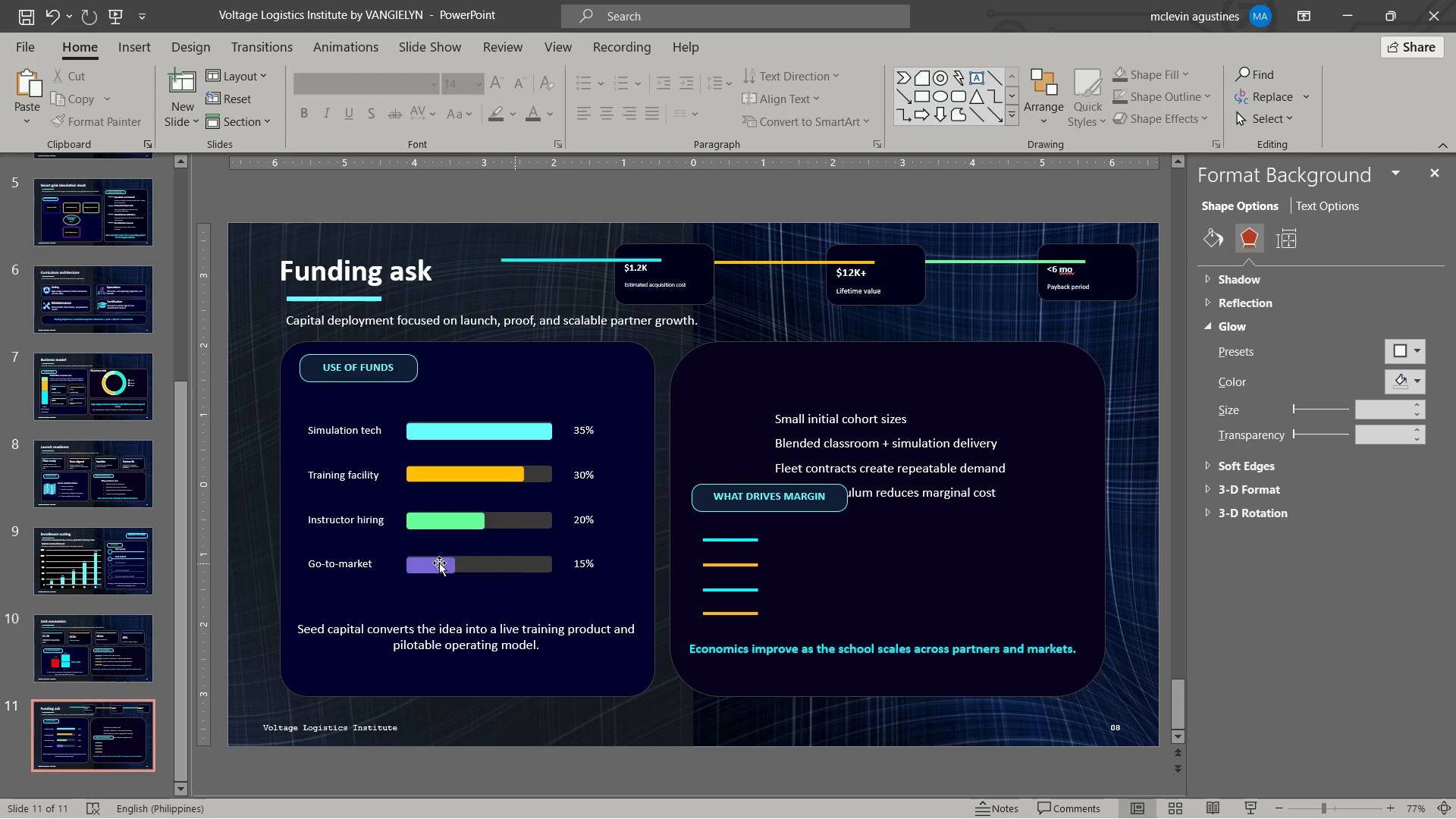 
left_click([438, 563])
 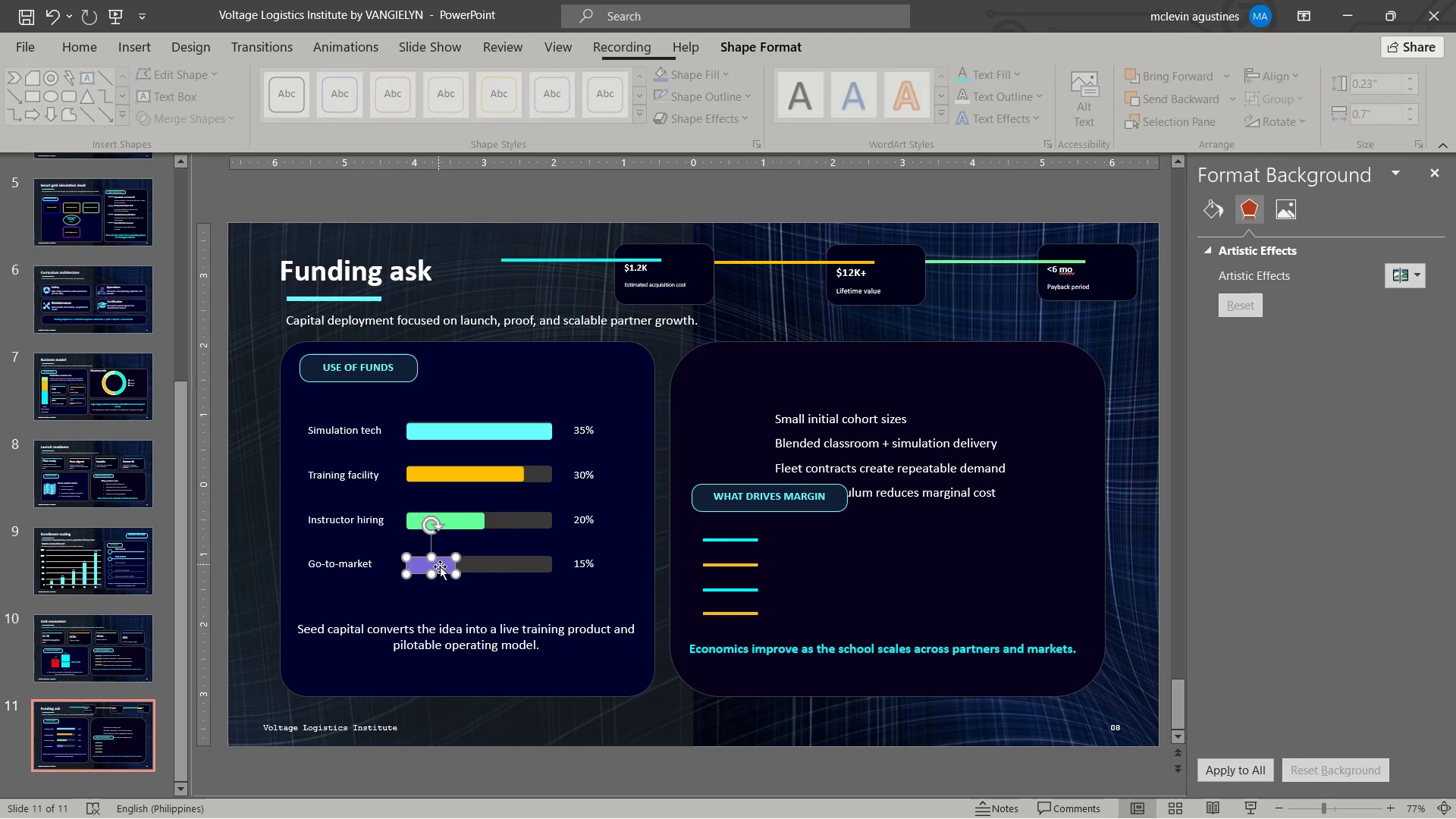 
key(ArrowUp)
 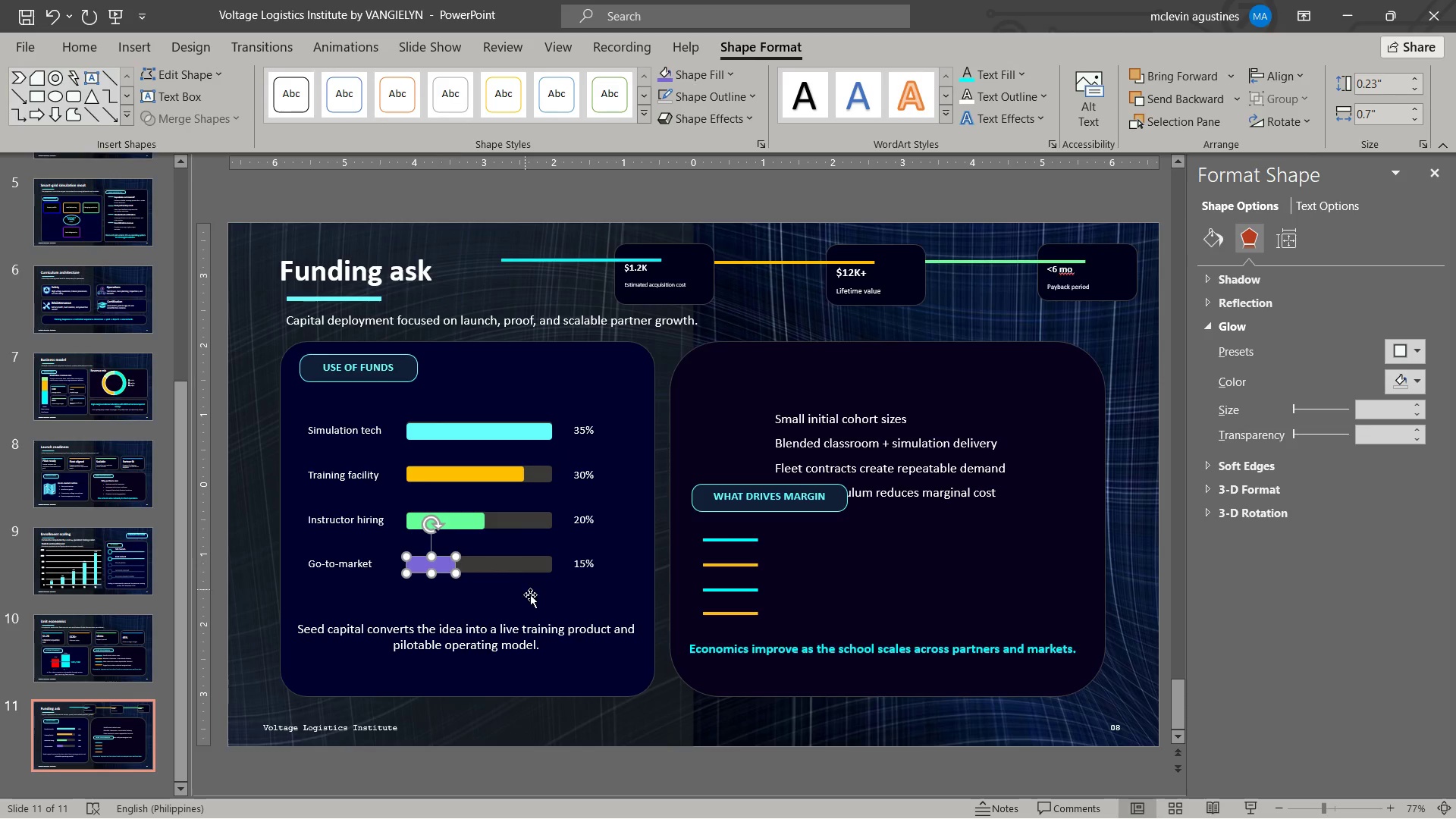 
key(Escape)
 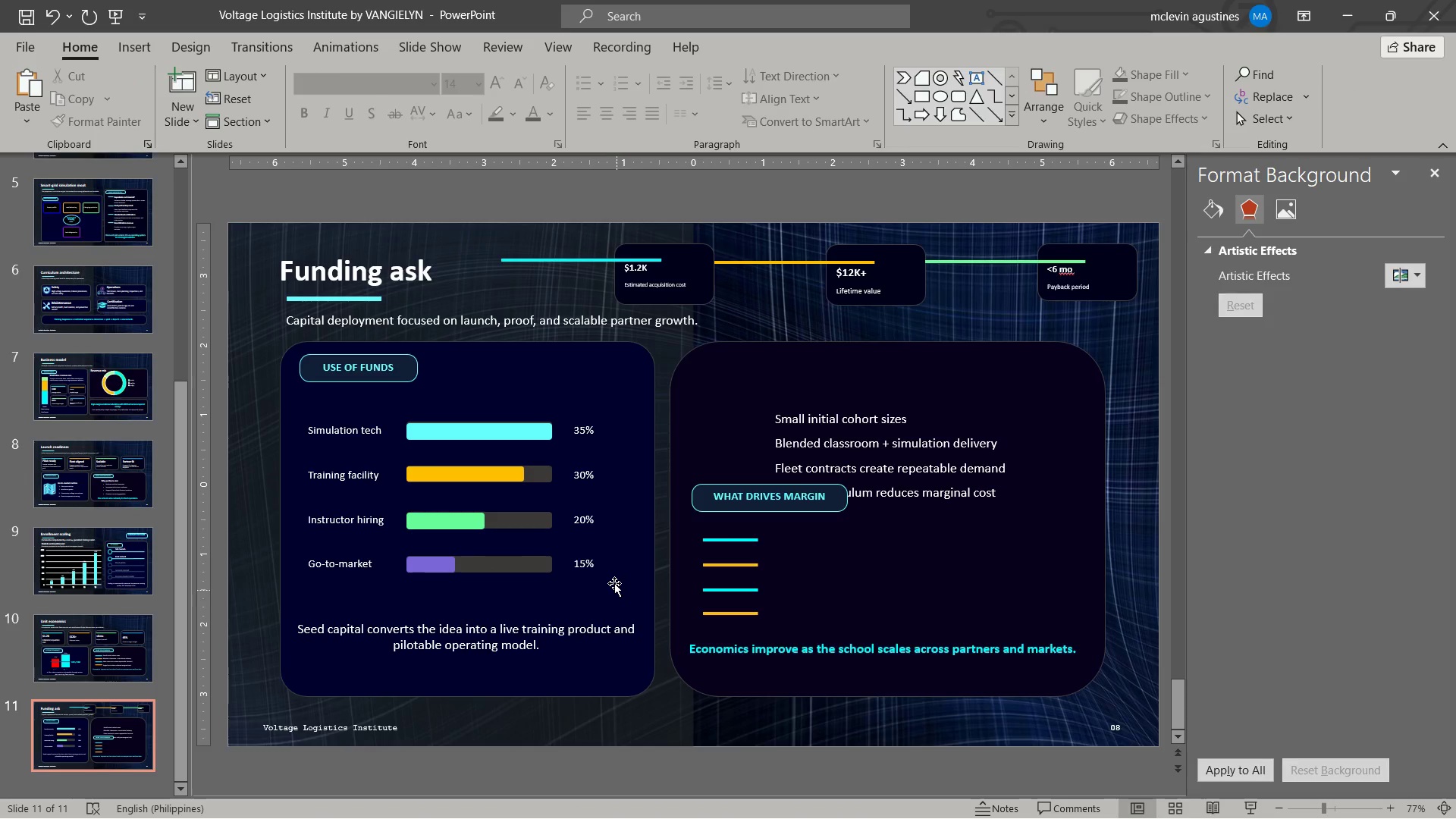 
wait(7.45)
 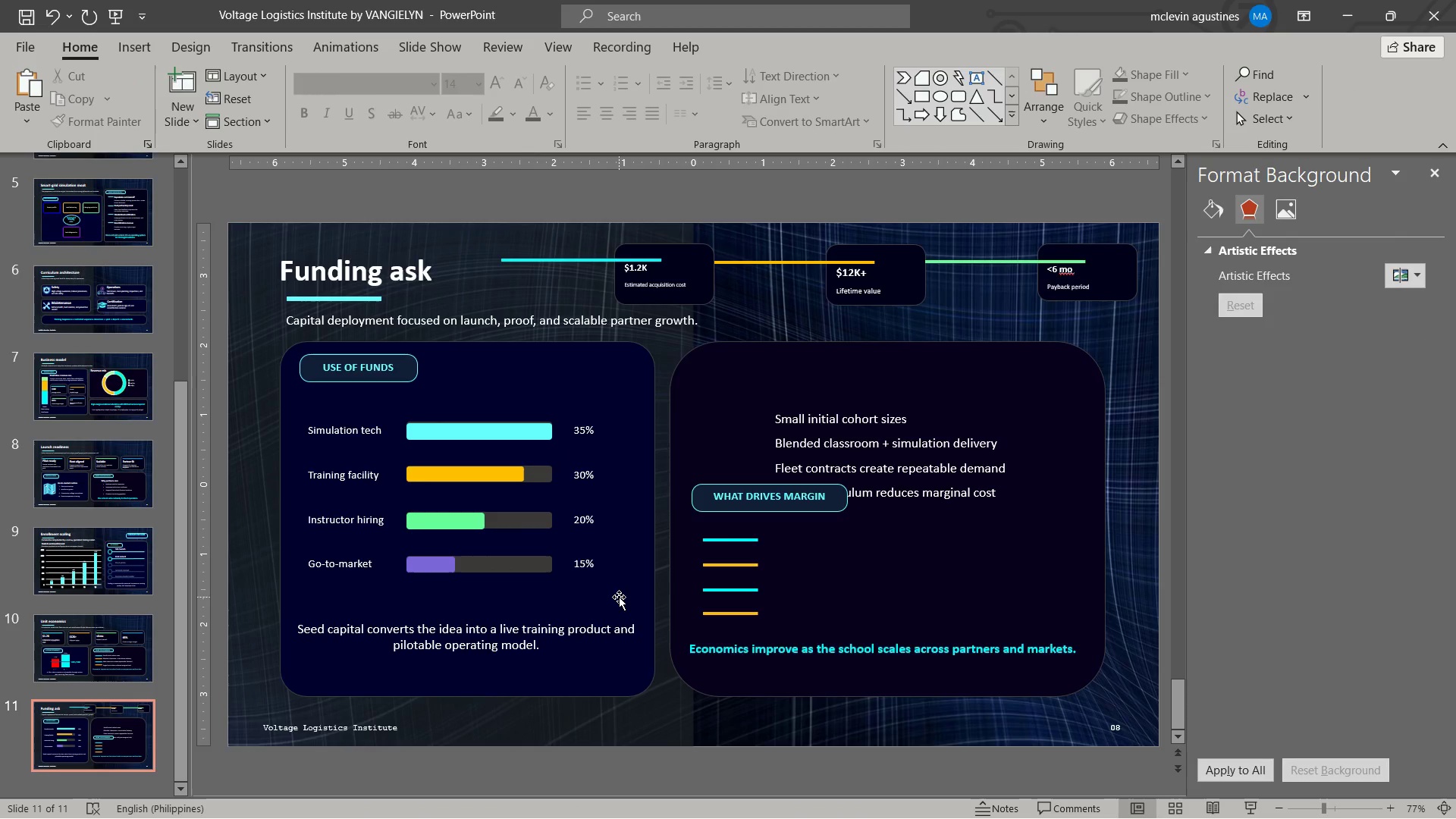 
left_click_drag(start_coordinate=[769, 487], to_coordinate=[774, 369])
 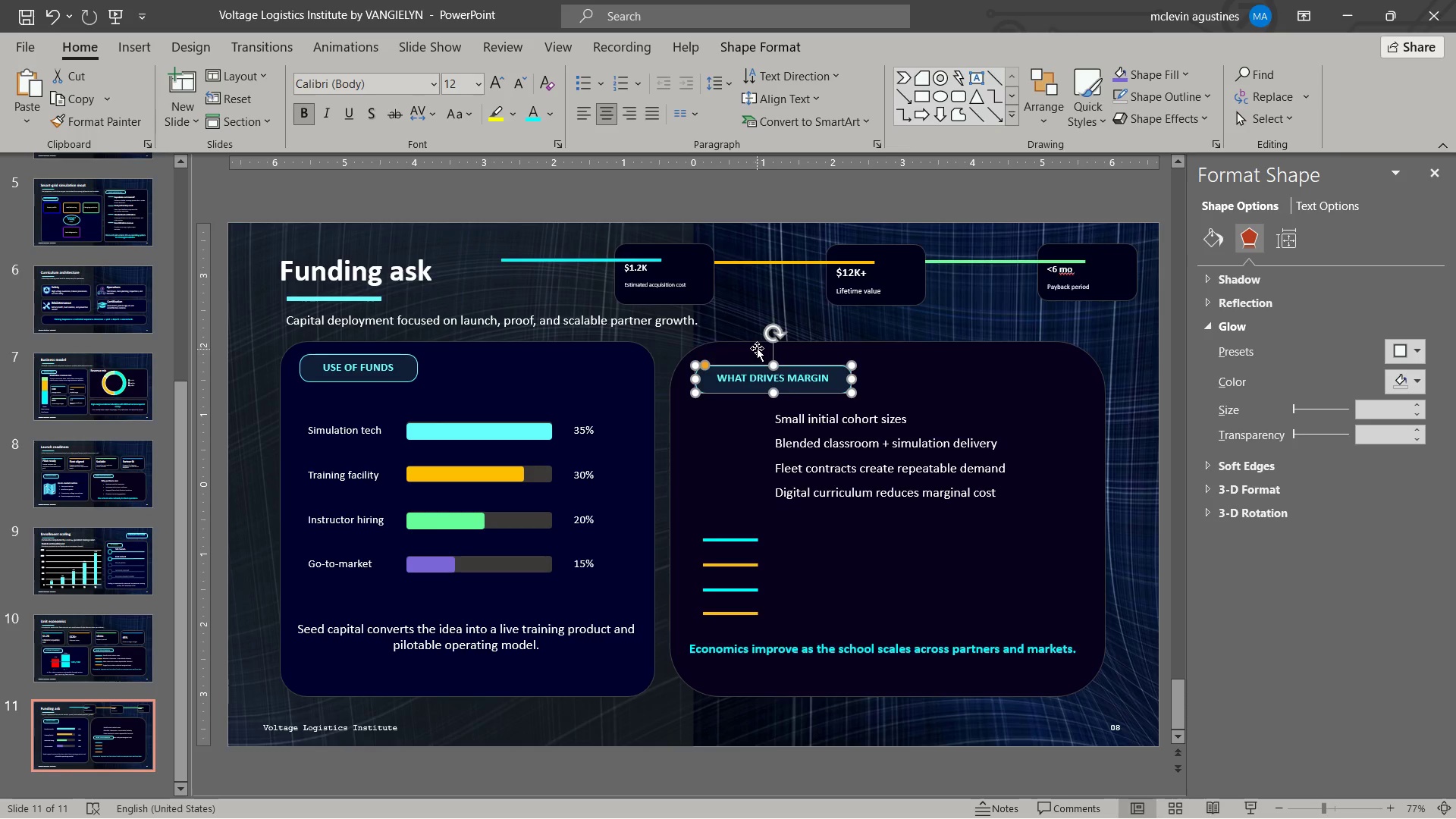 
left_click([757, 348])
 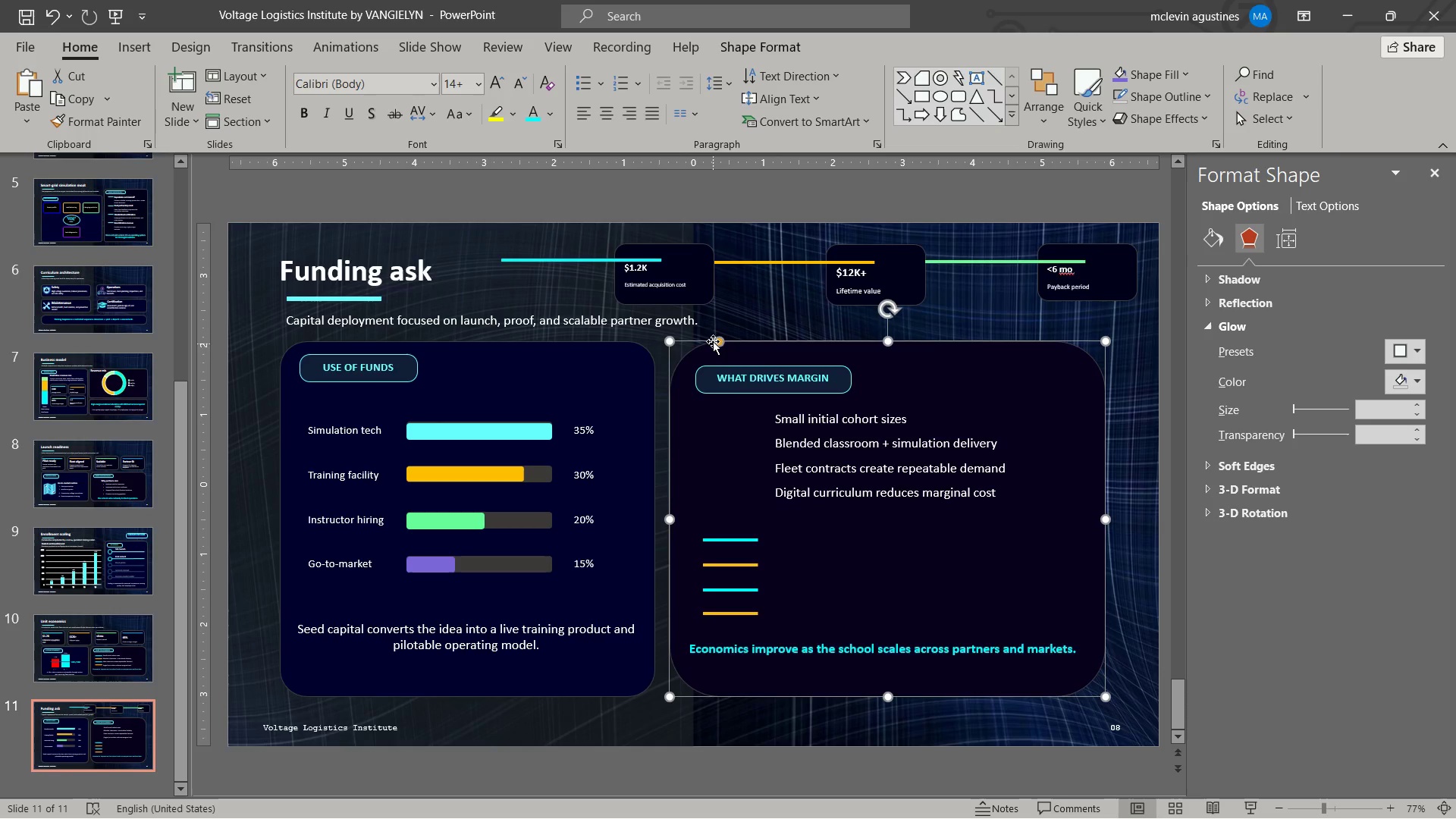 
left_click_drag(start_coordinate=[720, 339], to_coordinate=[696, 340])
 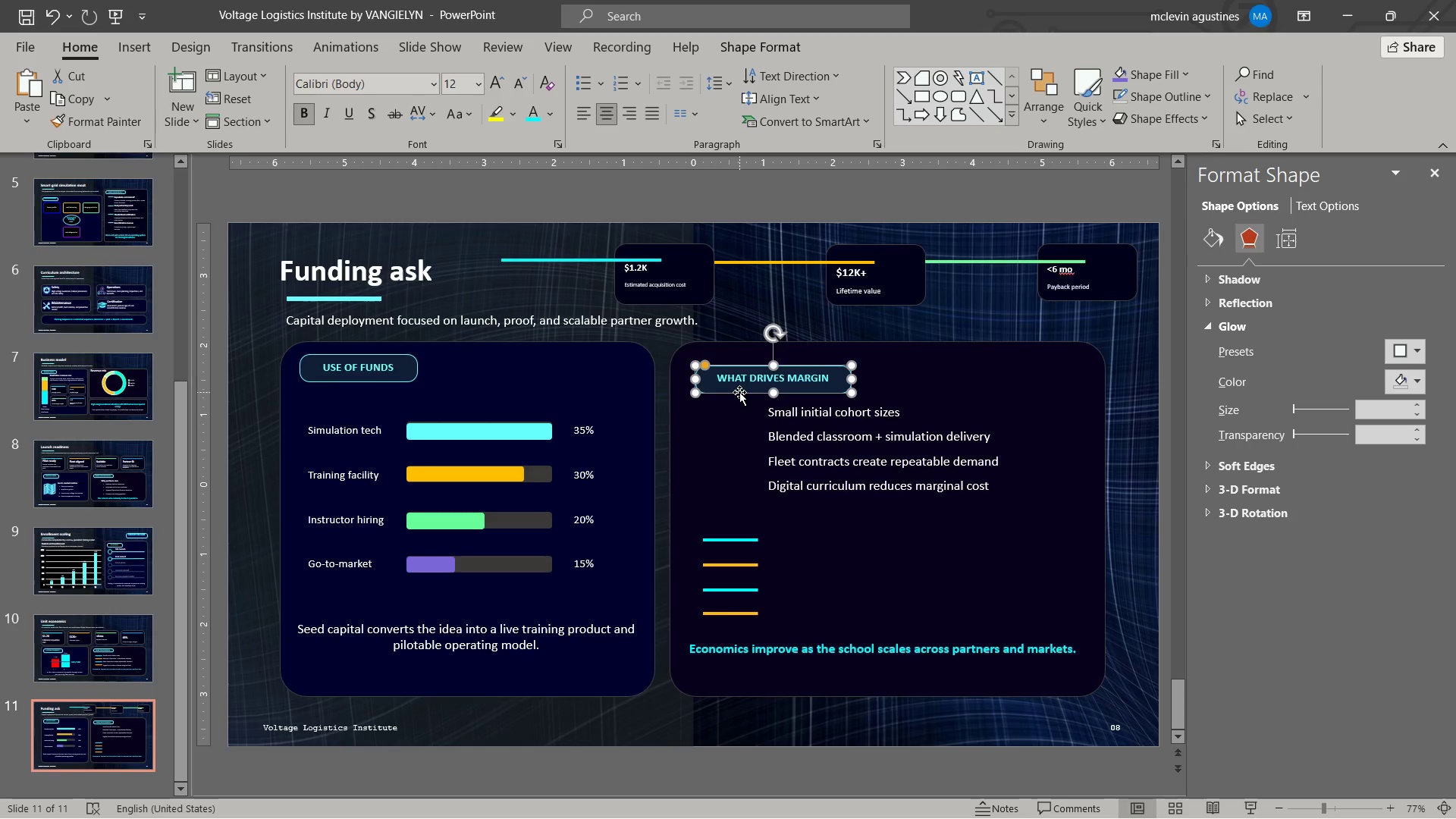 
left_click_drag(start_coordinate=[739, 392], to_coordinate=[734, 383])
 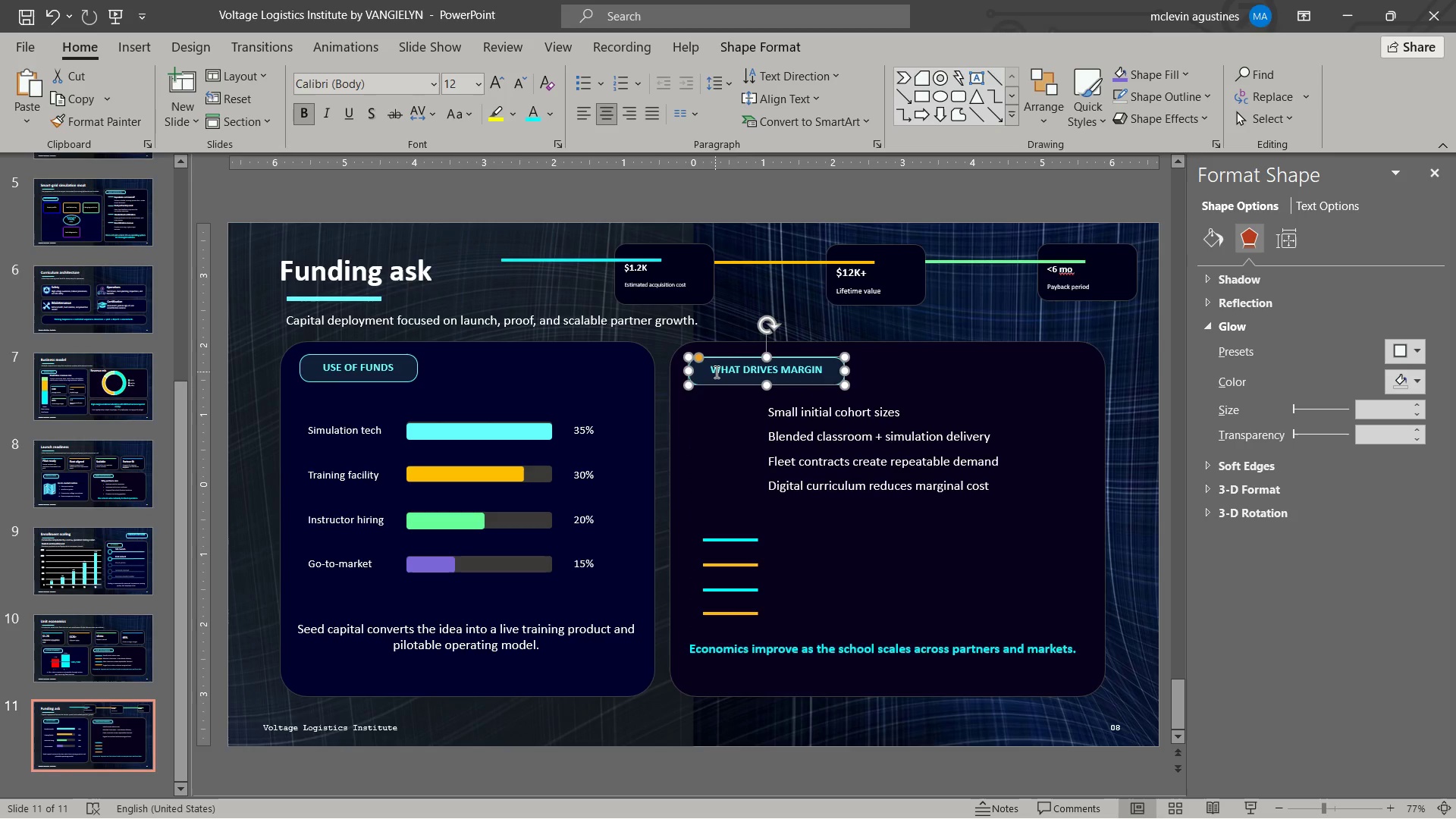 
left_click_drag(start_coordinate=[716, 371], to_coordinate=[812, 376])
 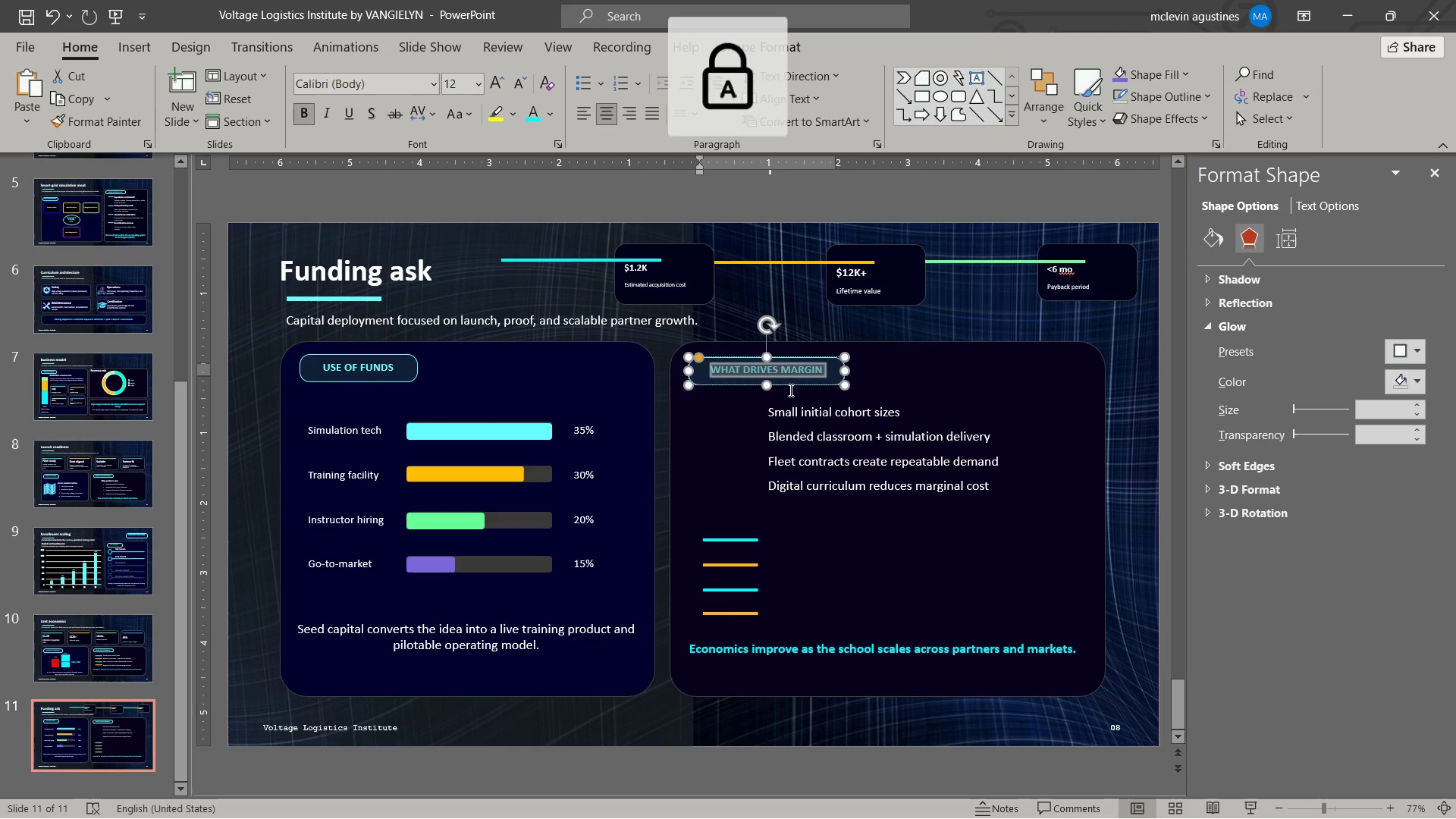 
type(CLOSING THESIS)
key(Escape)
key(Escape)
 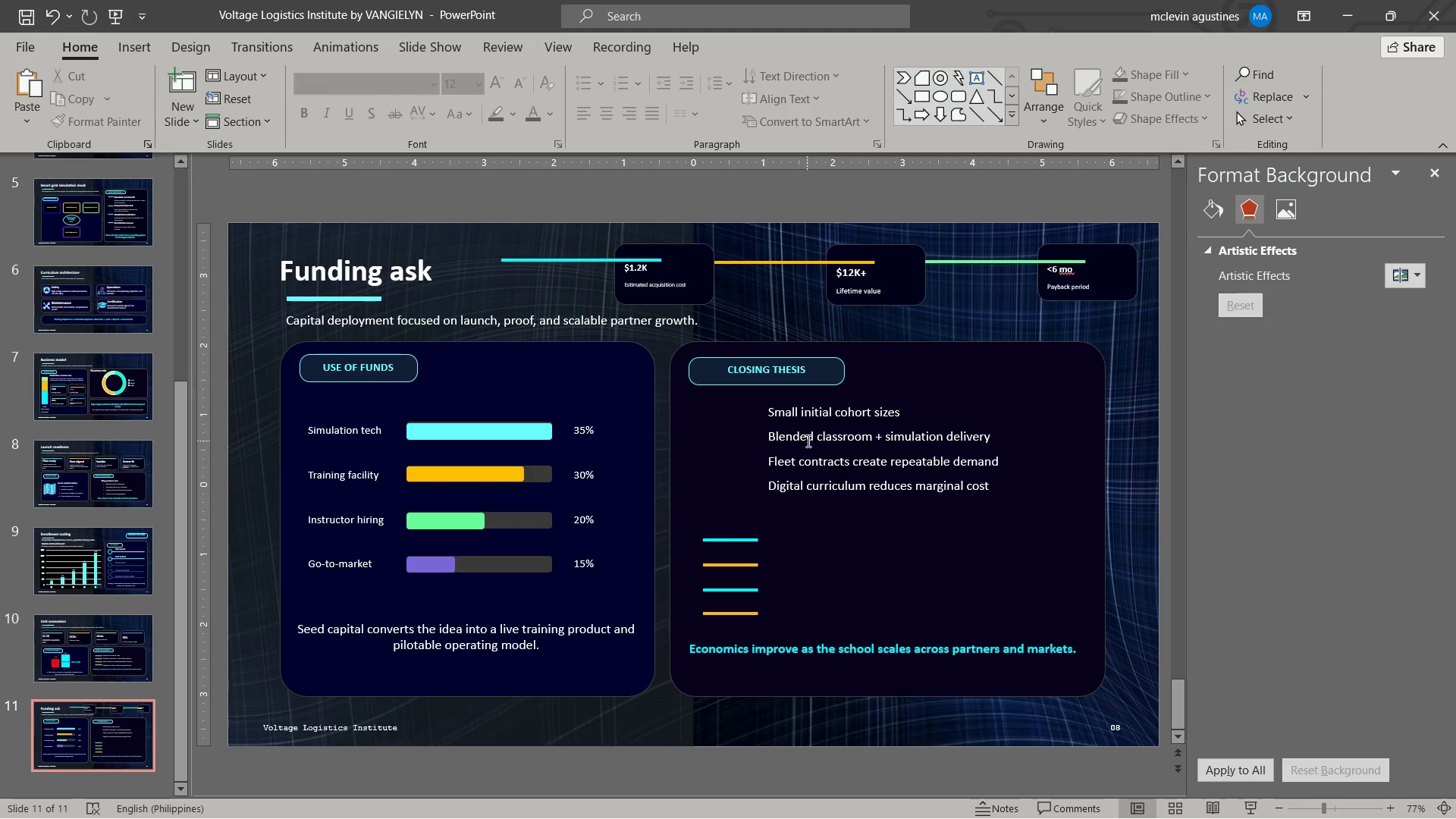 
wait(7.61)
 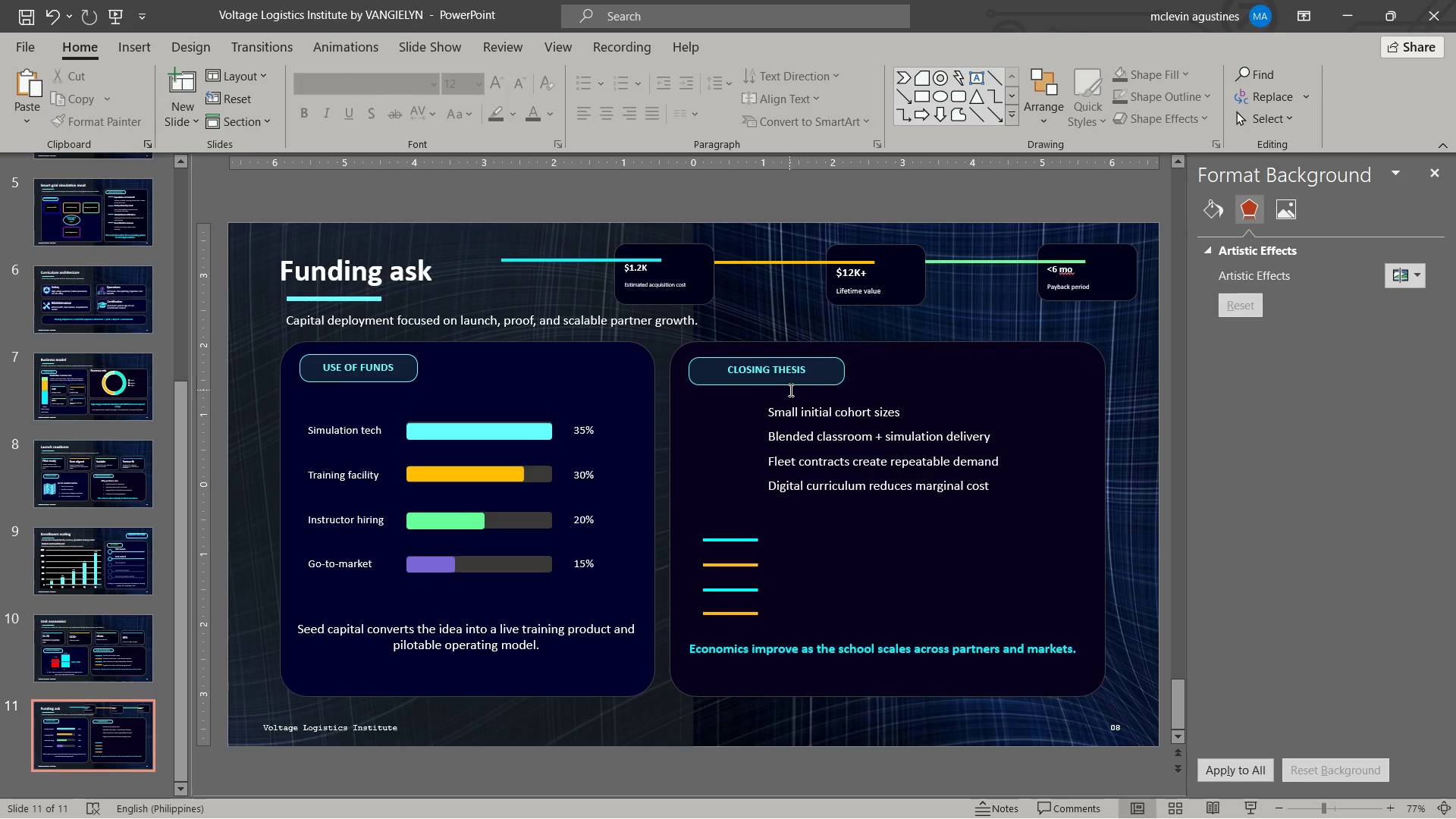 
left_click_drag(start_coordinate=[764, 413], to_coordinate=[957, 505])
 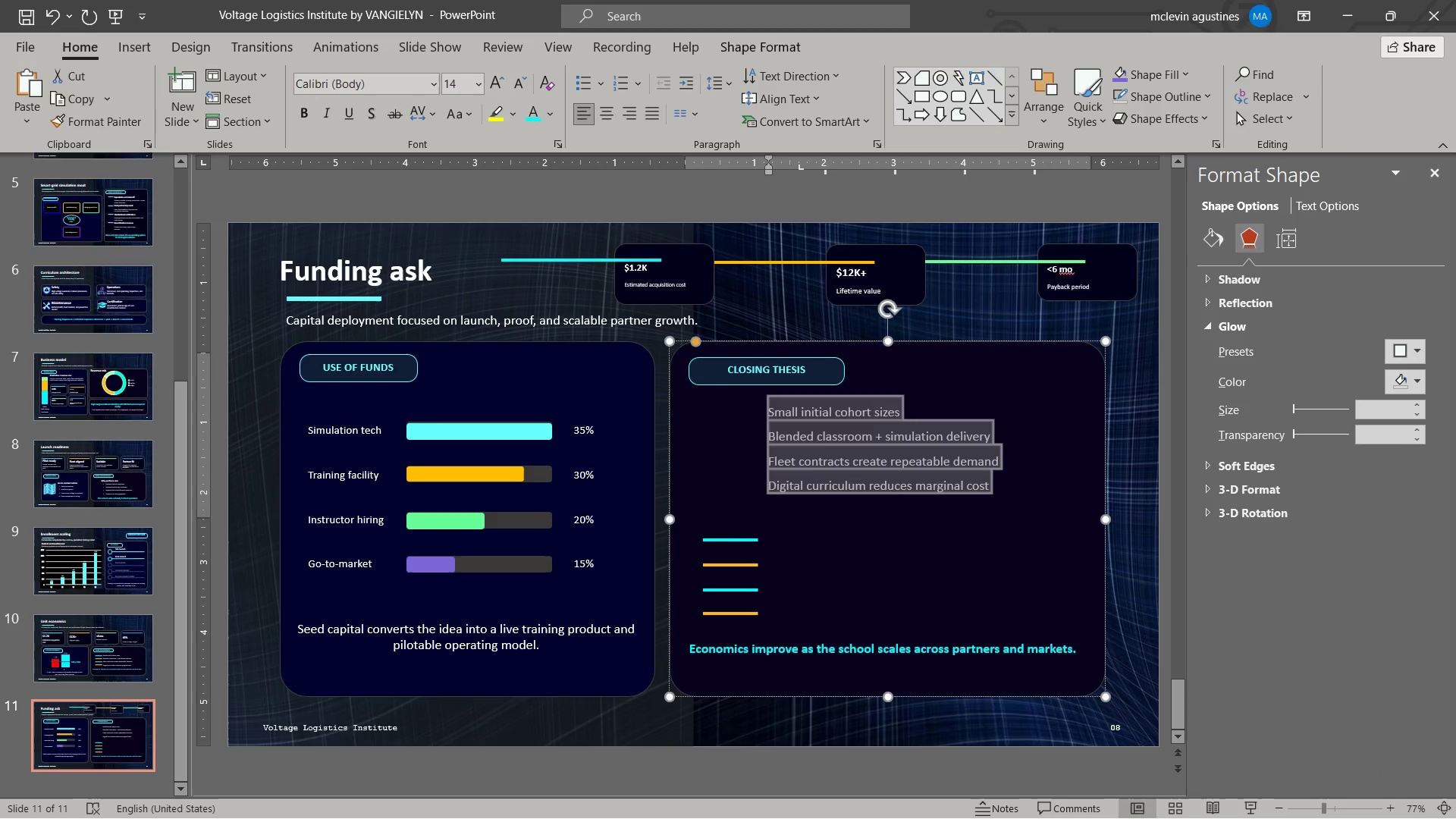 
key(Backspace)
 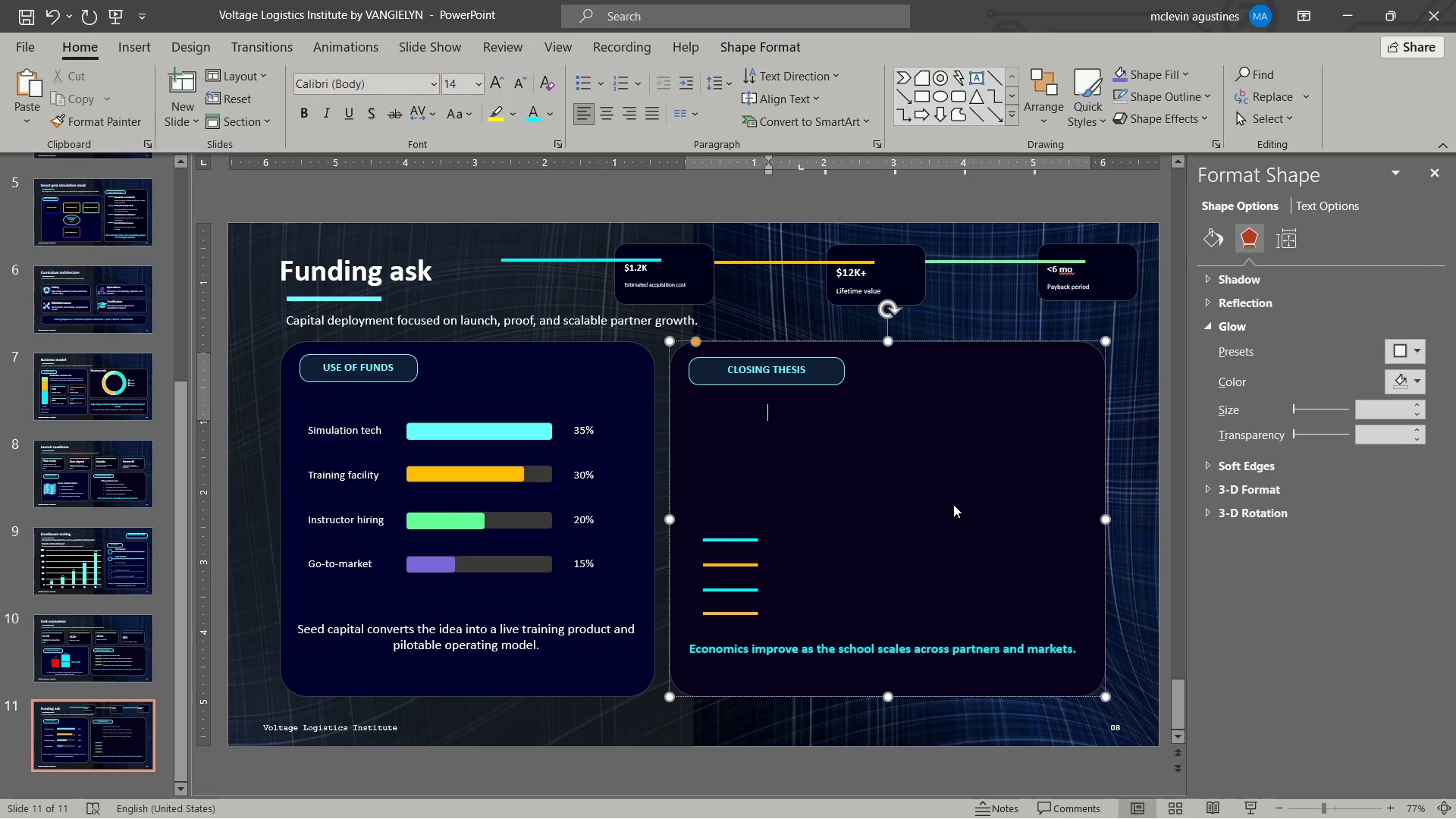 
key(Backspace)
 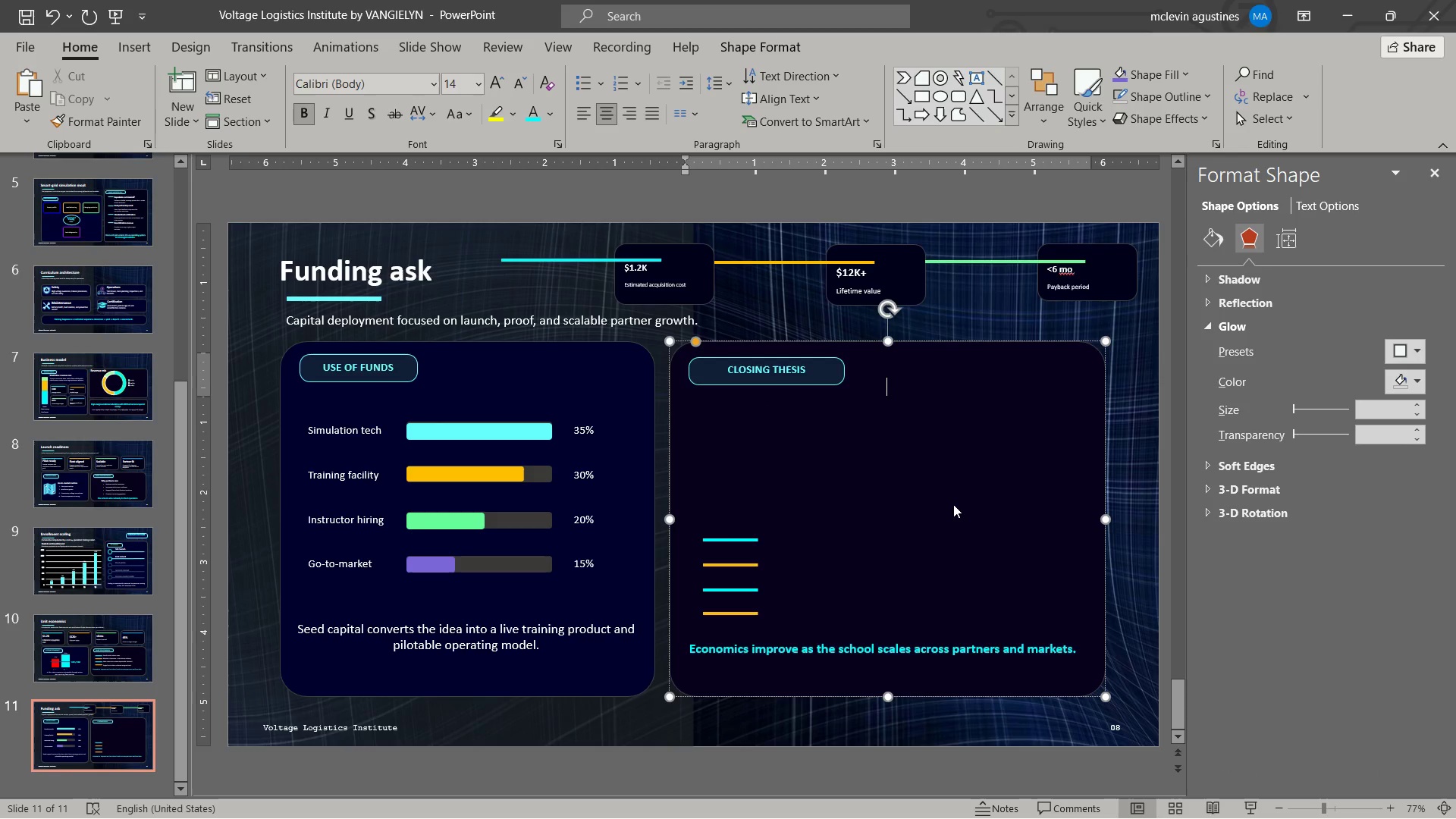 
key(Backspace)
 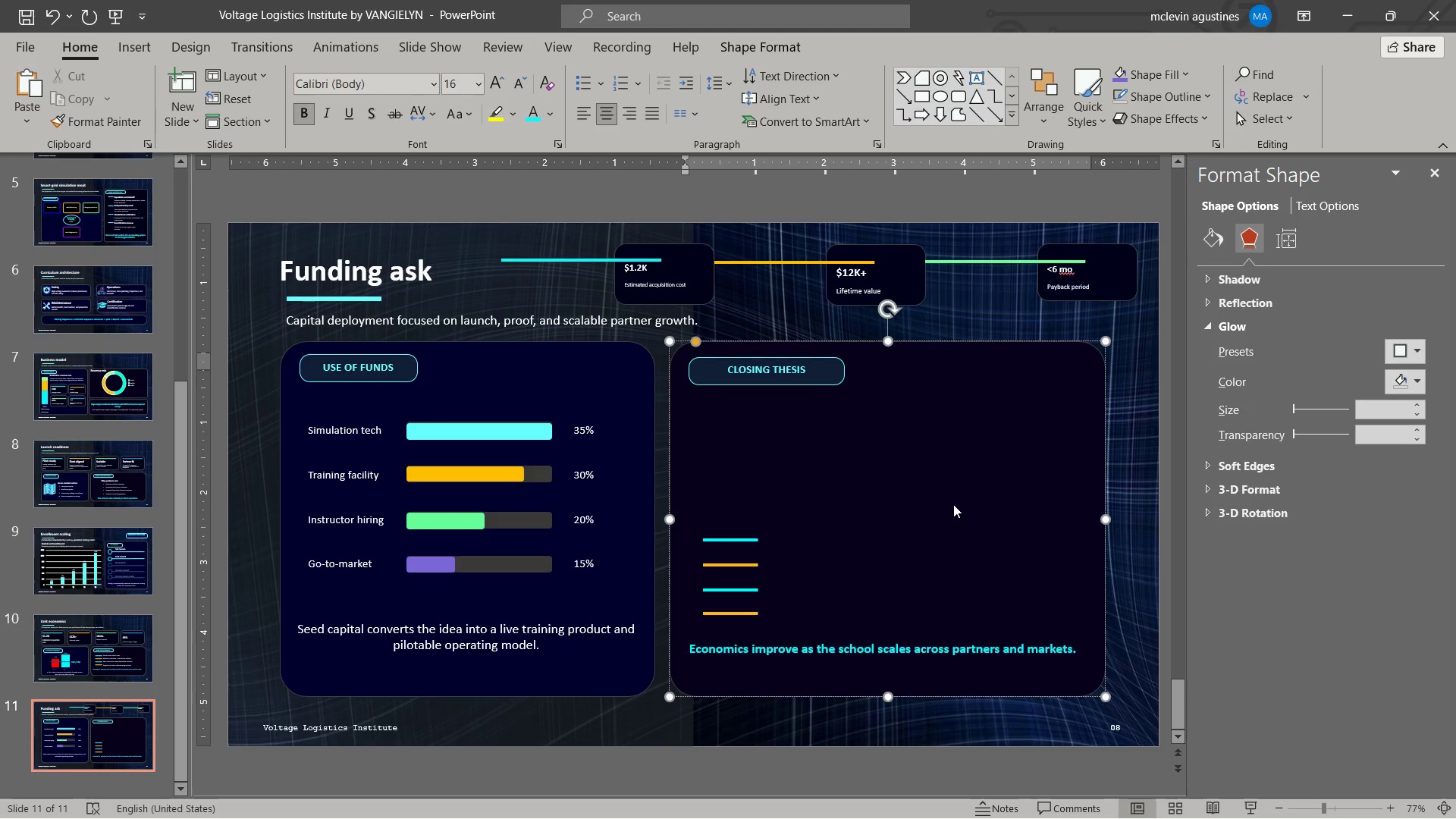 
key(Backspace)
 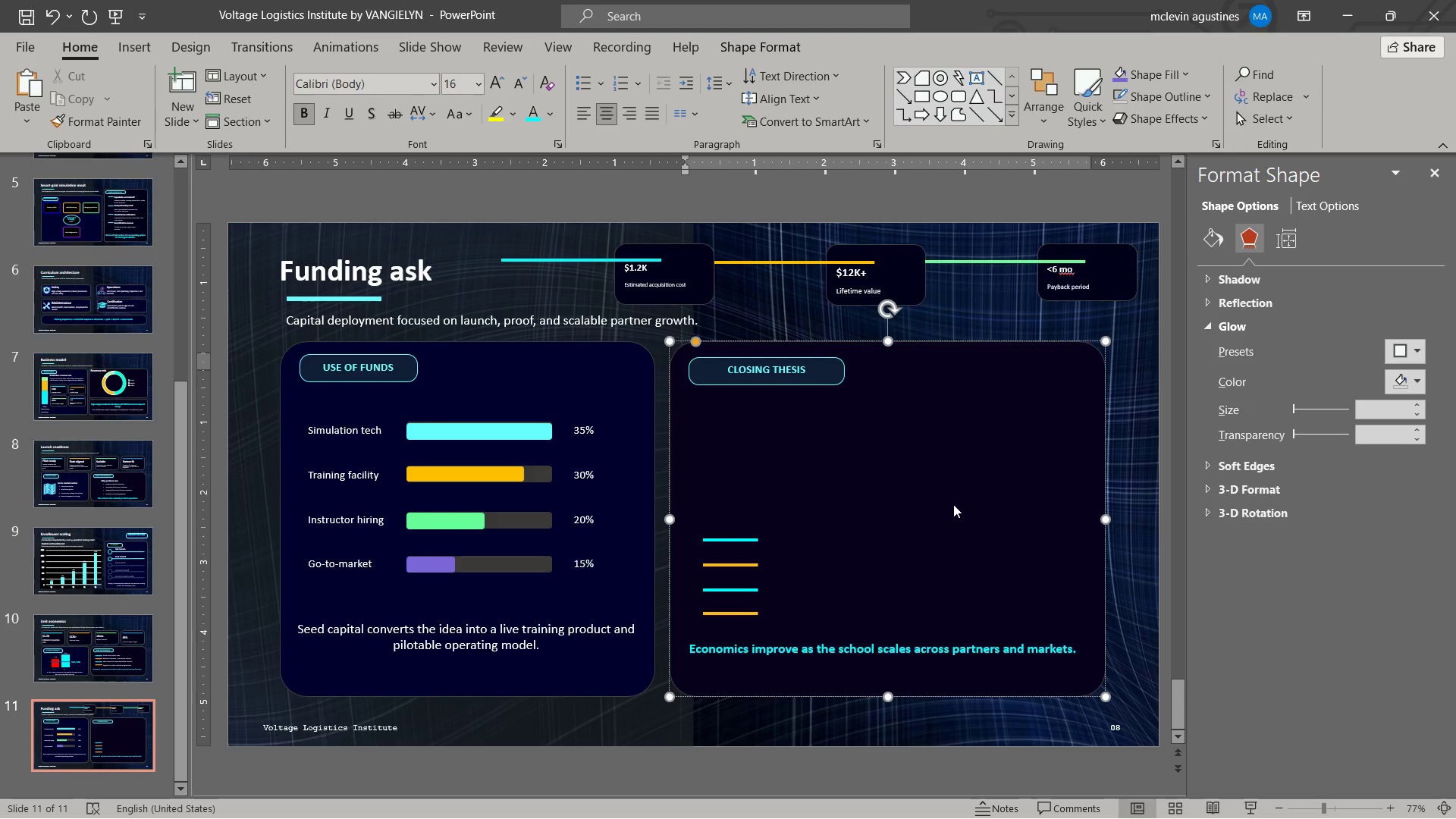 
key(Enter)
 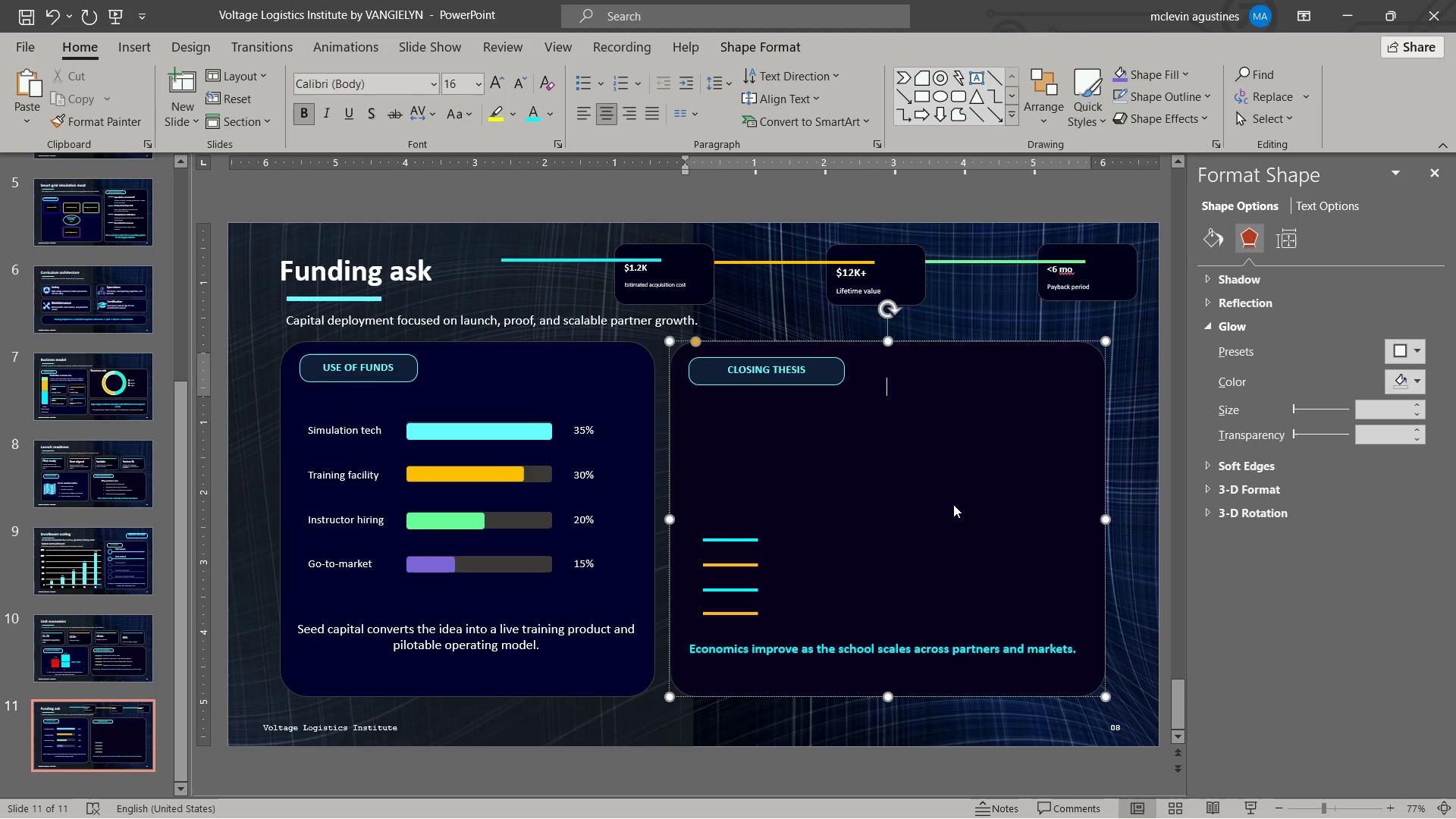 
key(Enter)
 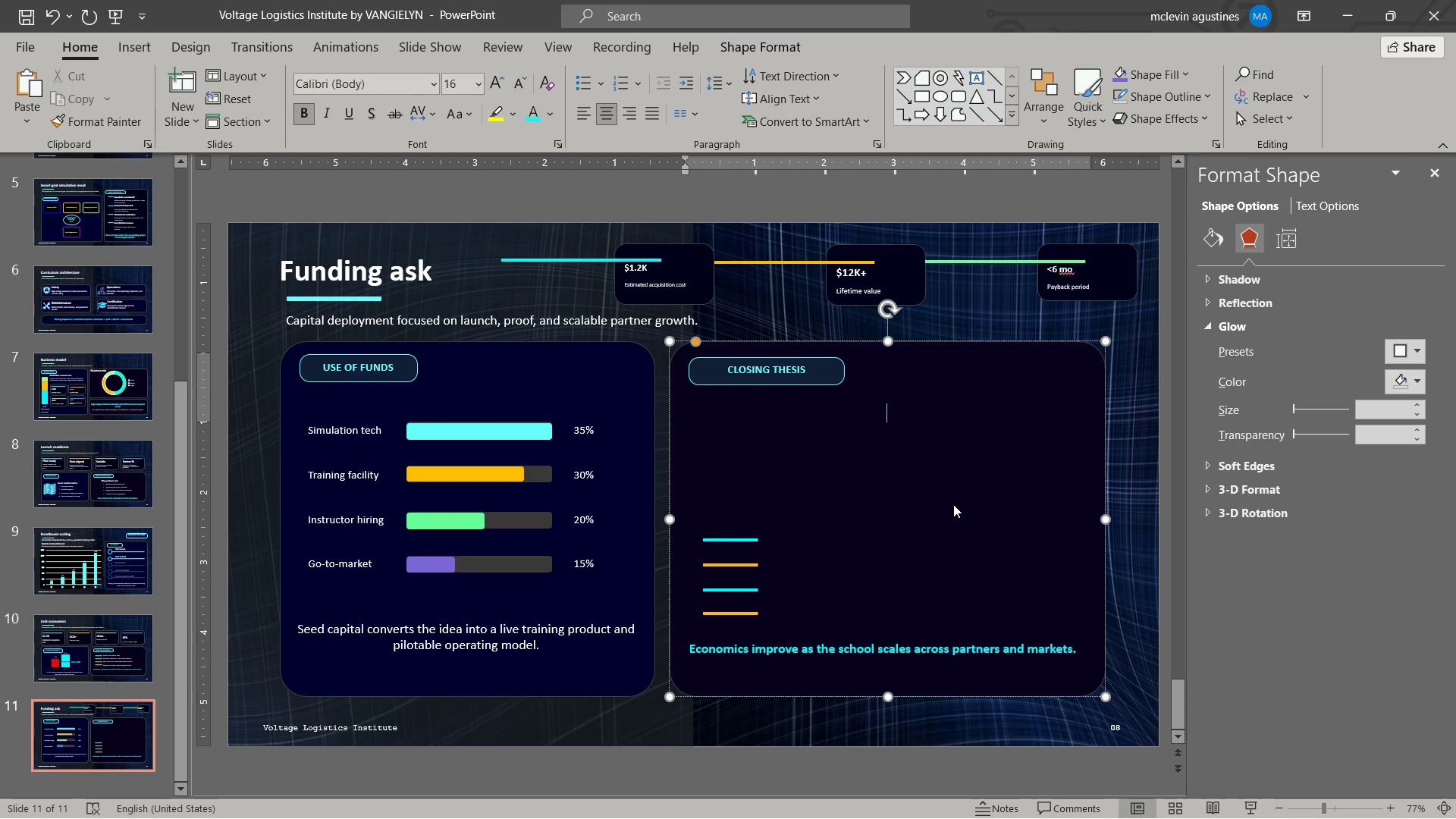 
key(Control+B)
 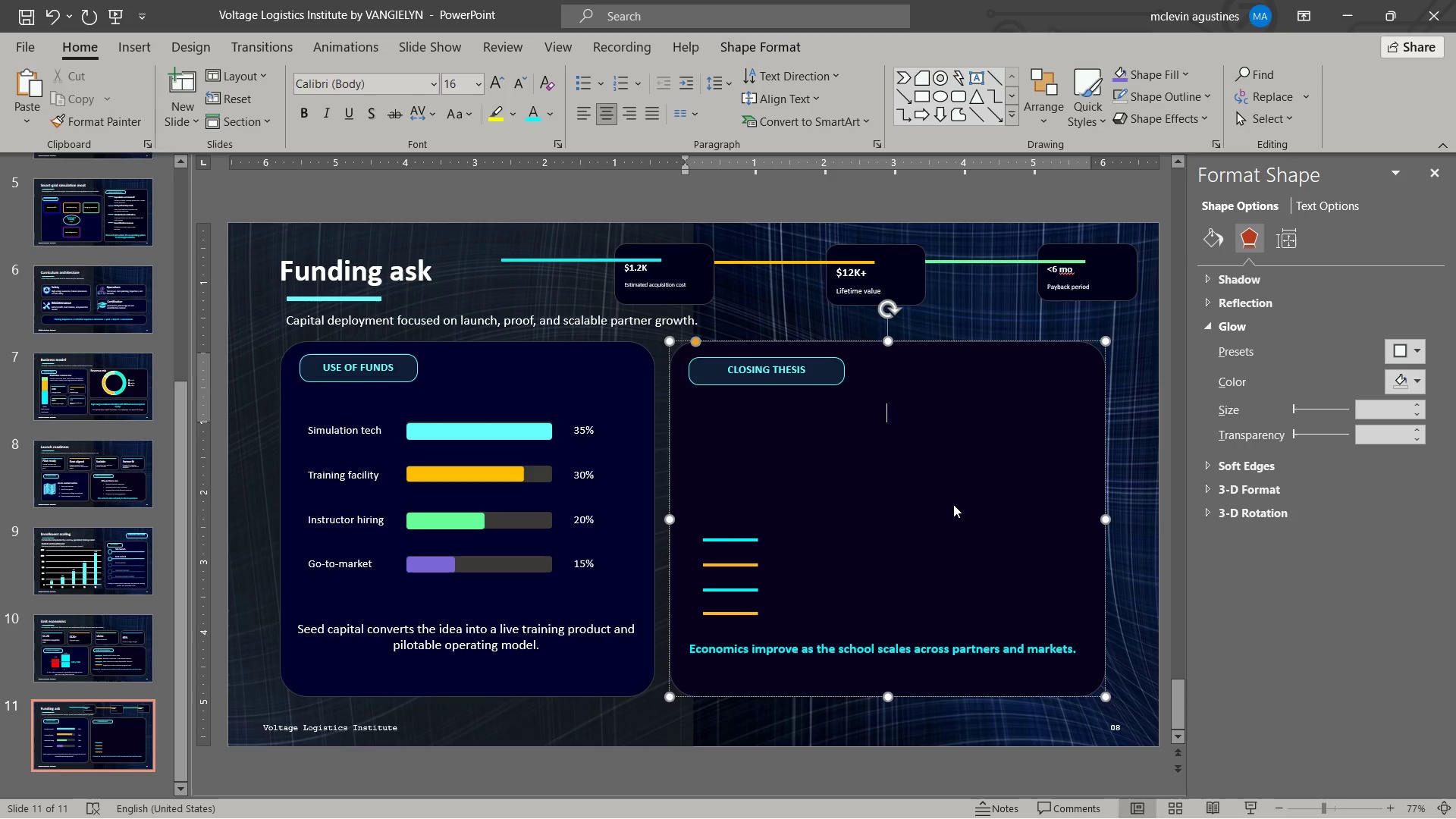 
type(VOLTAGE )
 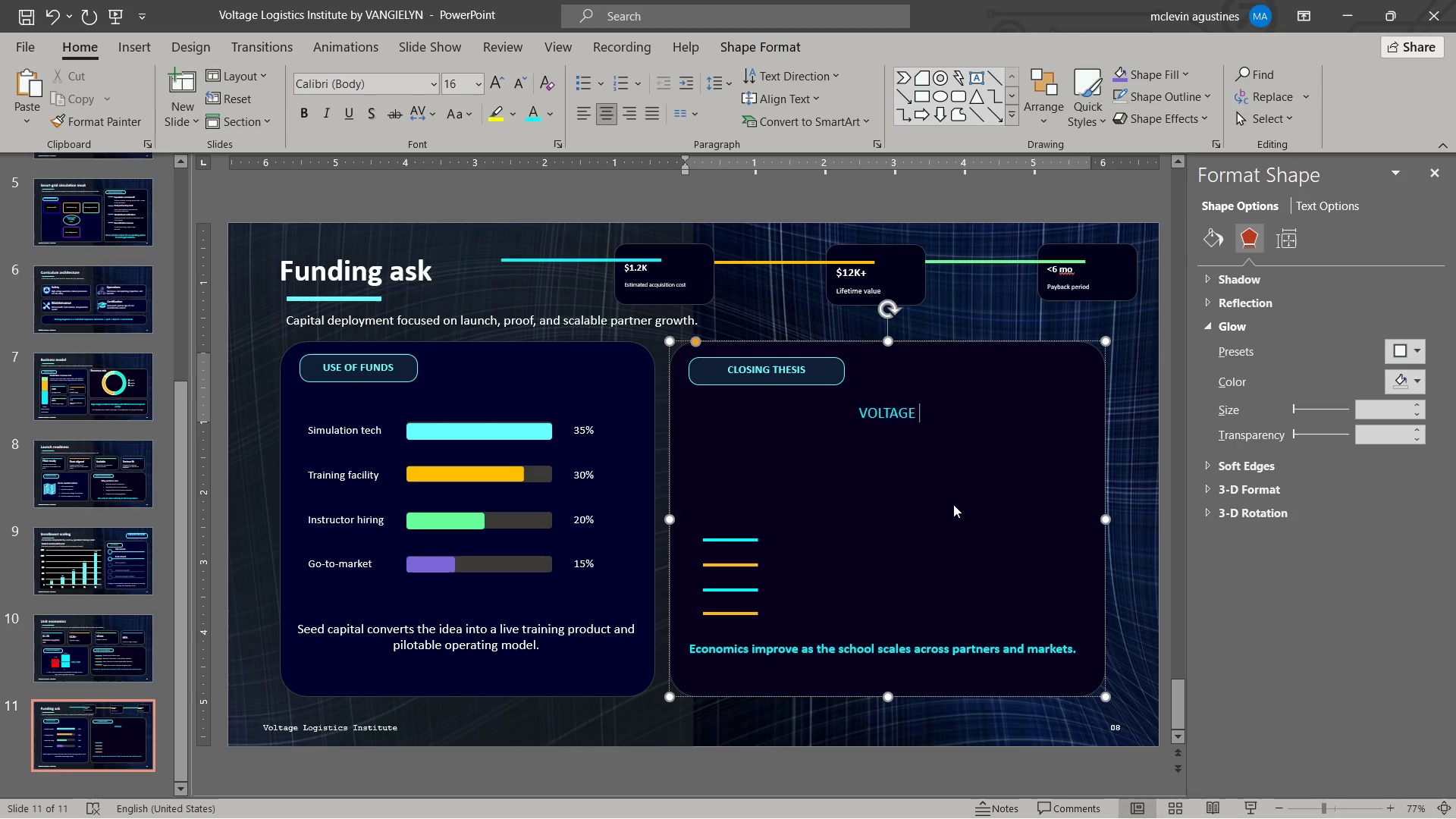 
key(Control+Shift+ArrowLeft)
 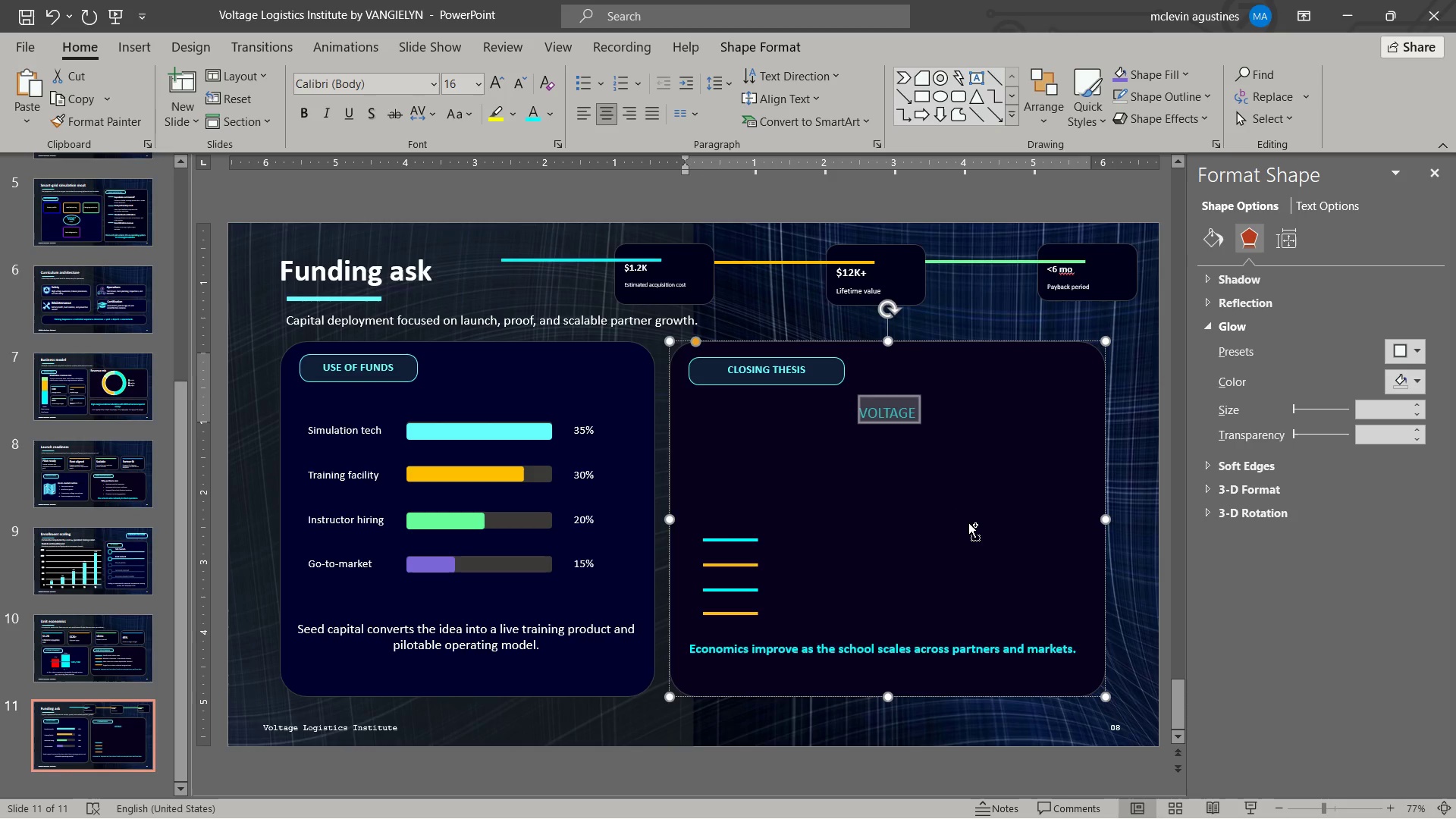 
key(Control+B)
 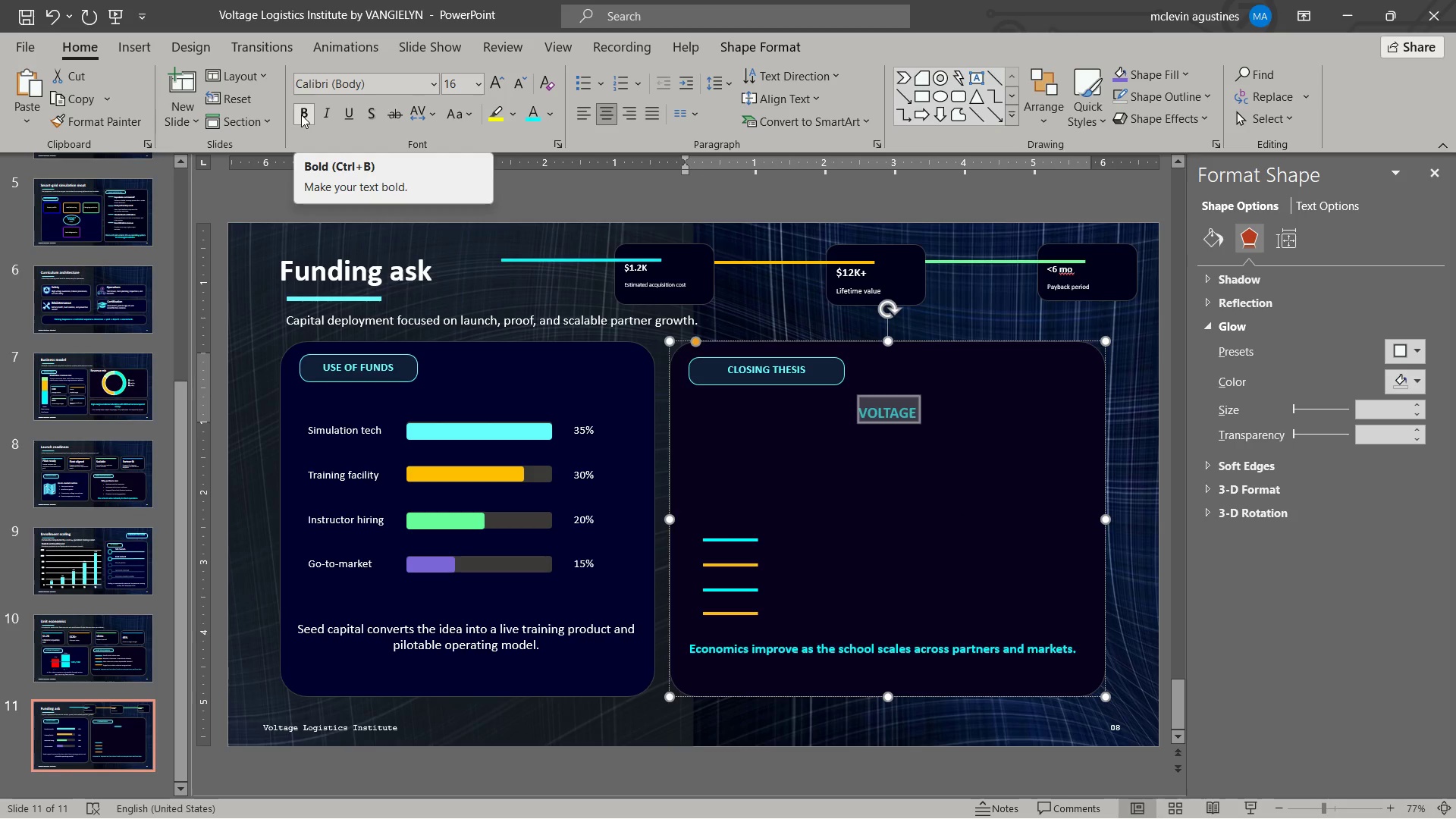 
type(voltage )
 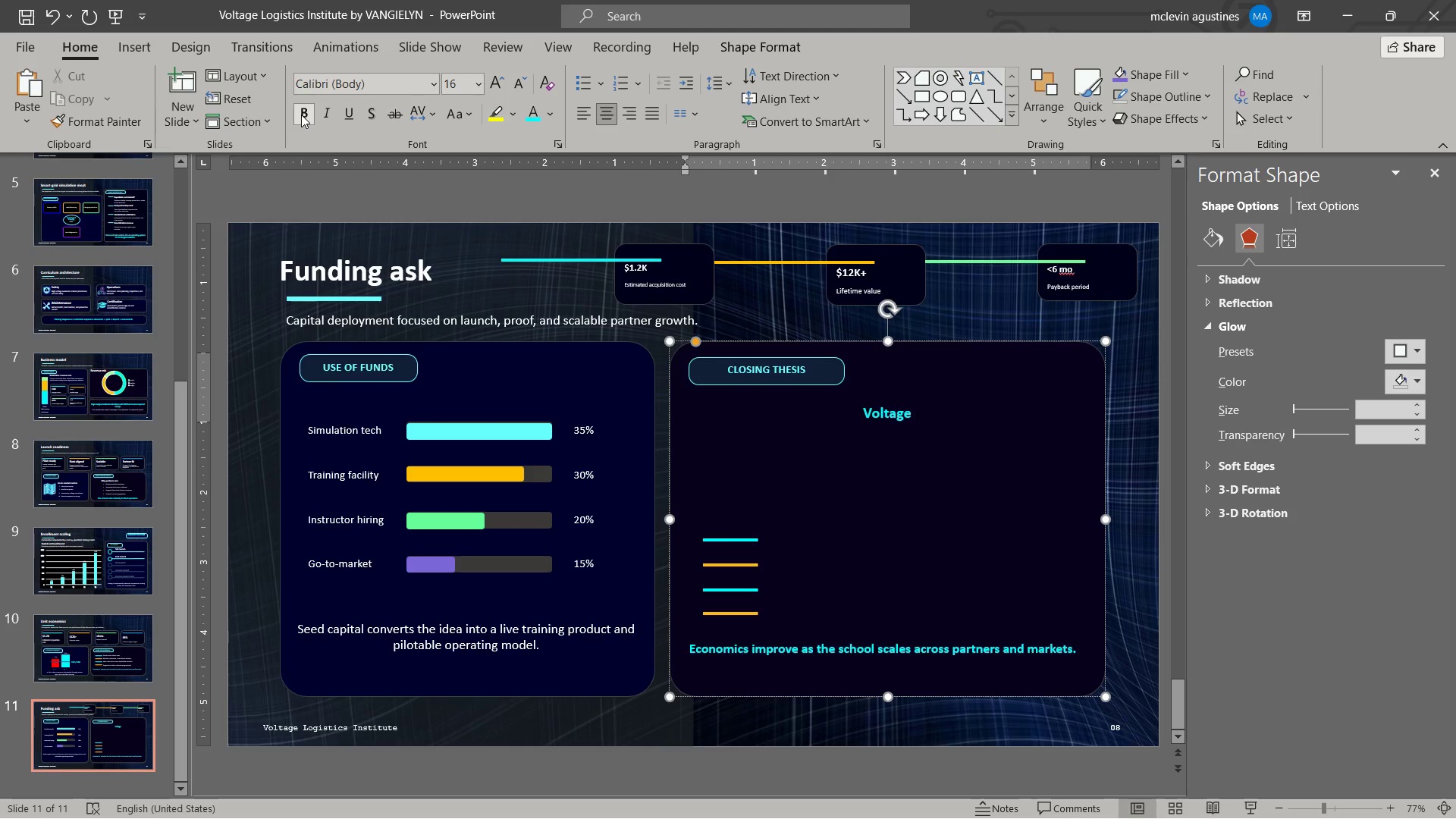 
key(Control+Shift+ArrowLeft)
 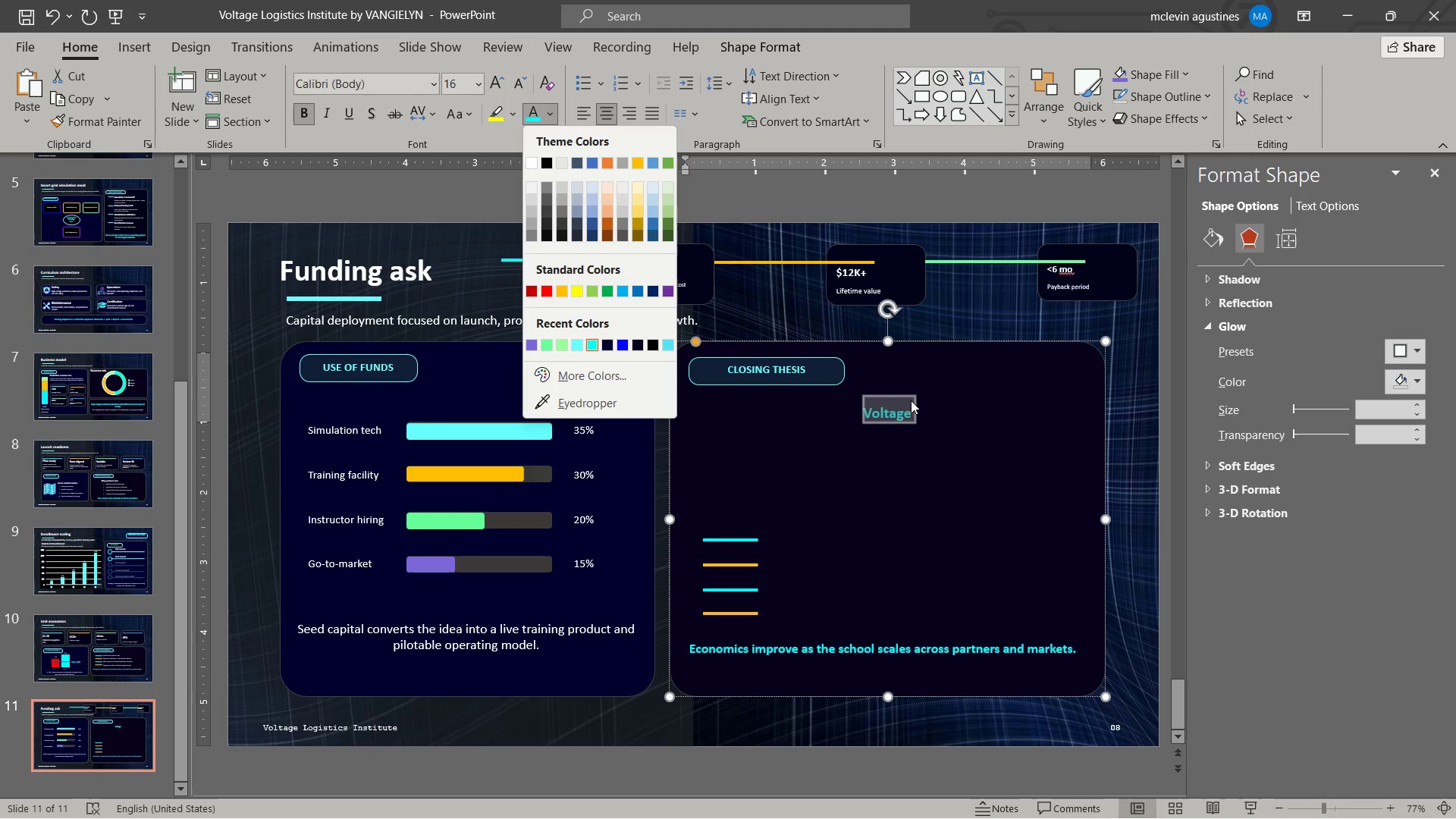 
wait(5.12)
 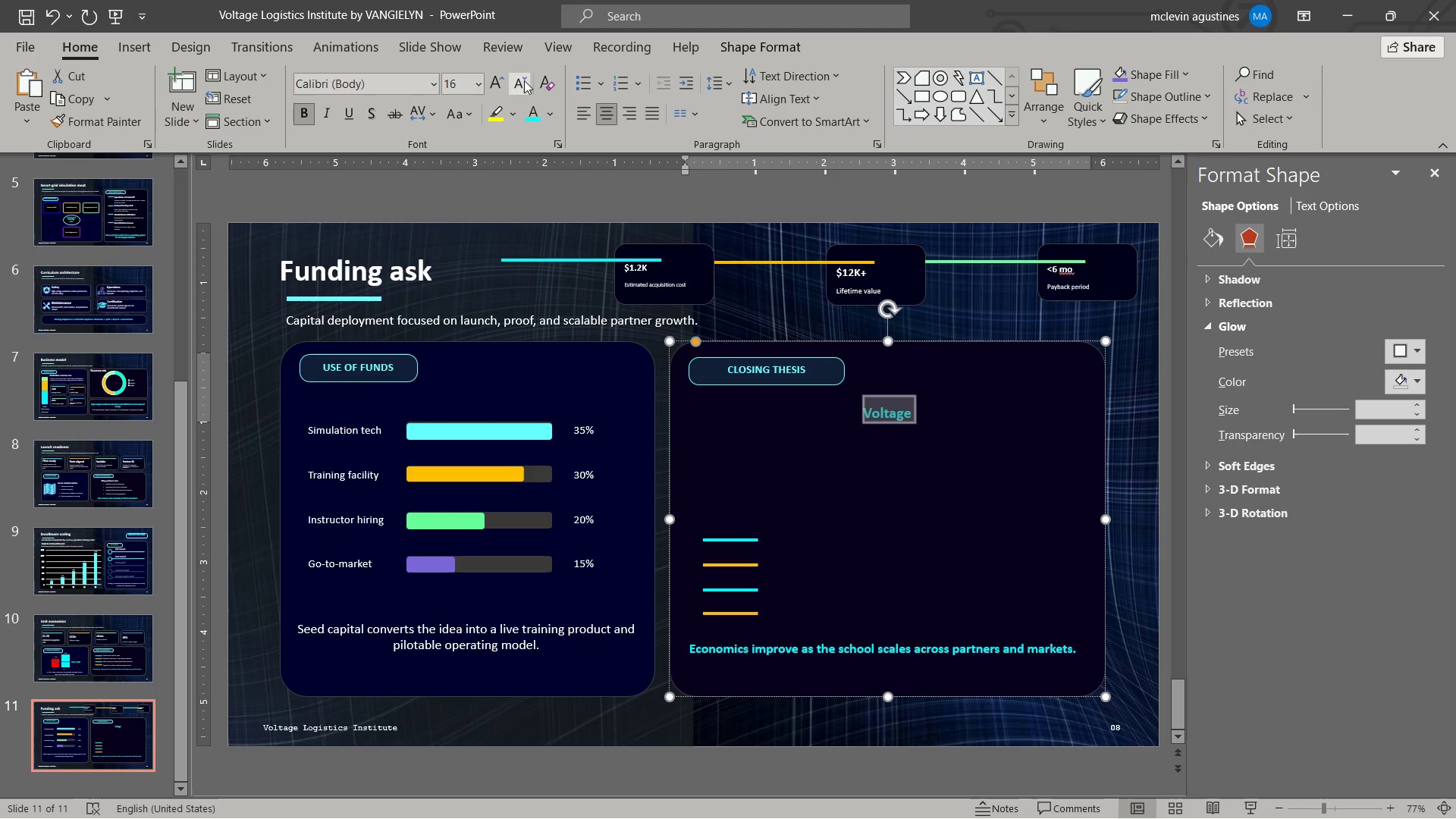 
left_click([529, 159])
 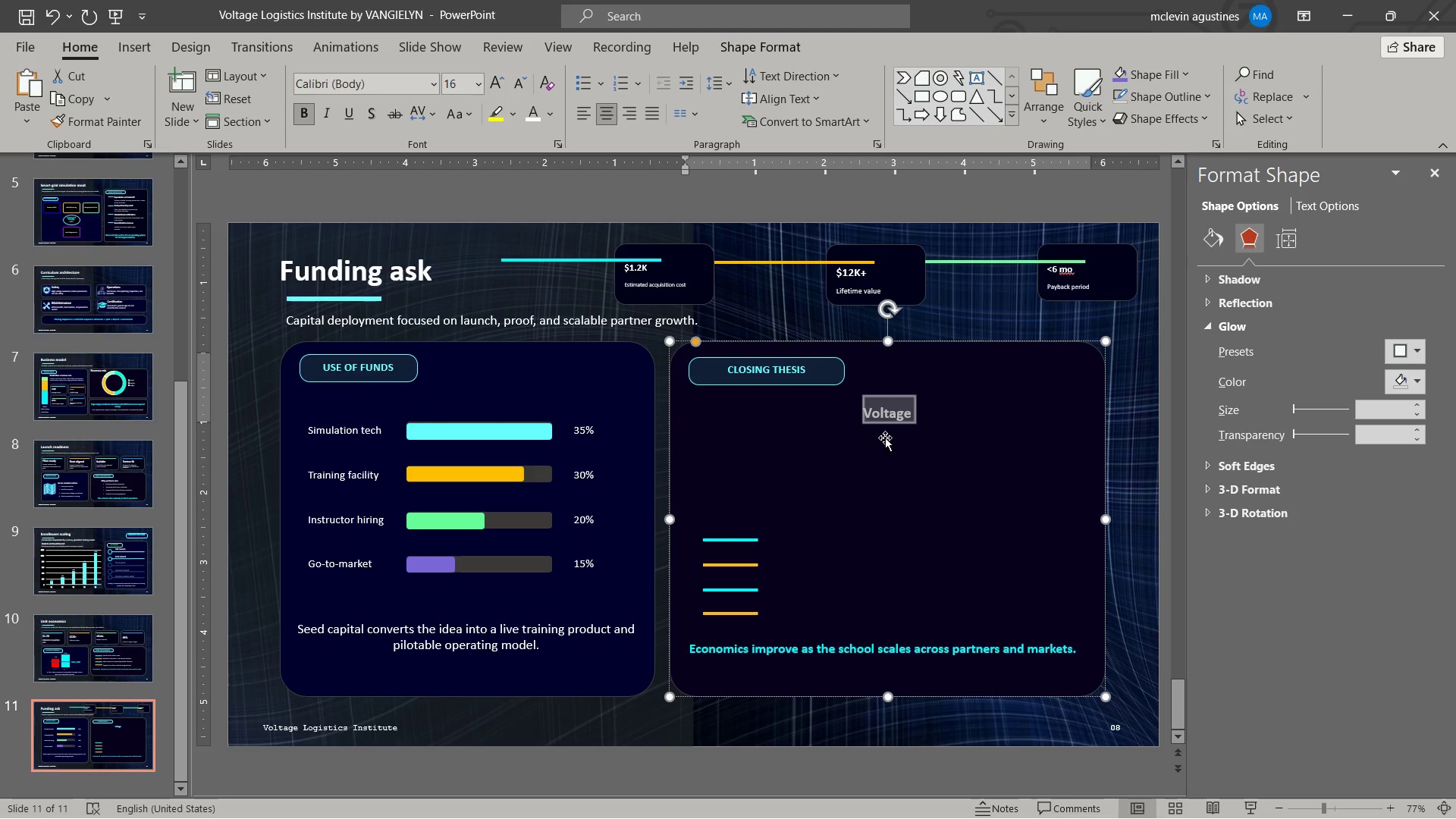 
key(Control+BracketRight)
 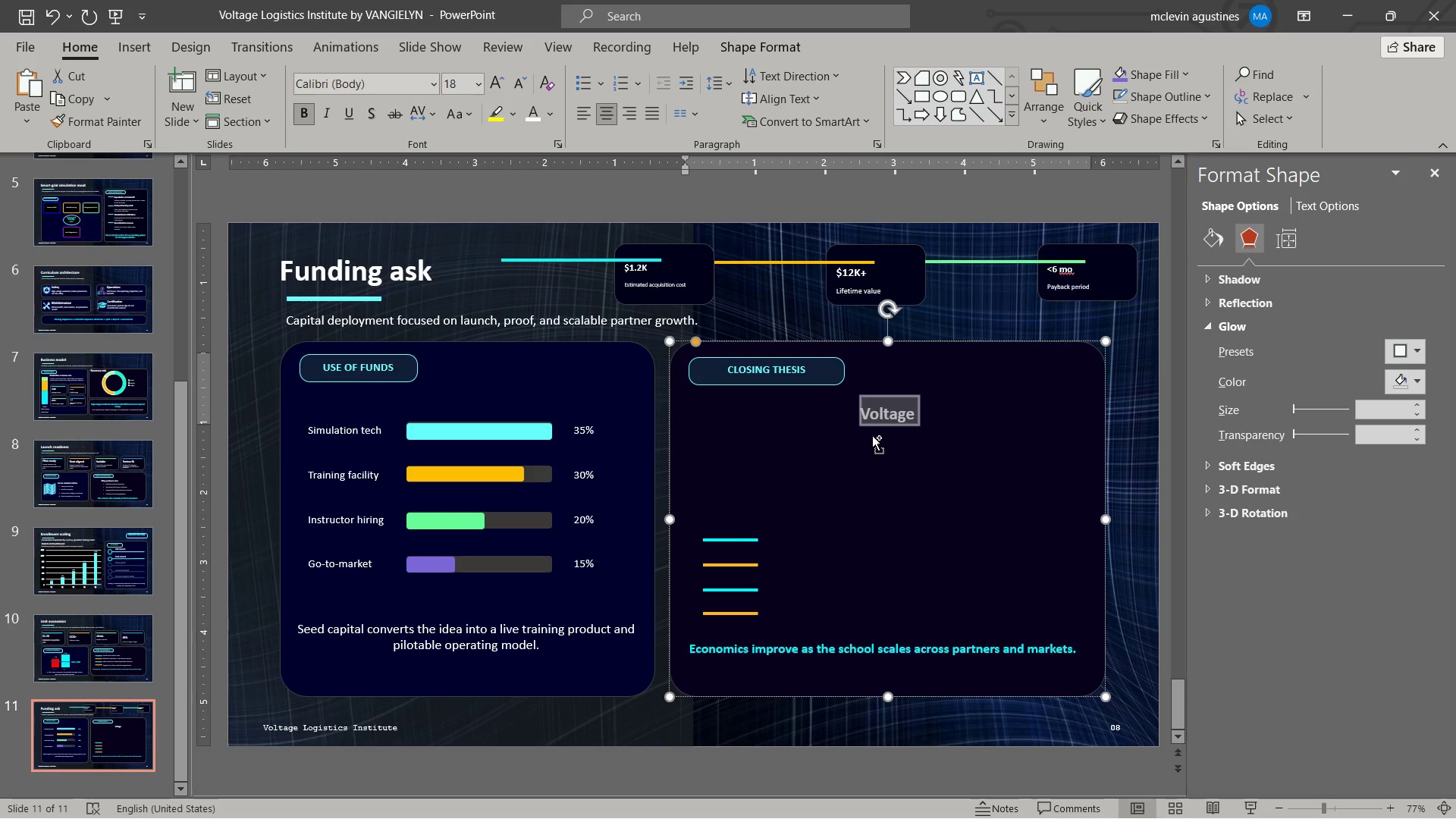 
key(Control+BracketRight)
 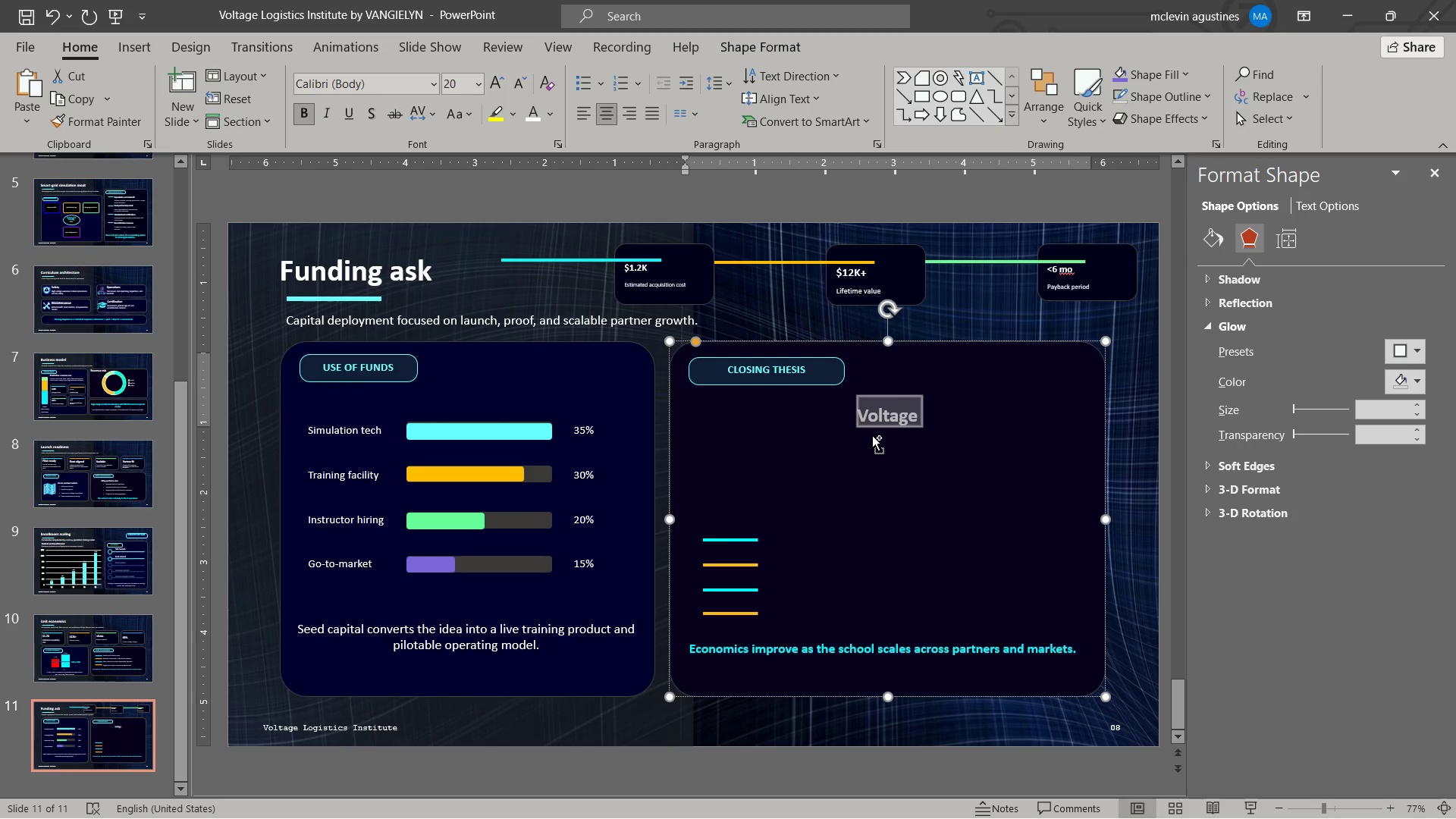 
key(Control+BracketRight)
 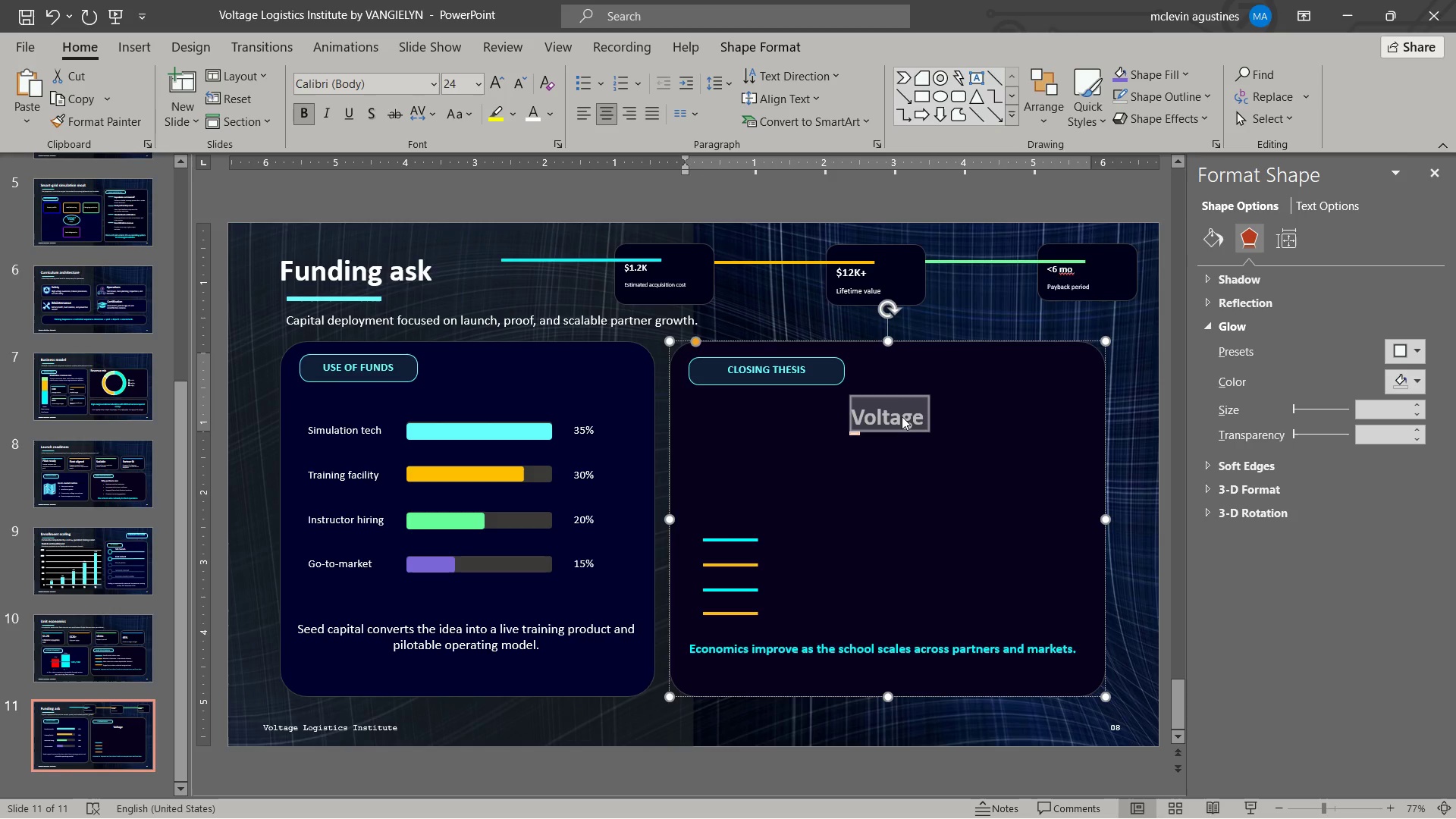 
key(Control+BracketLeft)
 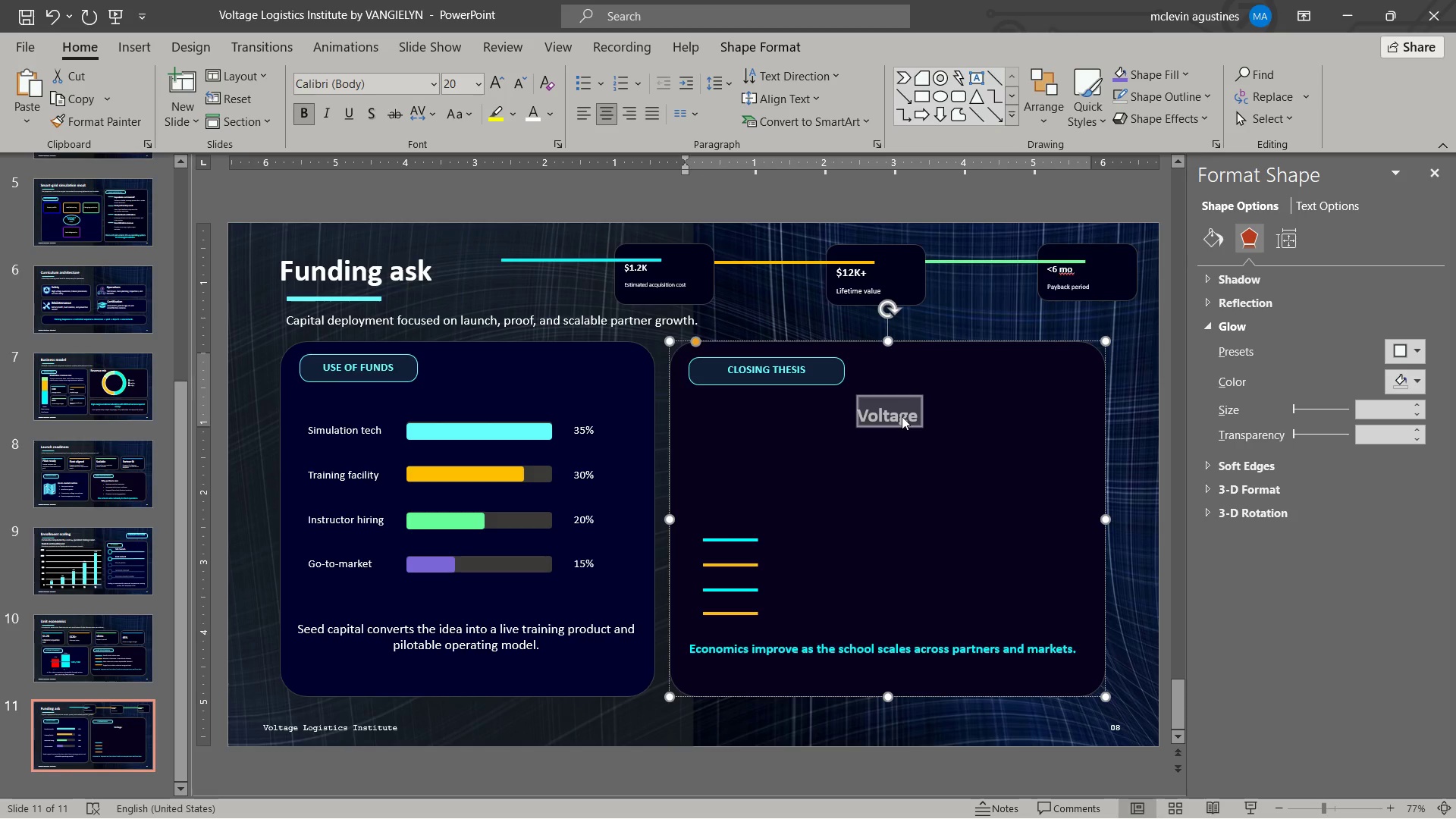 
key(ArrowRight)
 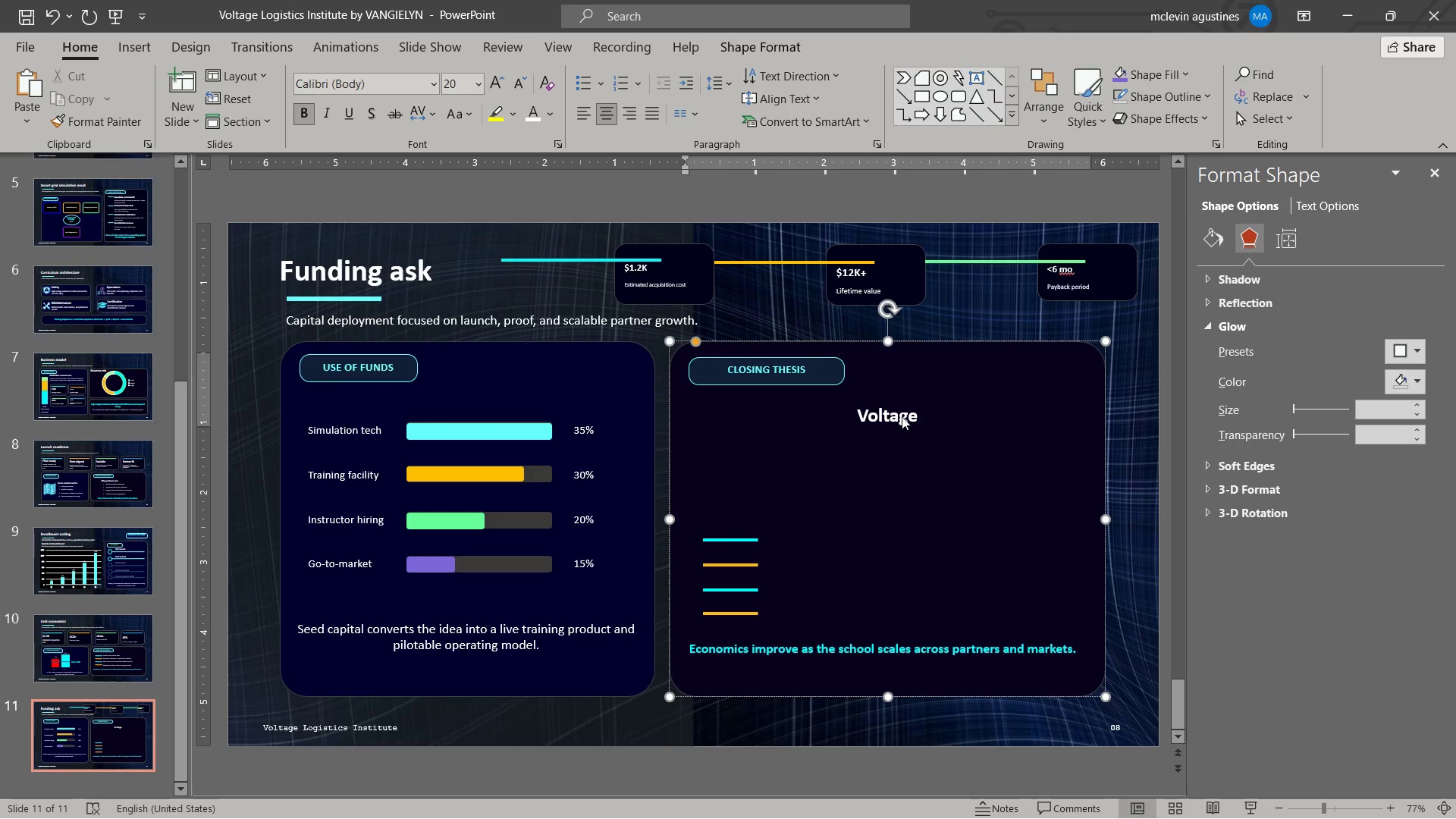 
type(Logistics Institute bridges the labor gap between legacy trucking and the electric freight future.)
 